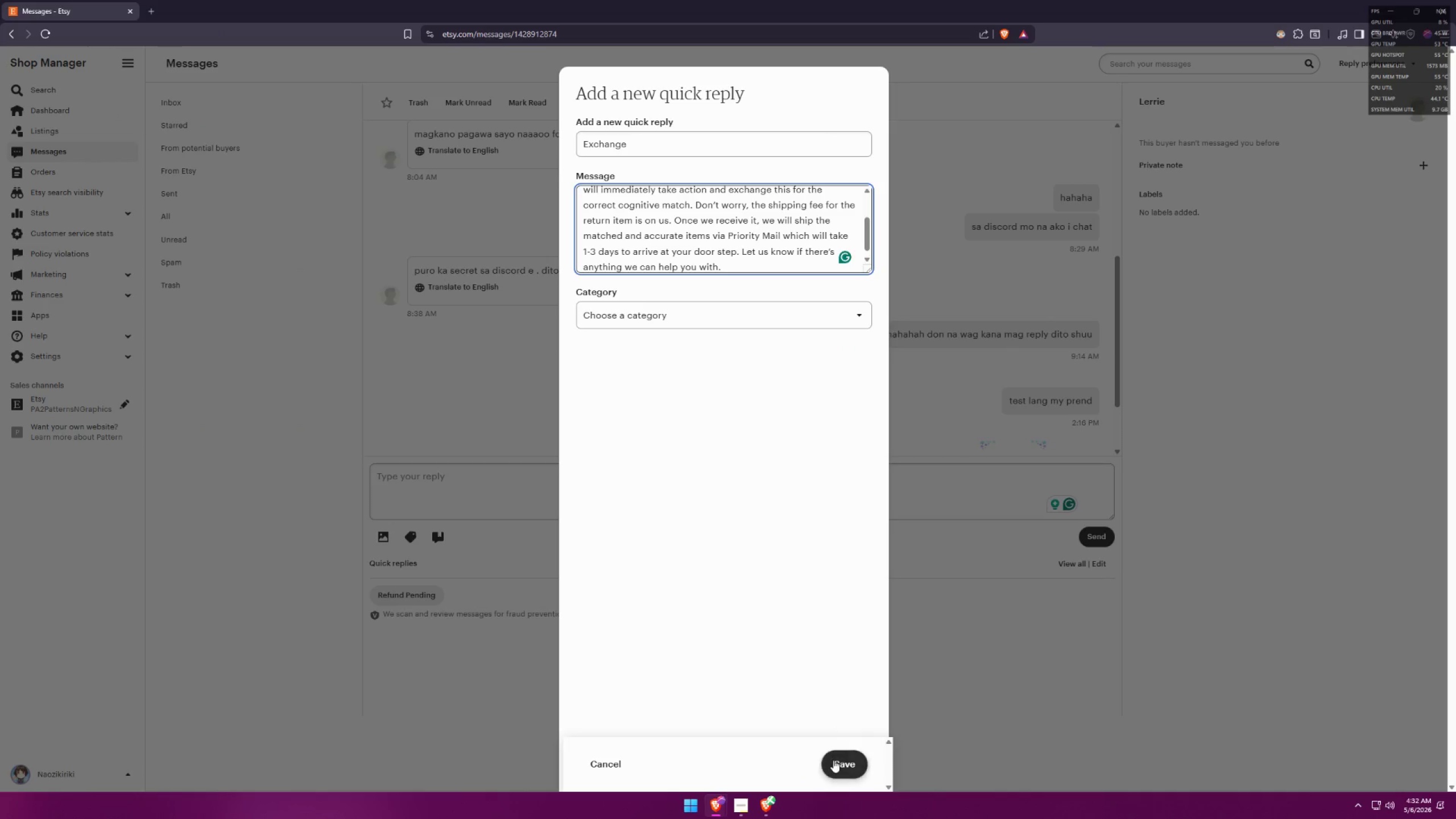 
left_click([833, 760])
 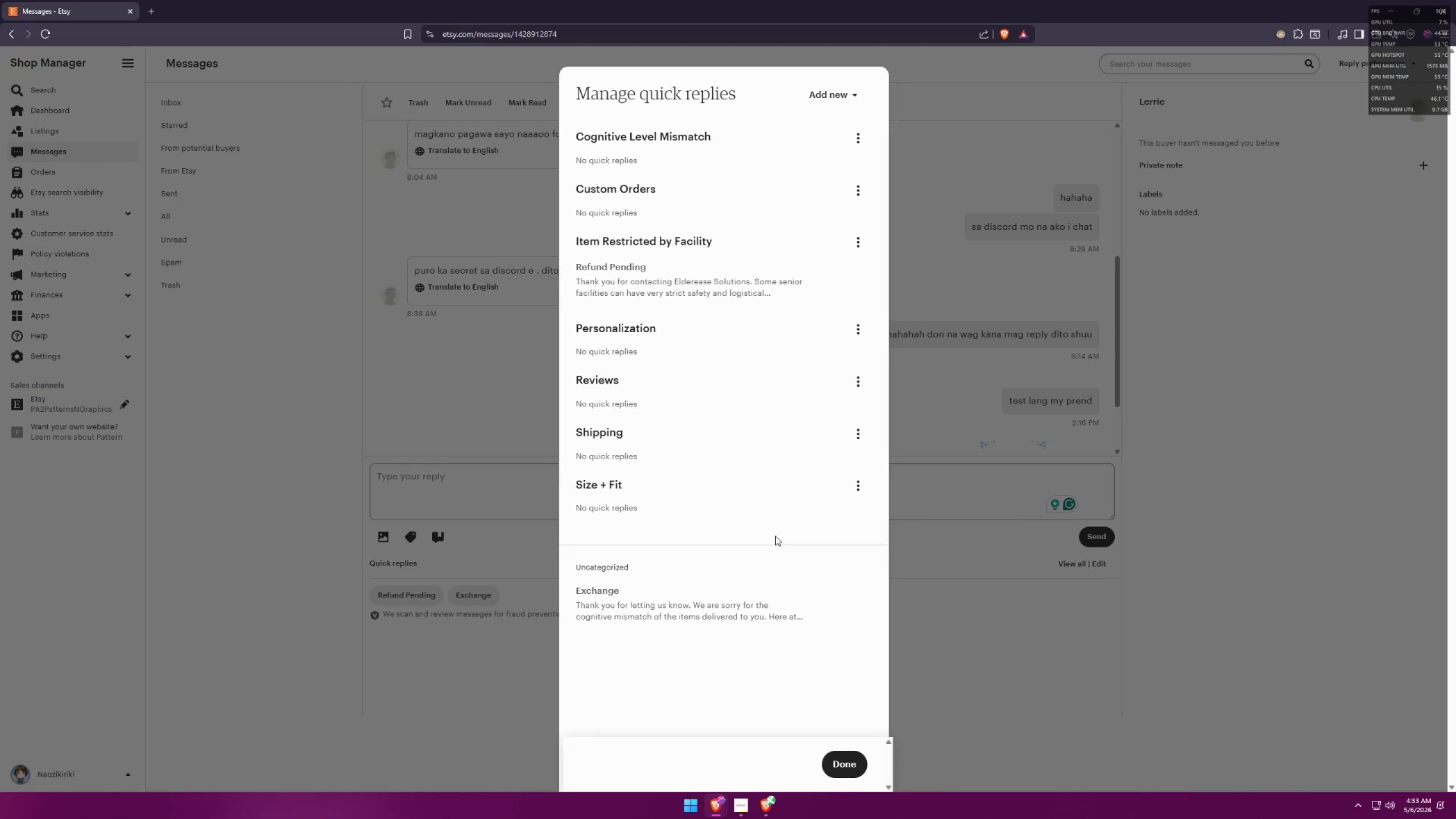 
key(Alt+AltLeft)
 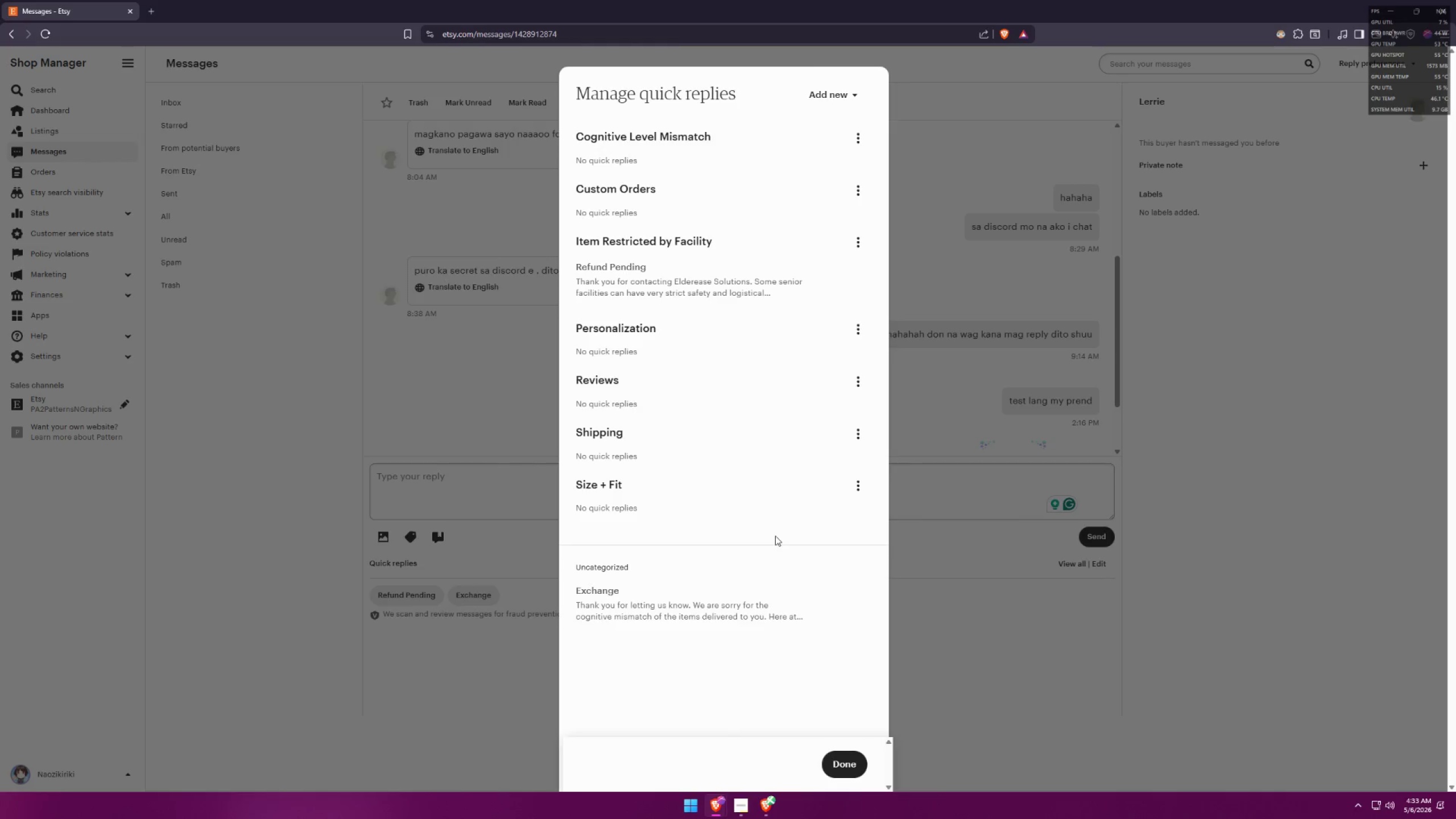 
key(Alt+Tab)
 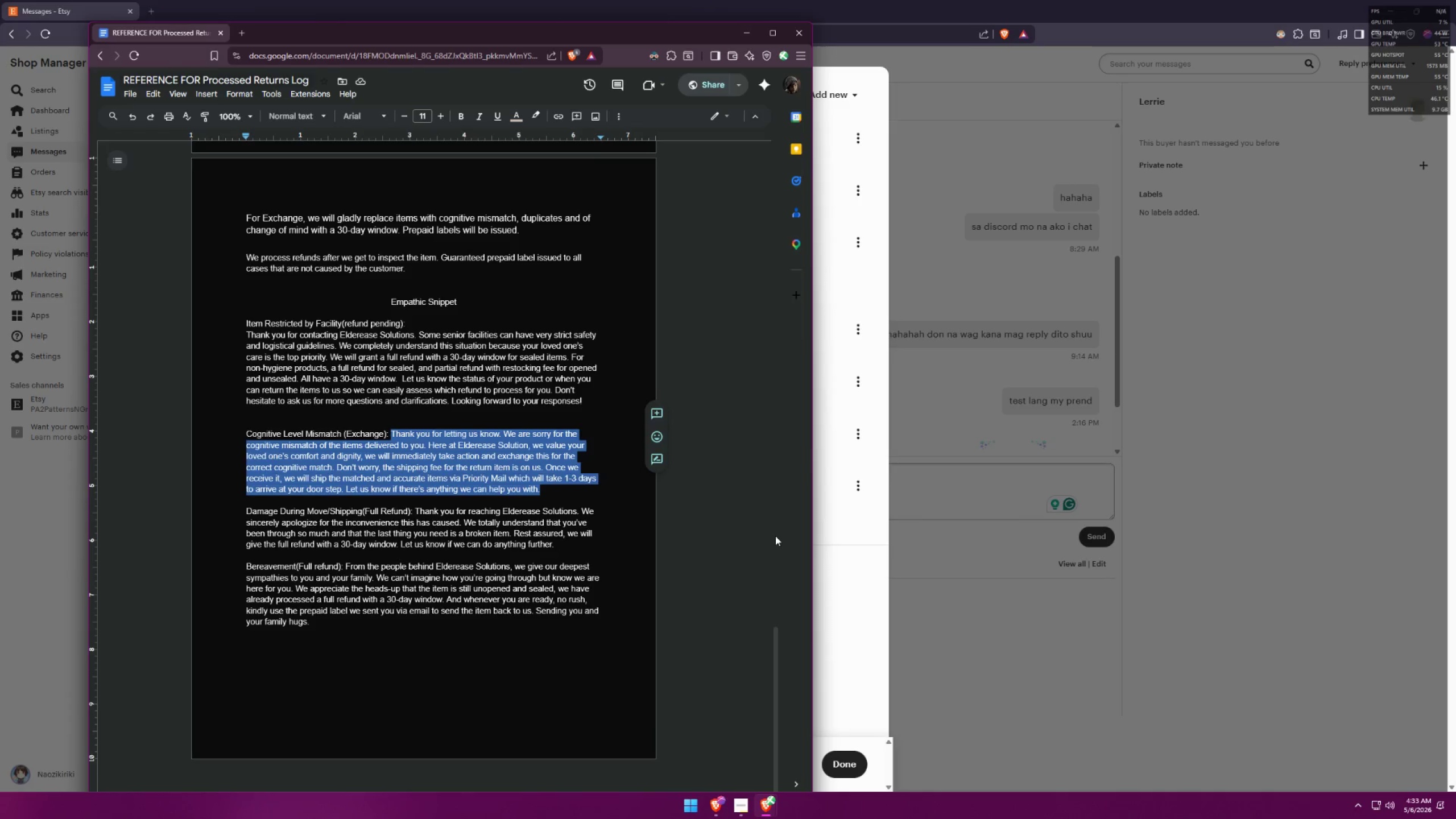 
key(Alt+AltLeft)
 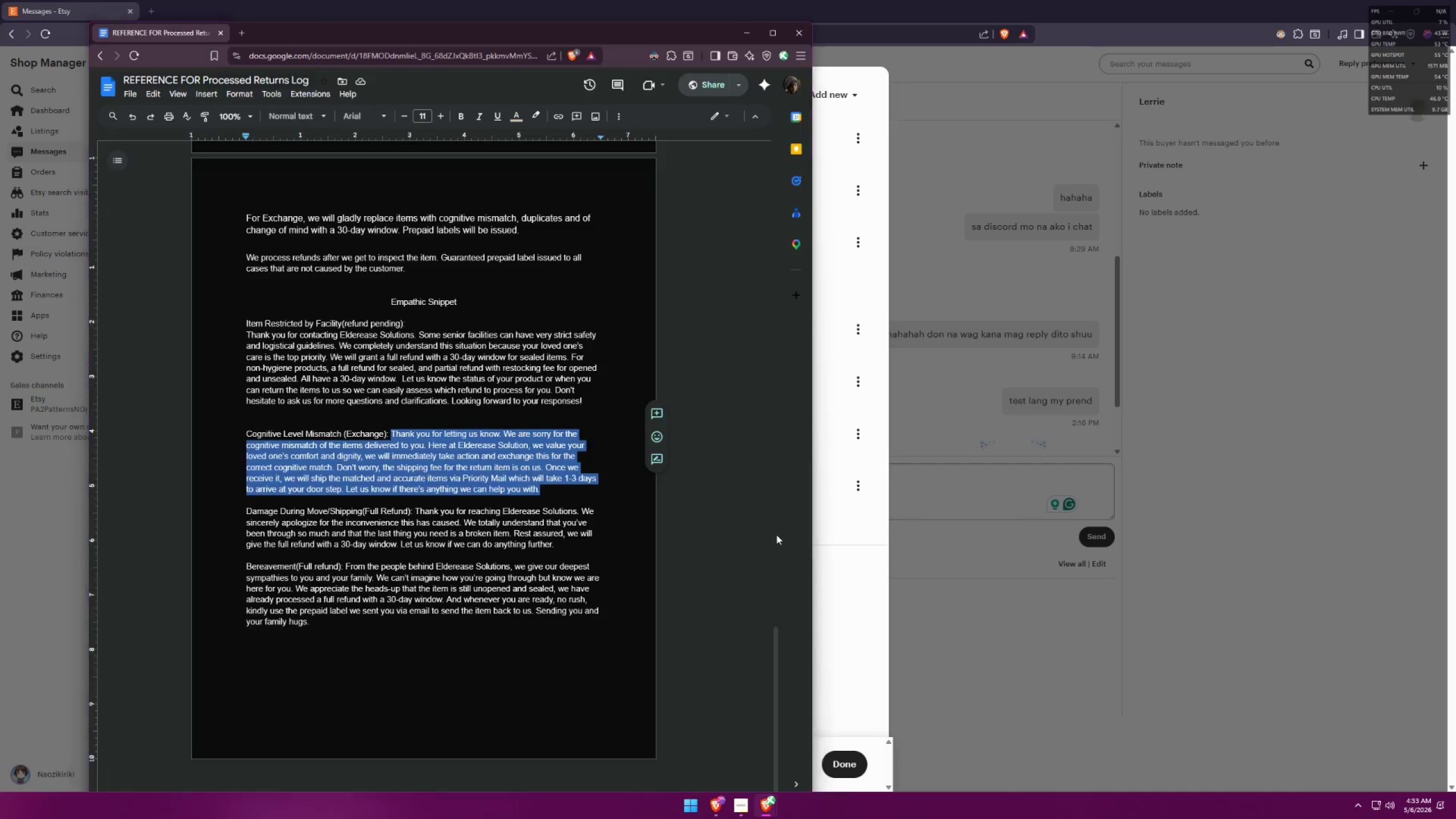 
key(Alt+Tab)
 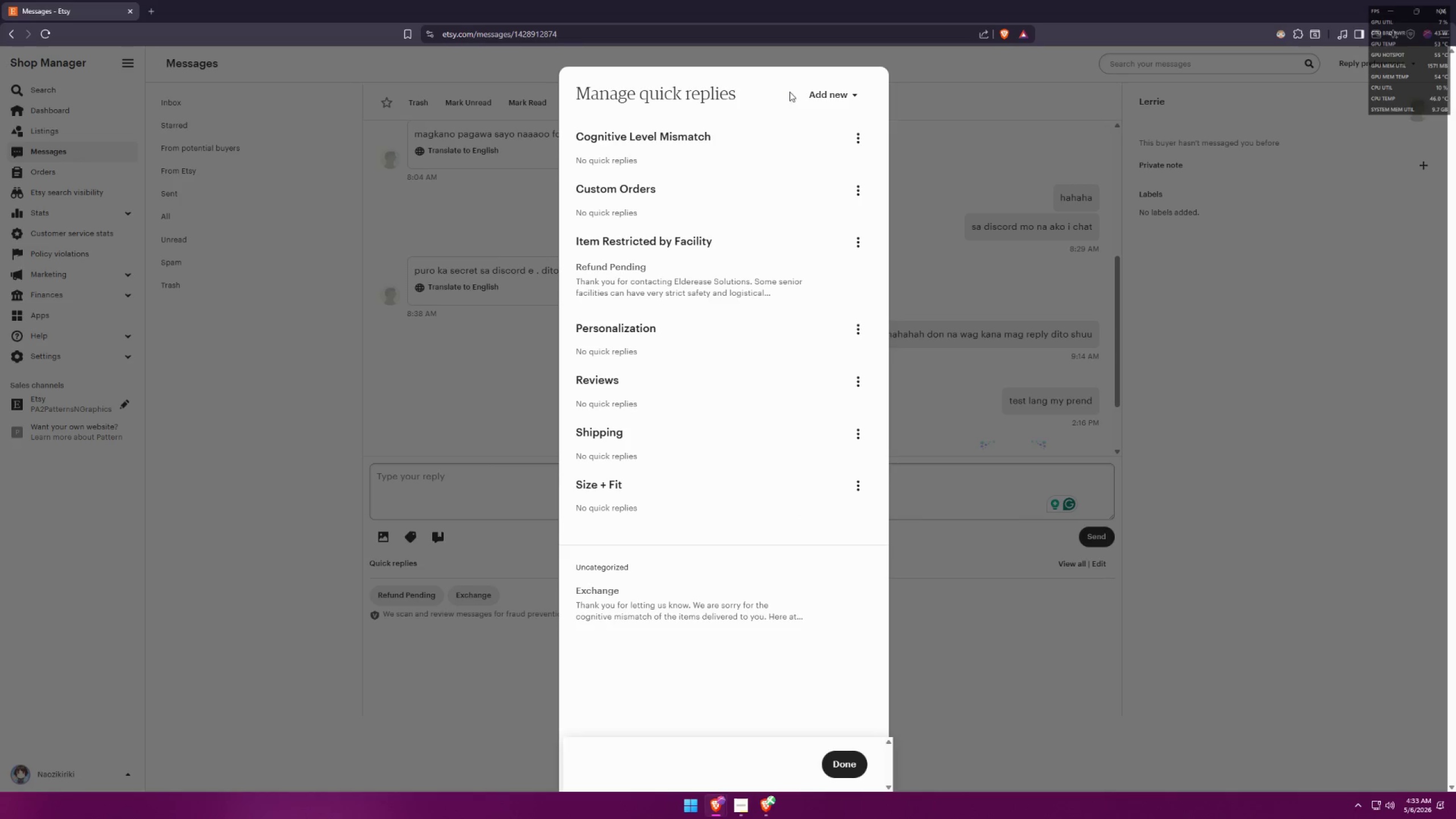 
left_click([812, 98])
 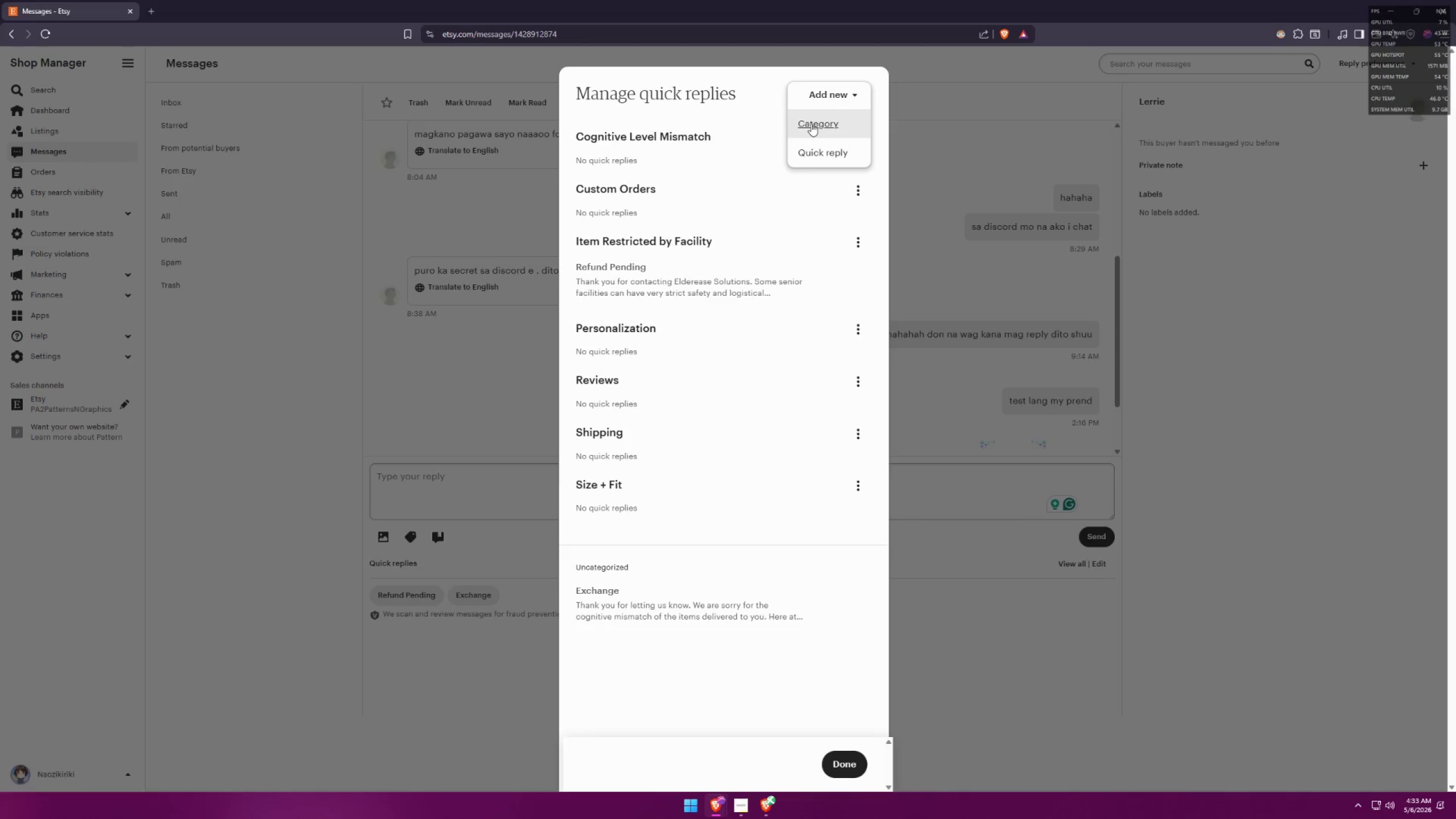 
left_click([811, 123])
 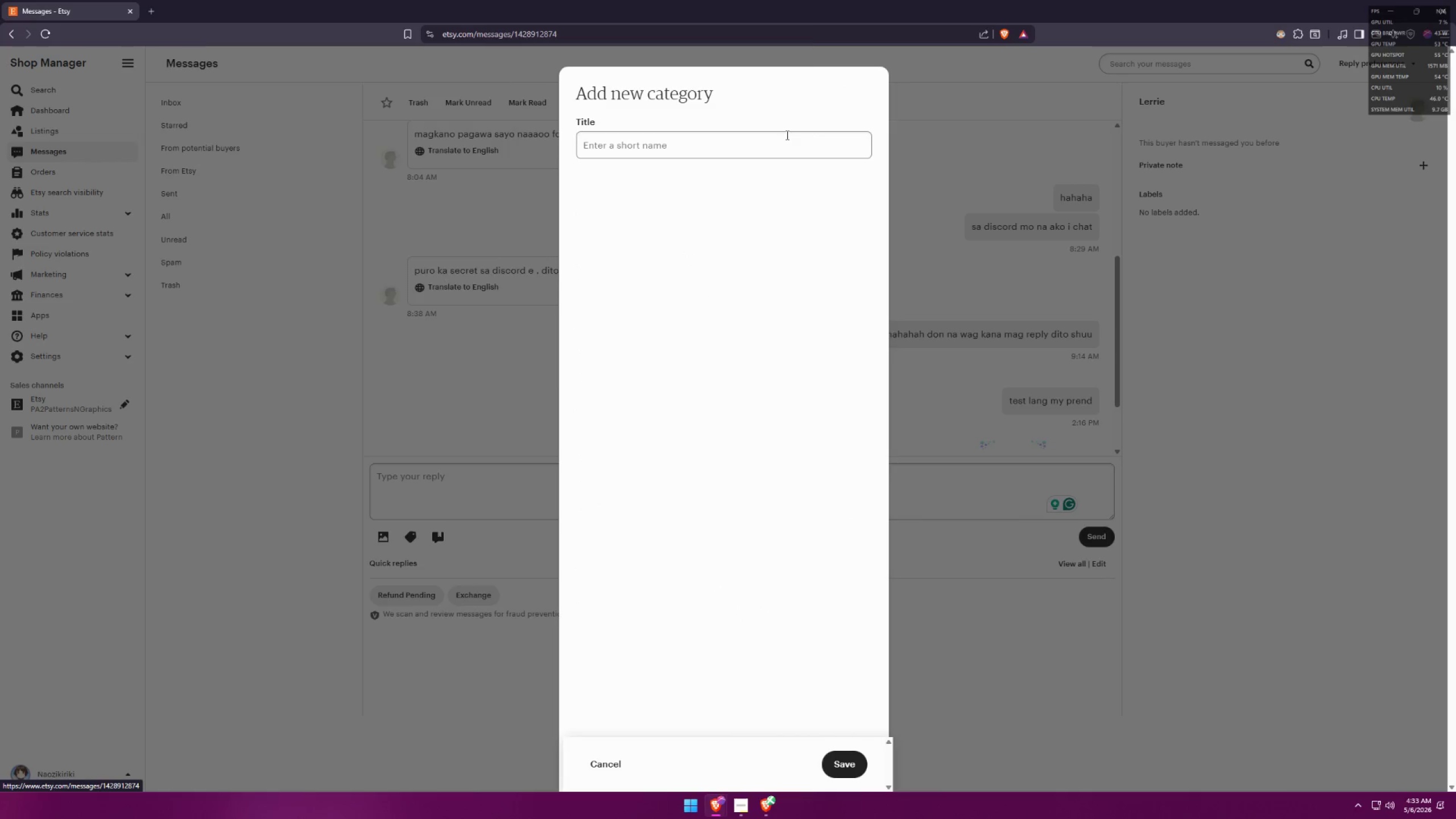 
key(Alt+AltLeft)
 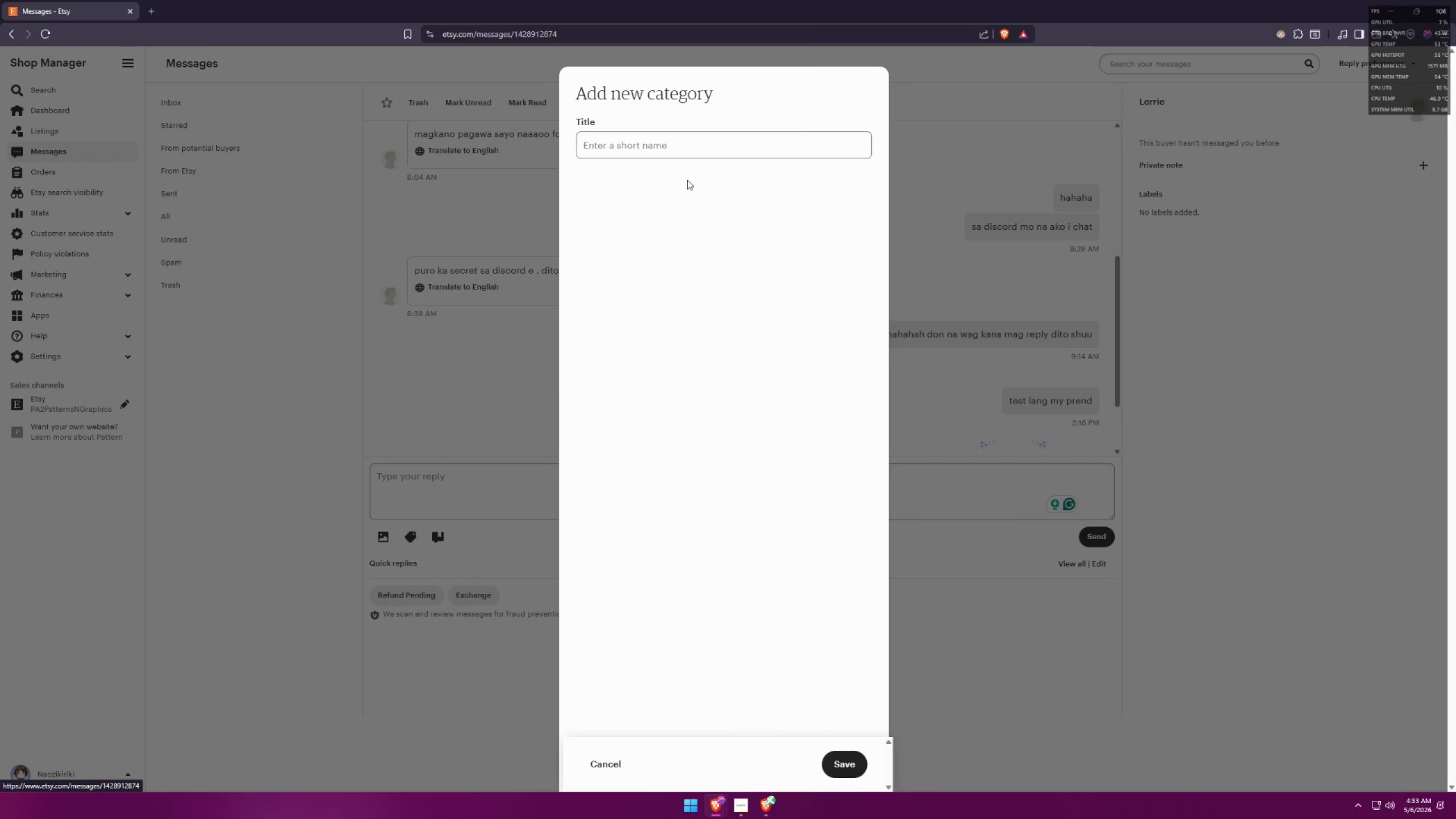 
key(Alt+Tab)
 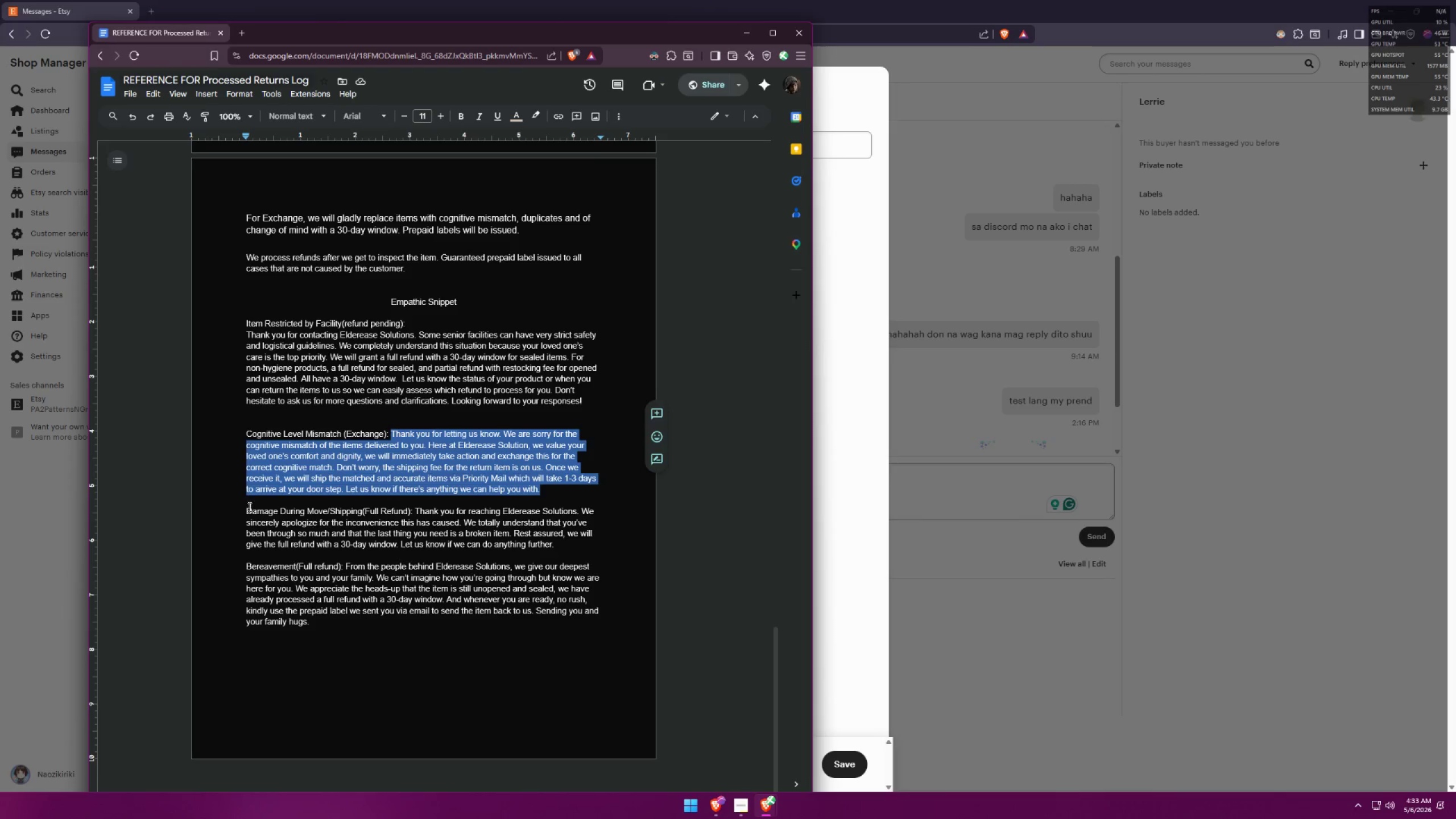 
left_click_drag(start_coordinate=[246, 510], to_coordinate=[363, 512])
 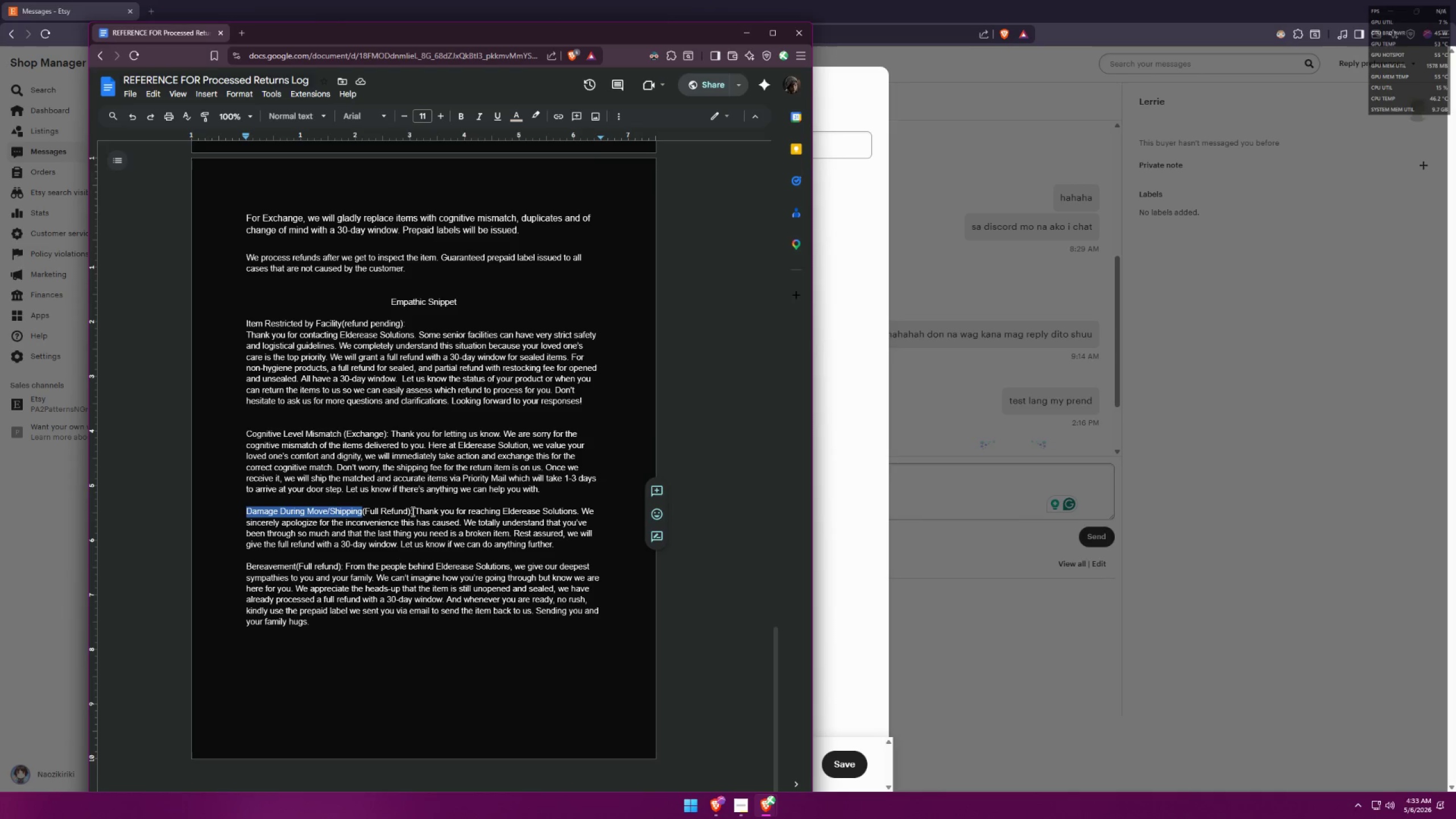 
key(Control+C)
 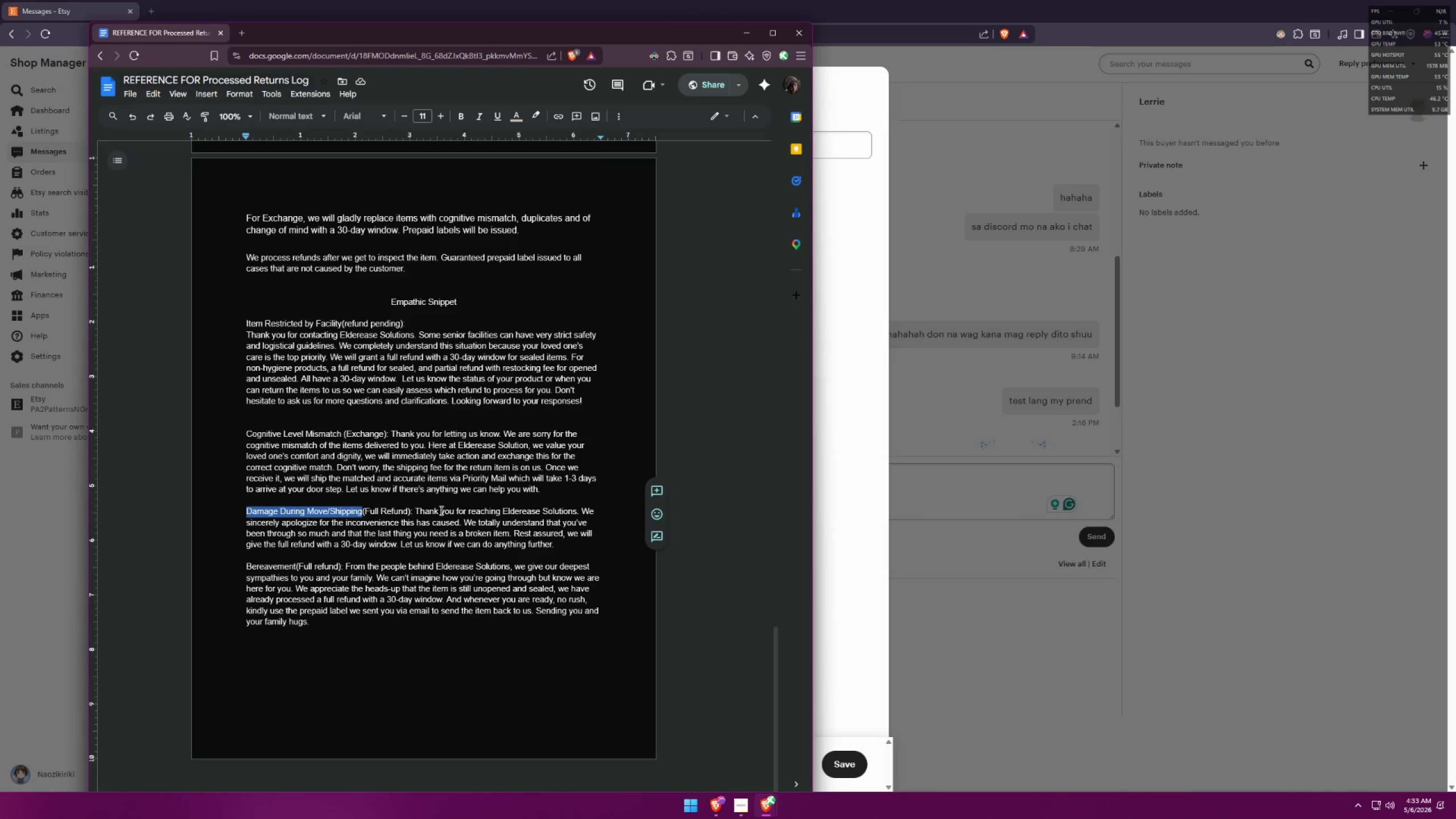 
key(Alt+AltLeft)
 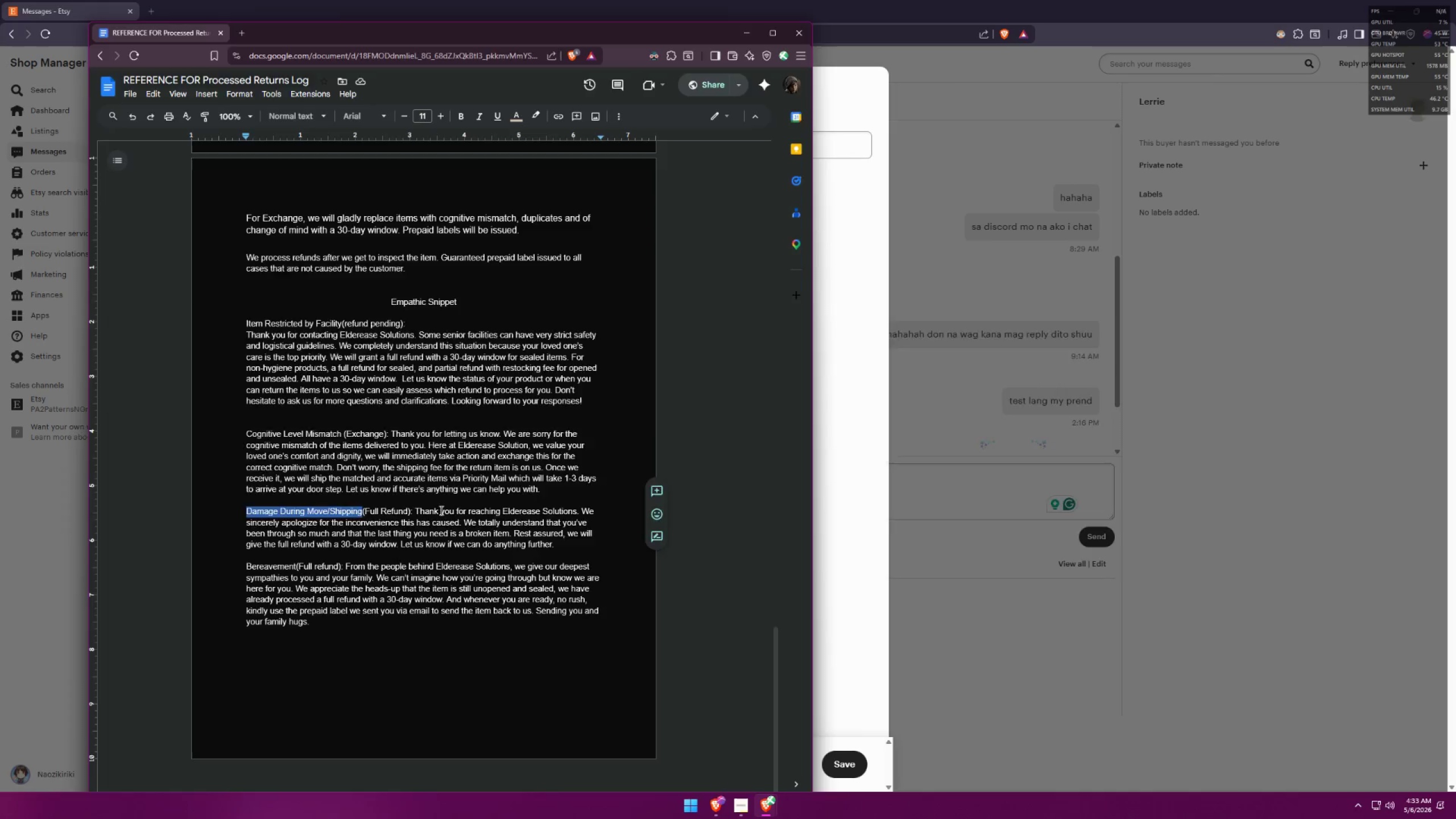 
key(Alt+Tab)
 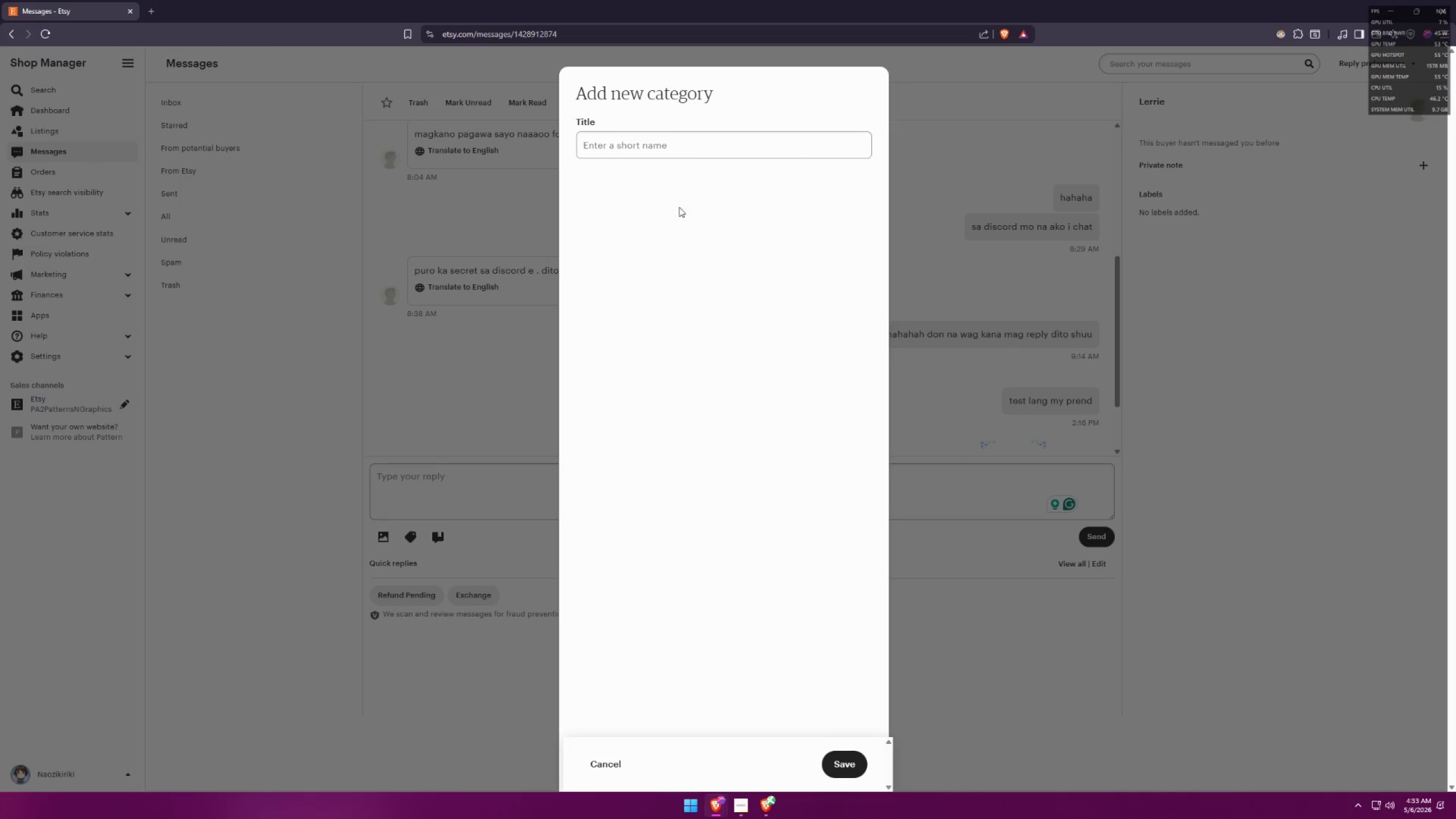 
left_click([696, 147])
 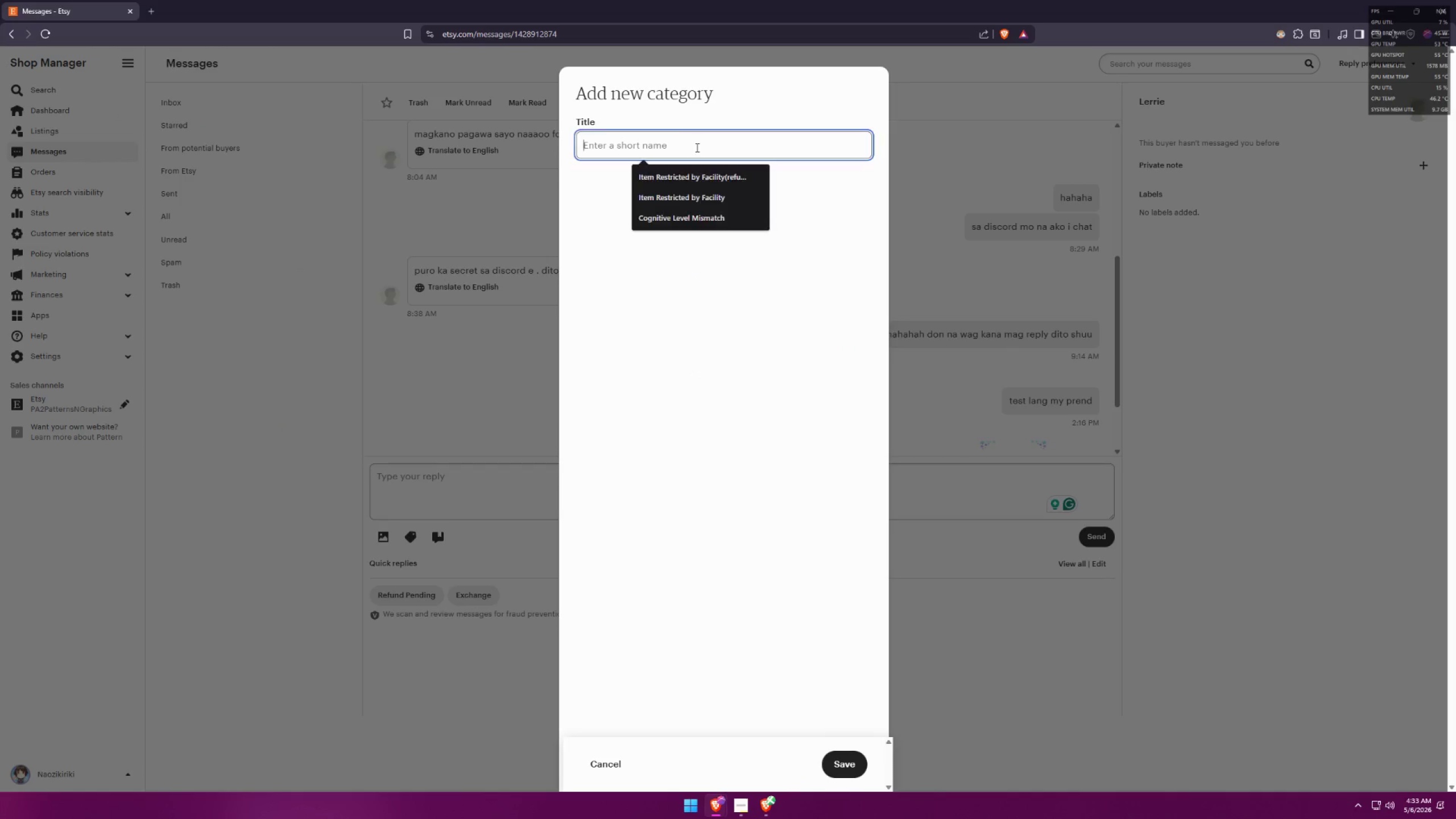 
key(Control+ControlLeft)
 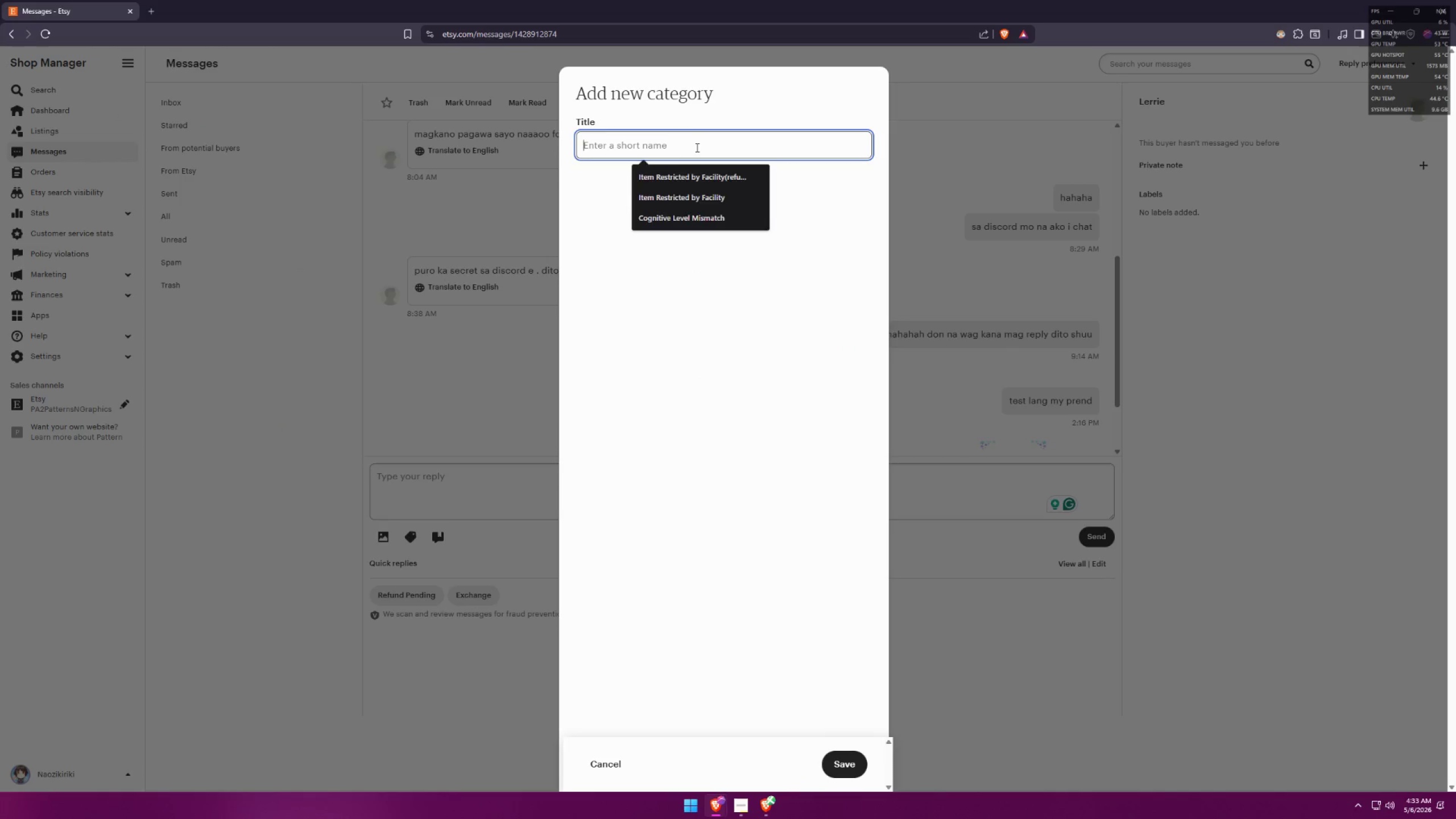 
key(Control+V)
 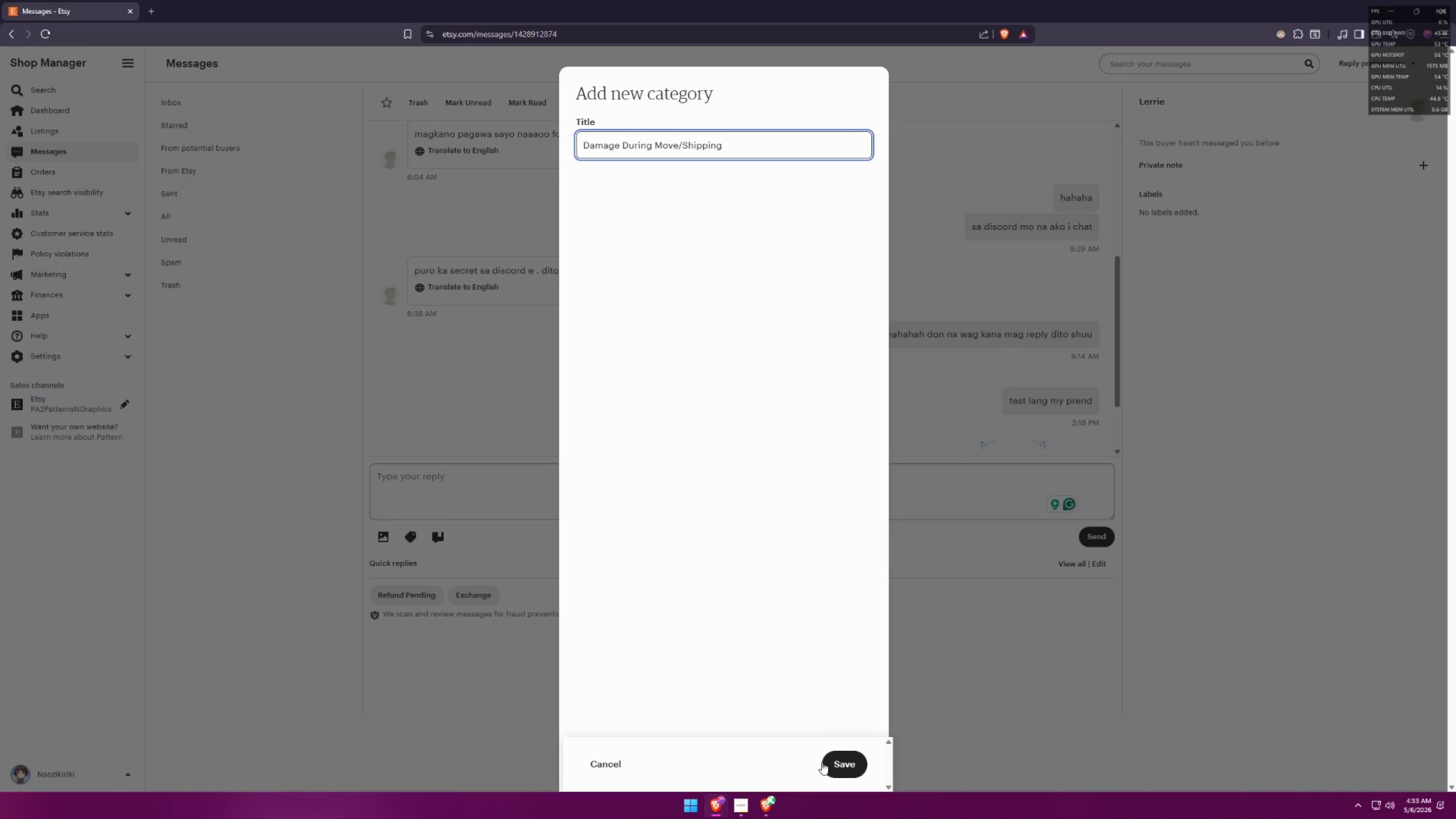 
left_click([831, 764])
 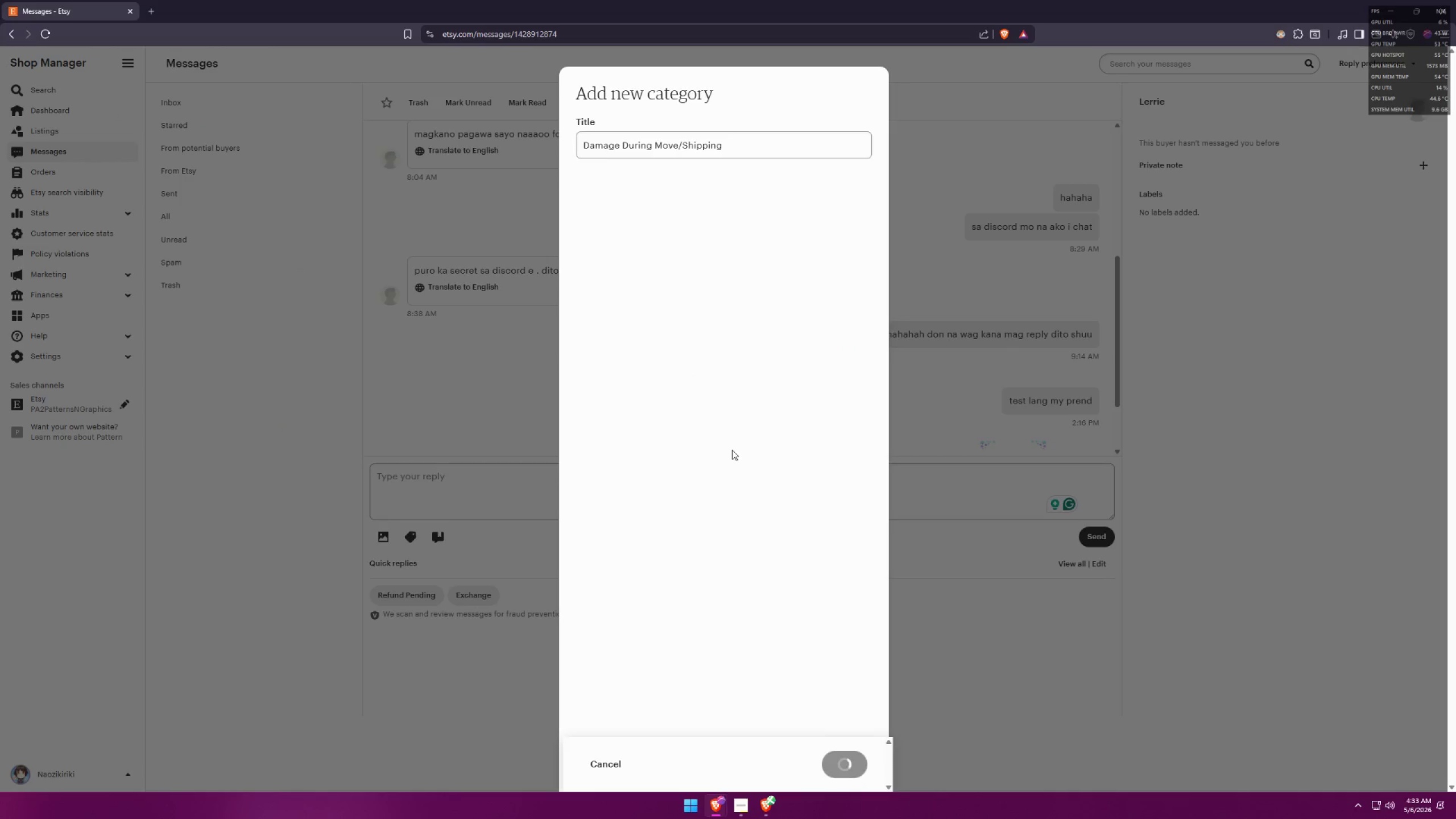 
key(Alt+AltLeft)
 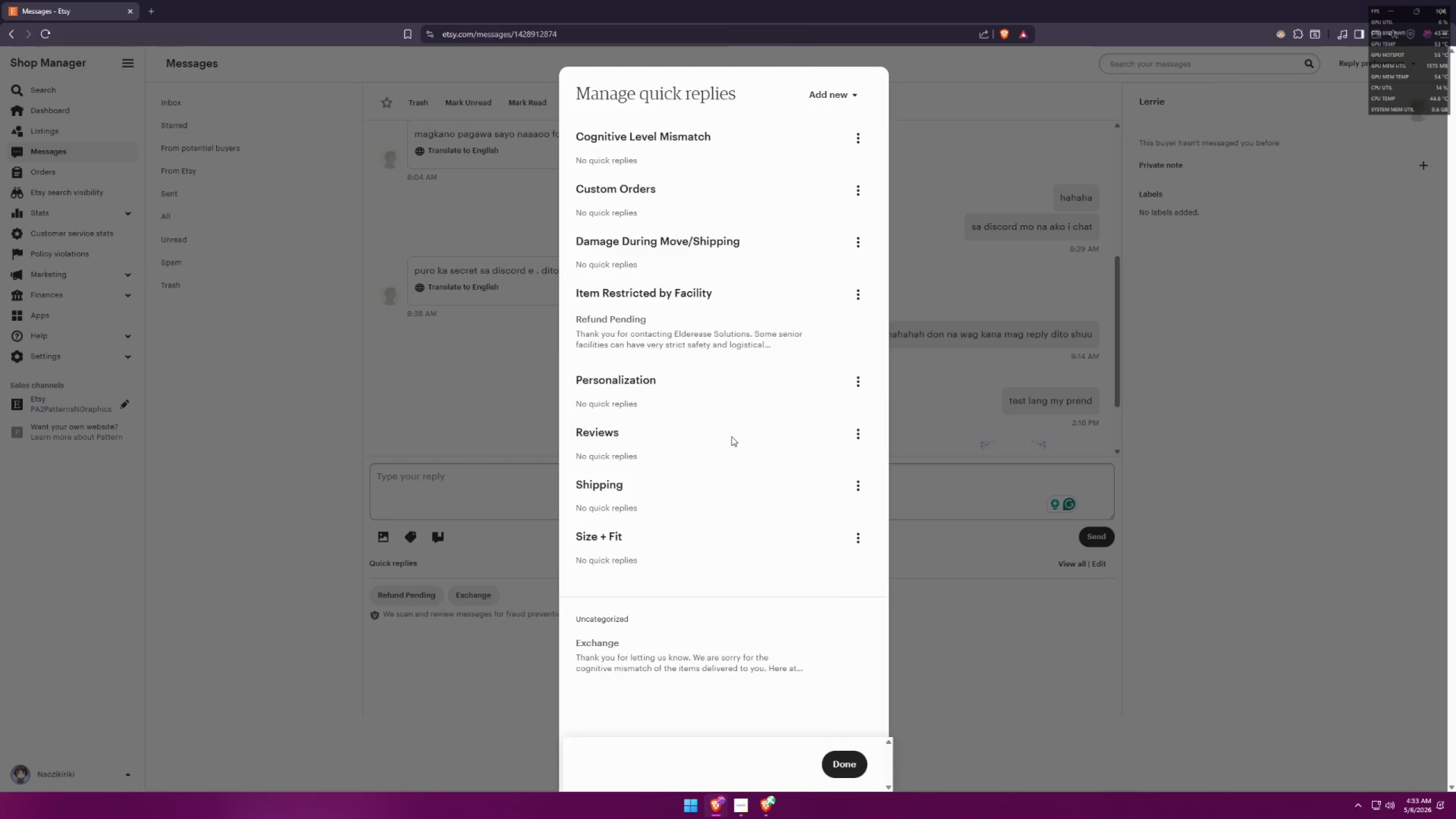 
key(Alt+Tab)
 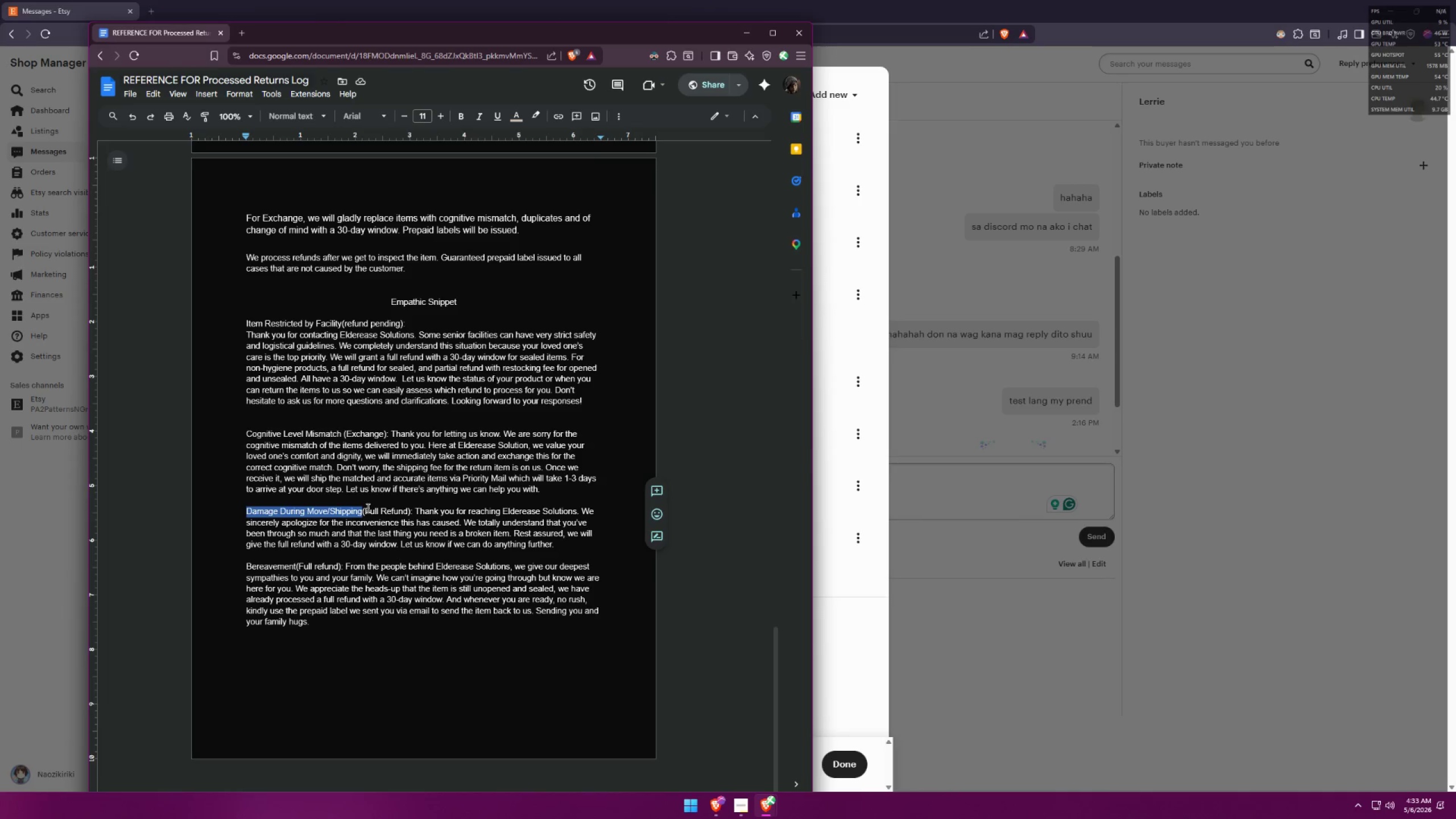 
left_click_drag(start_coordinate=[365, 508], to_coordinate=[407, 508])
 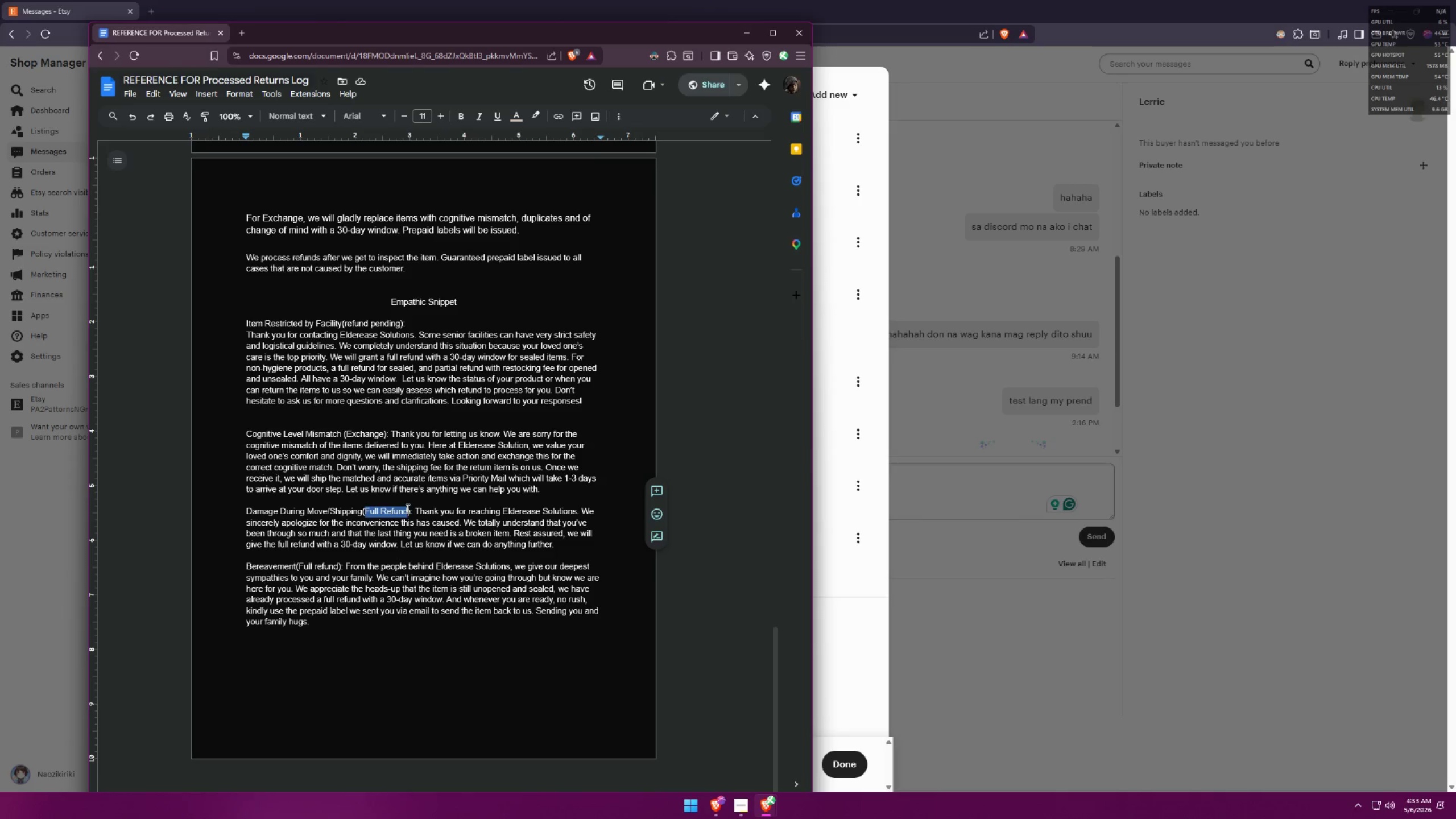 
key(Control+ControlLeft)
 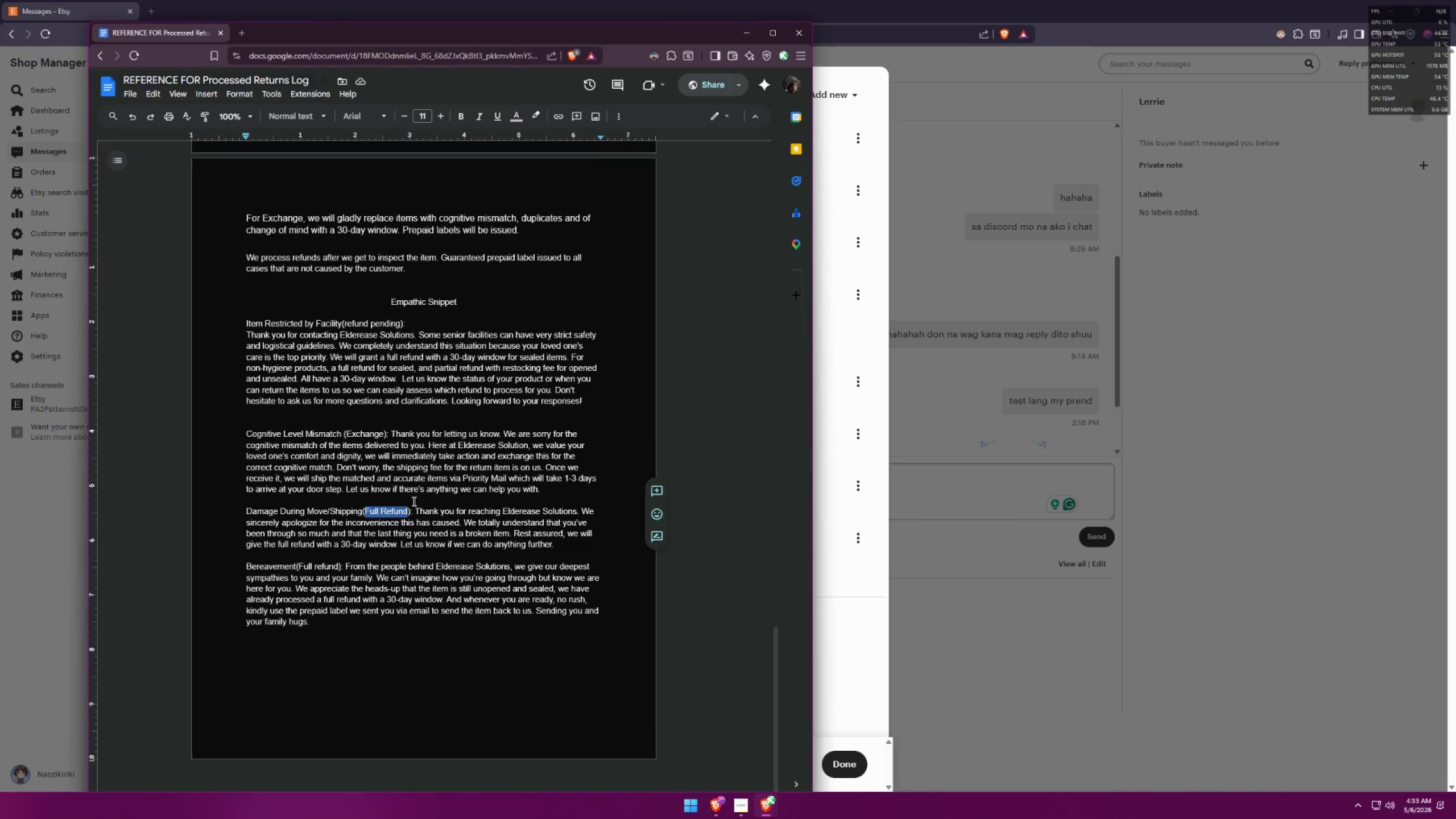 
key(Control+C)
 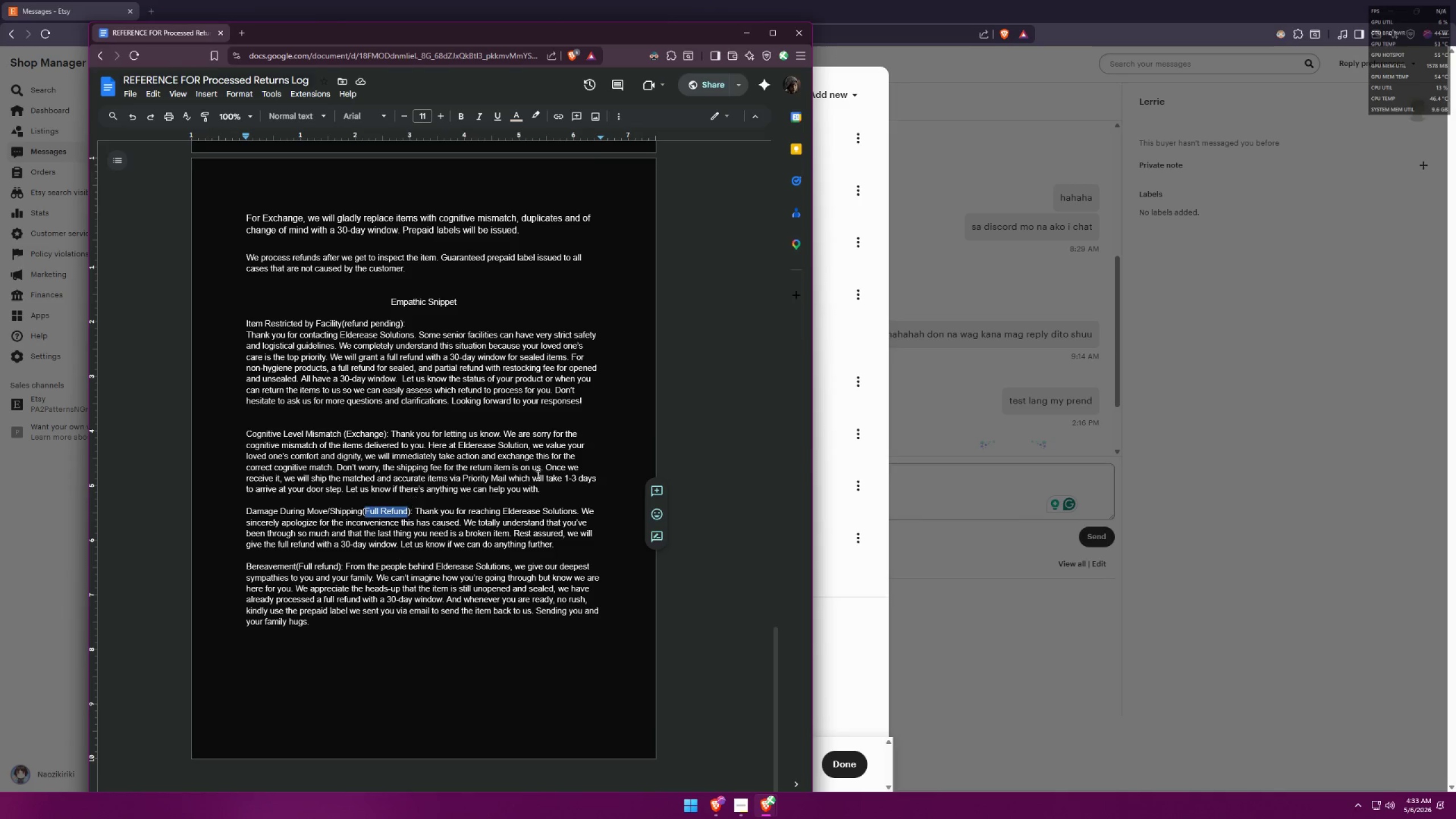 
key(Alt+AltLeft)
 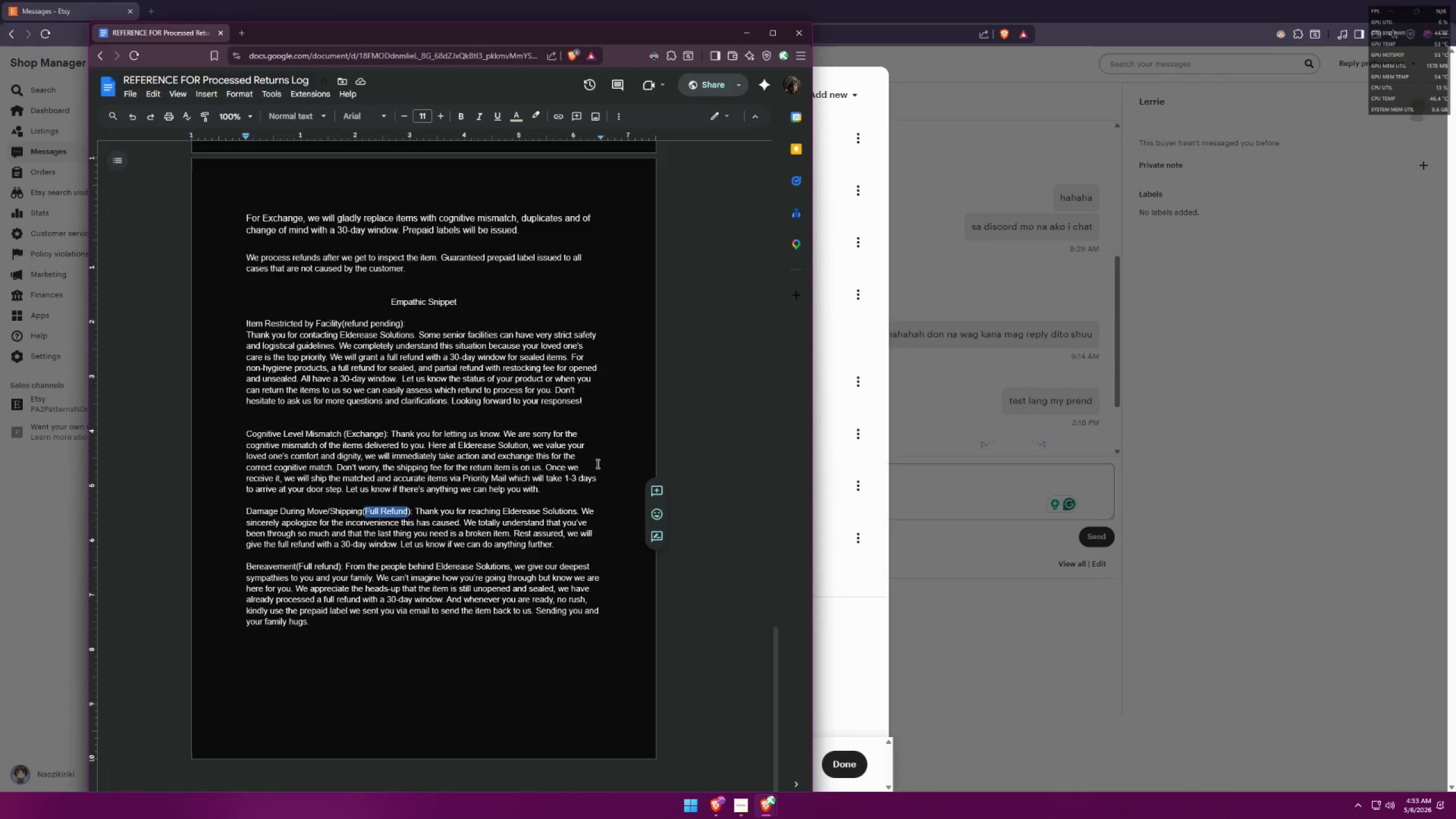 
key(Alt+Tab)
 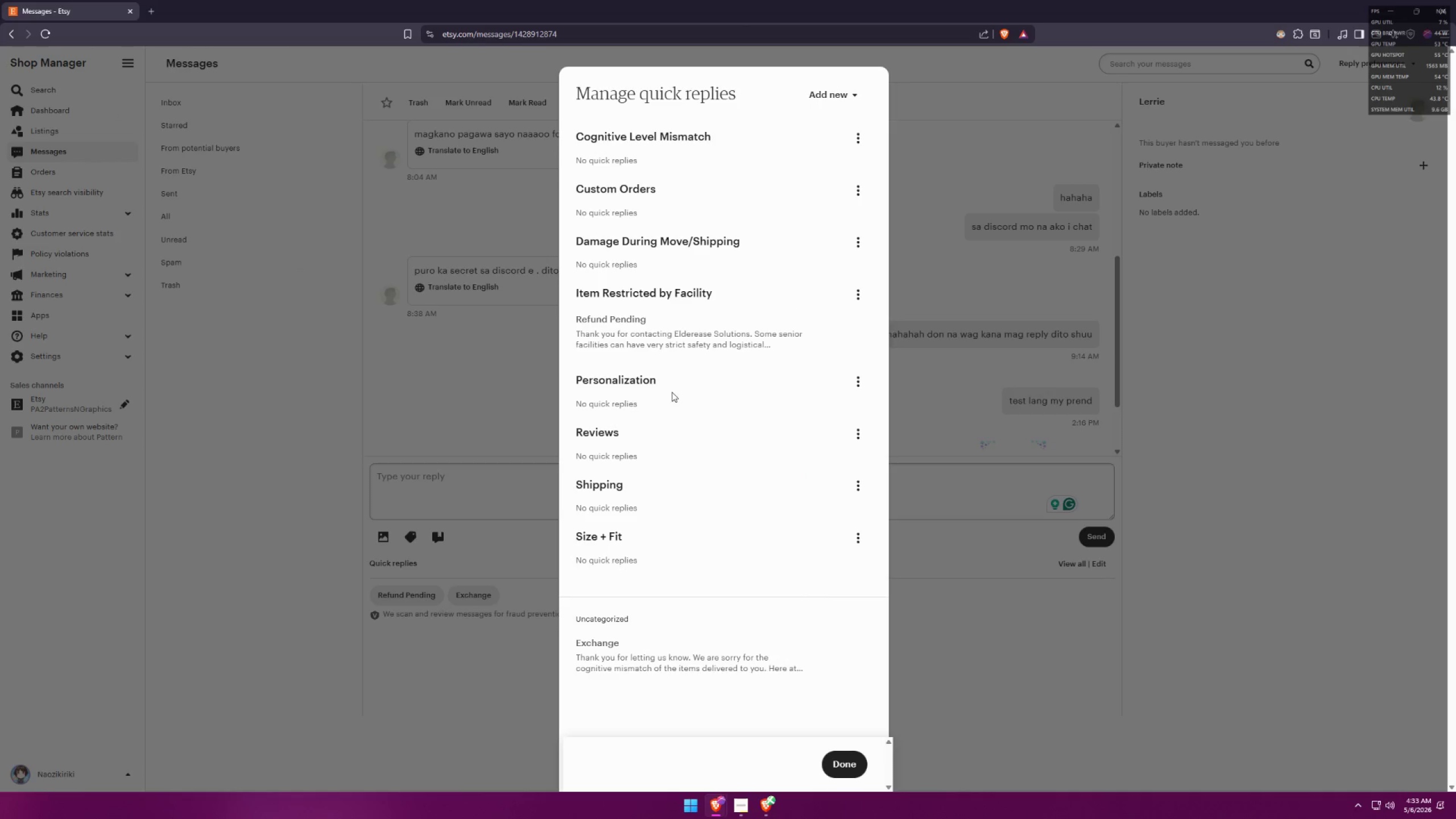 
wait(9.97)
 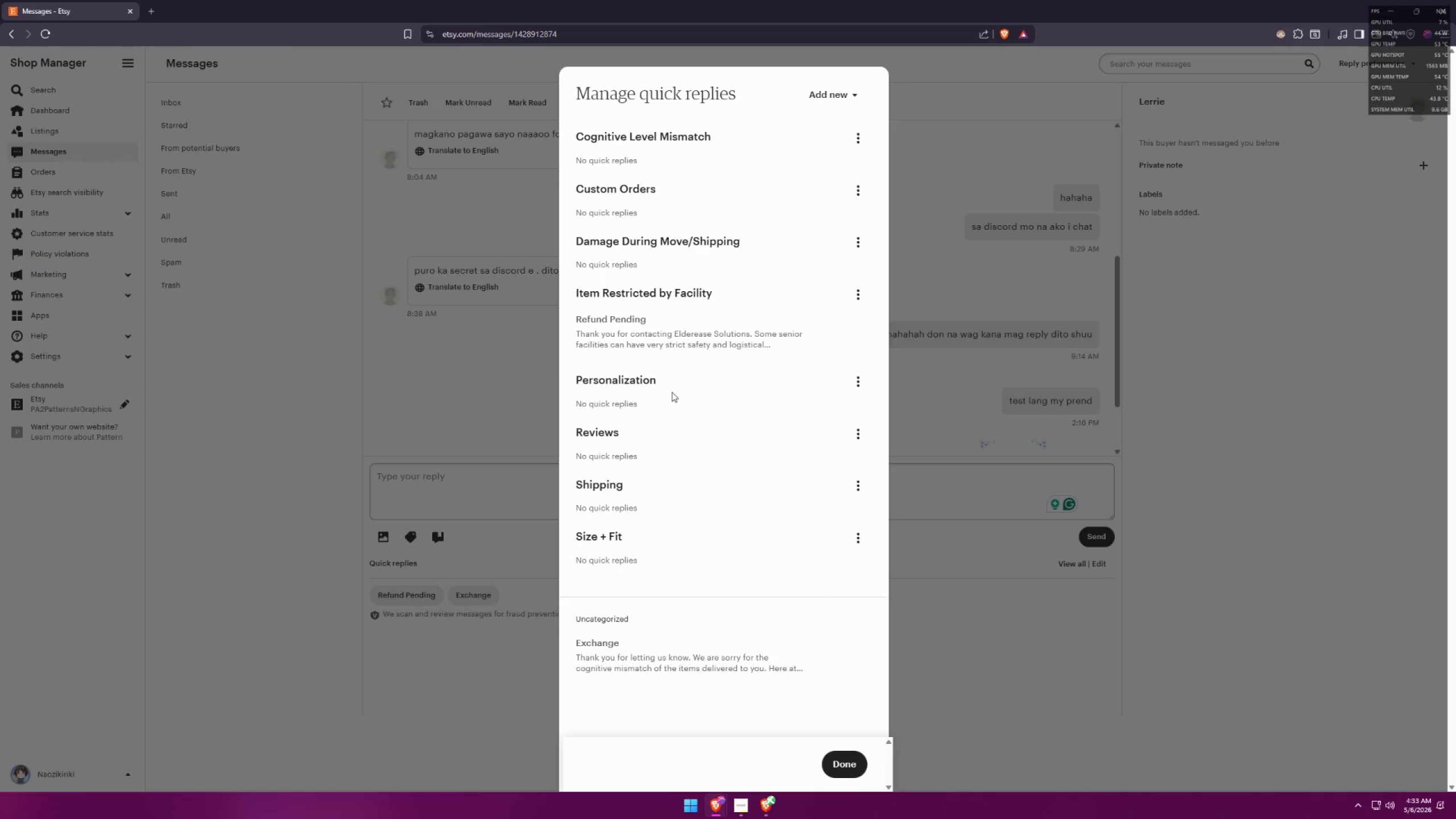 
left_click([854, 243])
 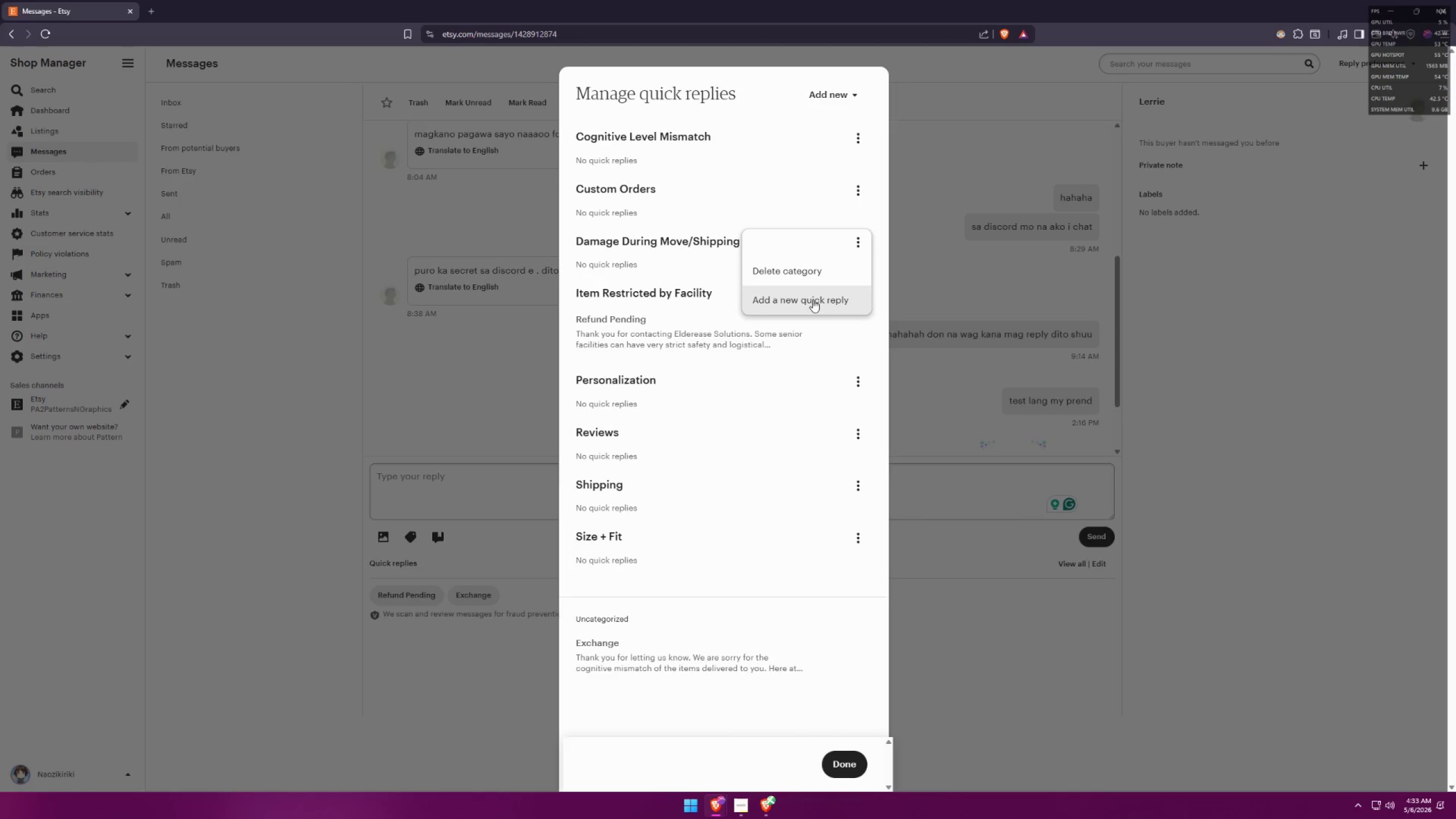 
left_click([813, 299])
 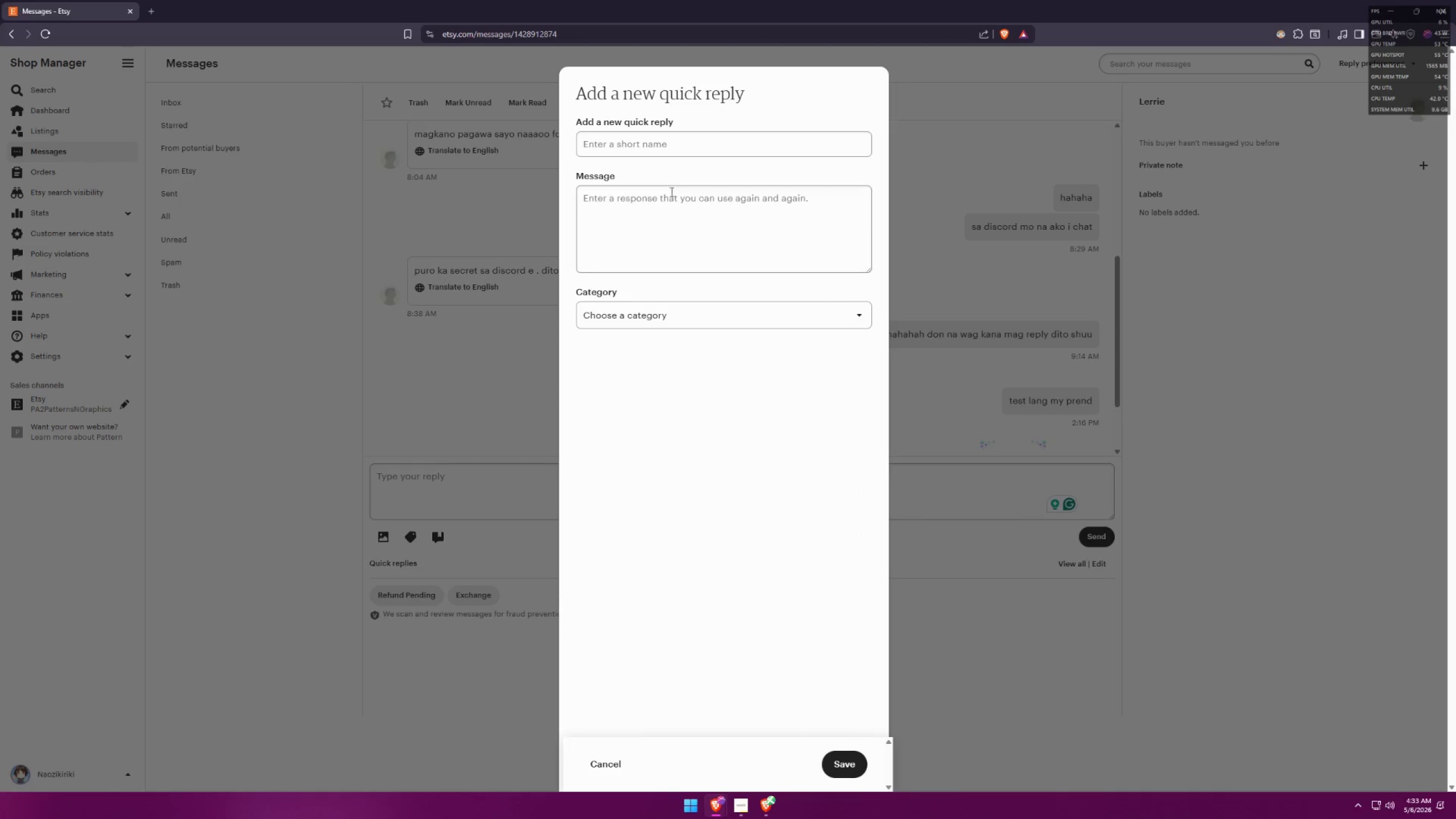 
left_click([663, 138])
 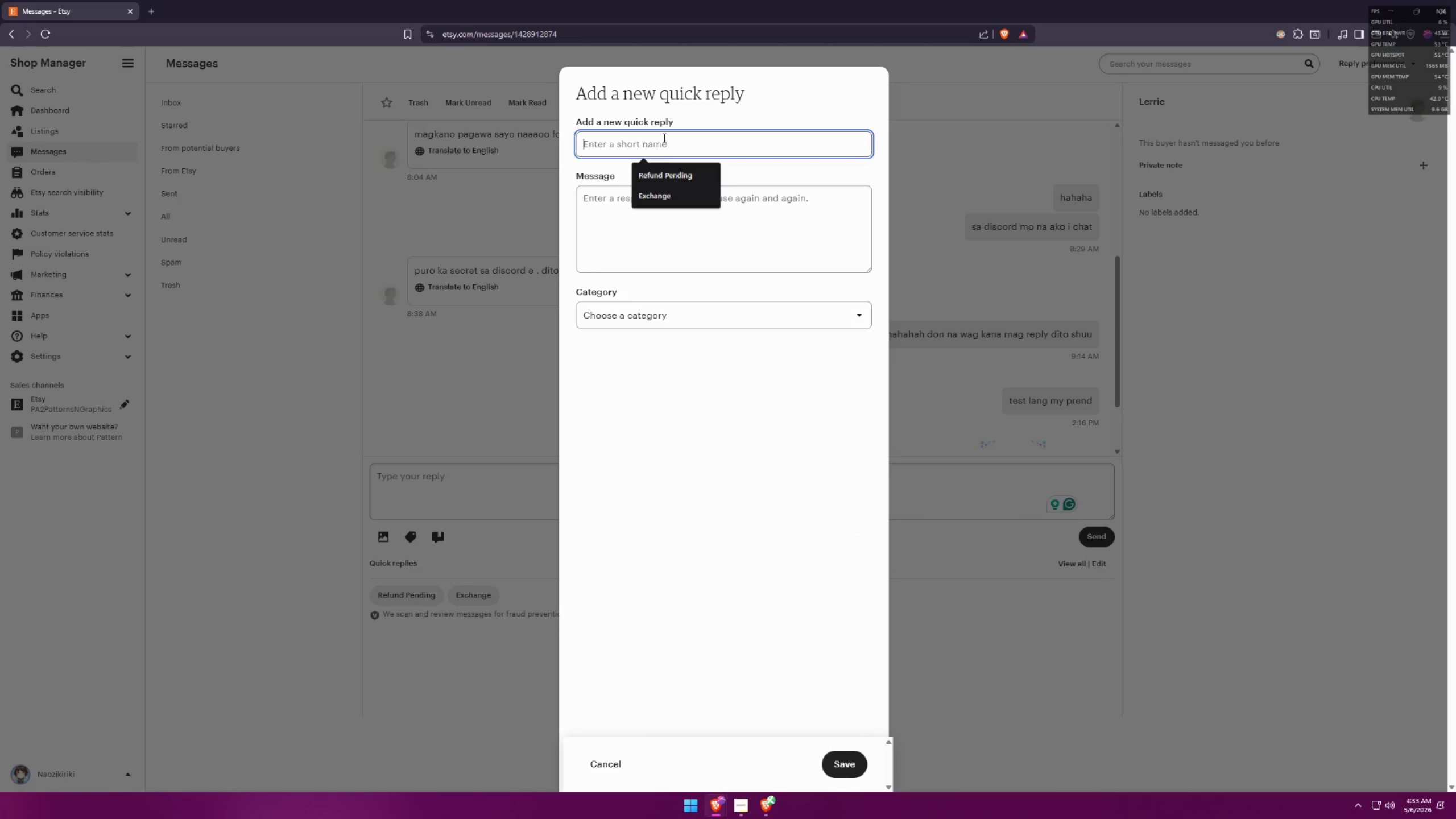 
key(Control+ControlLeft)
 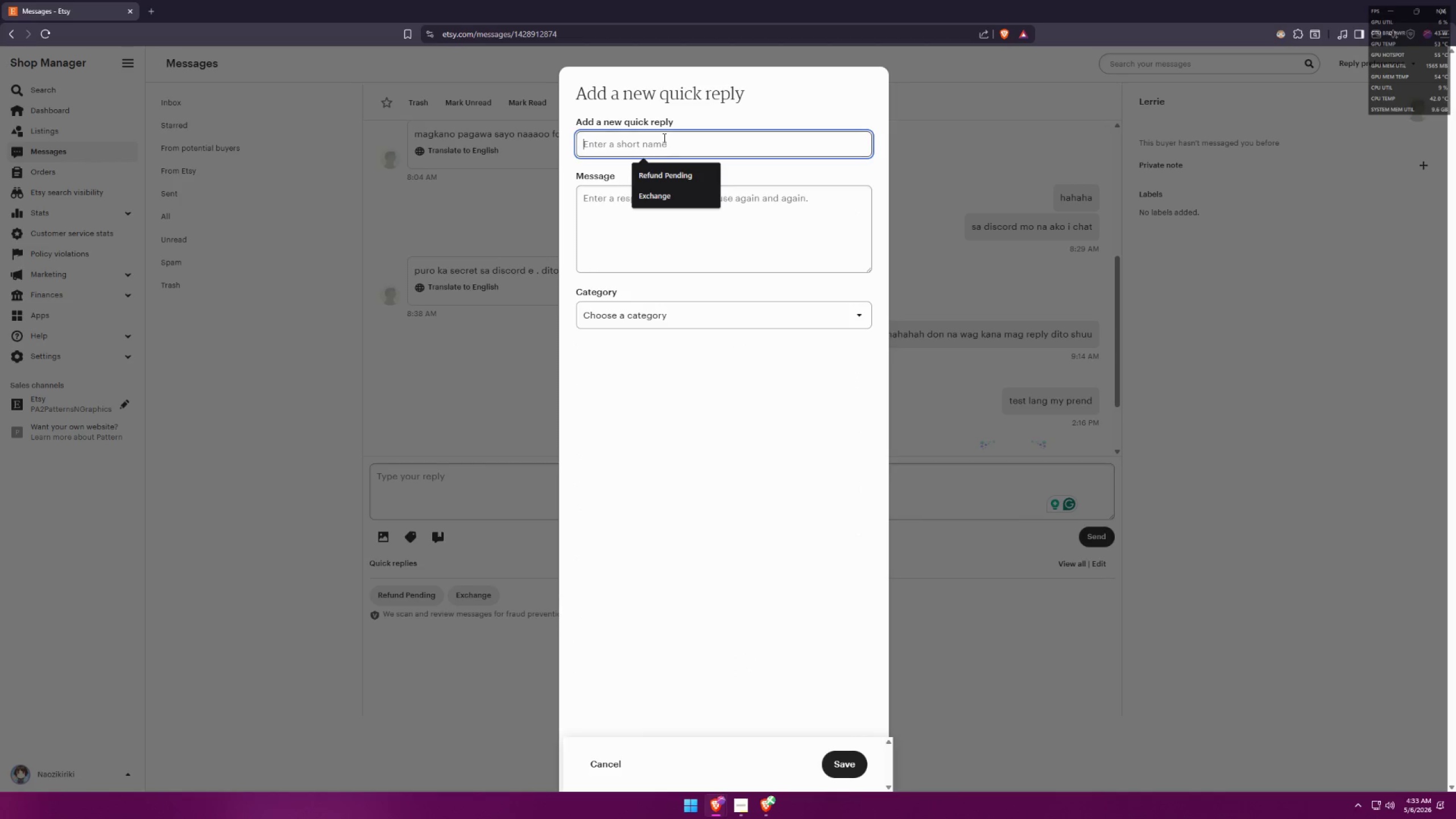 
key(Control+V)
 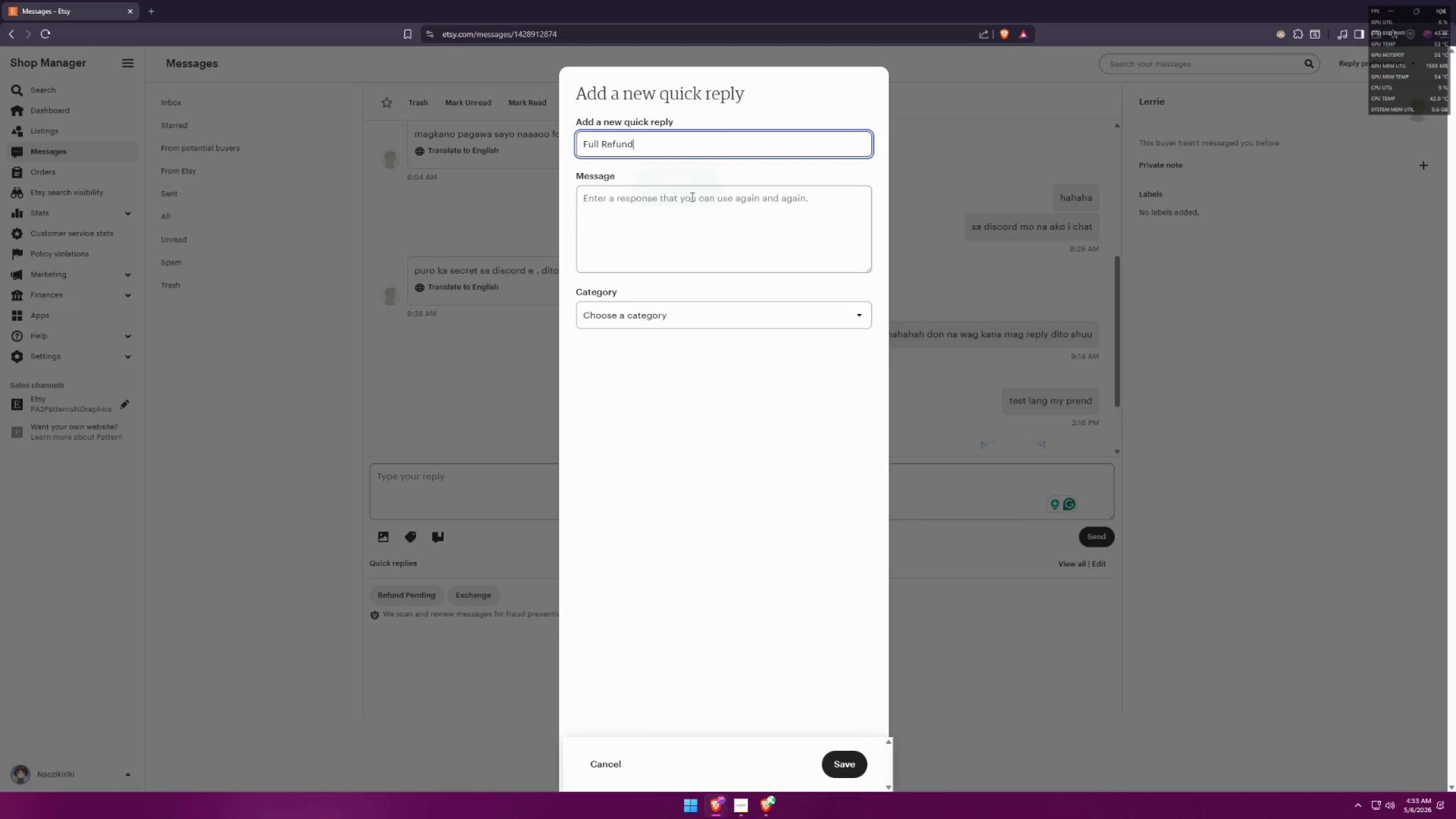 
key(Alt+AltLeft)
 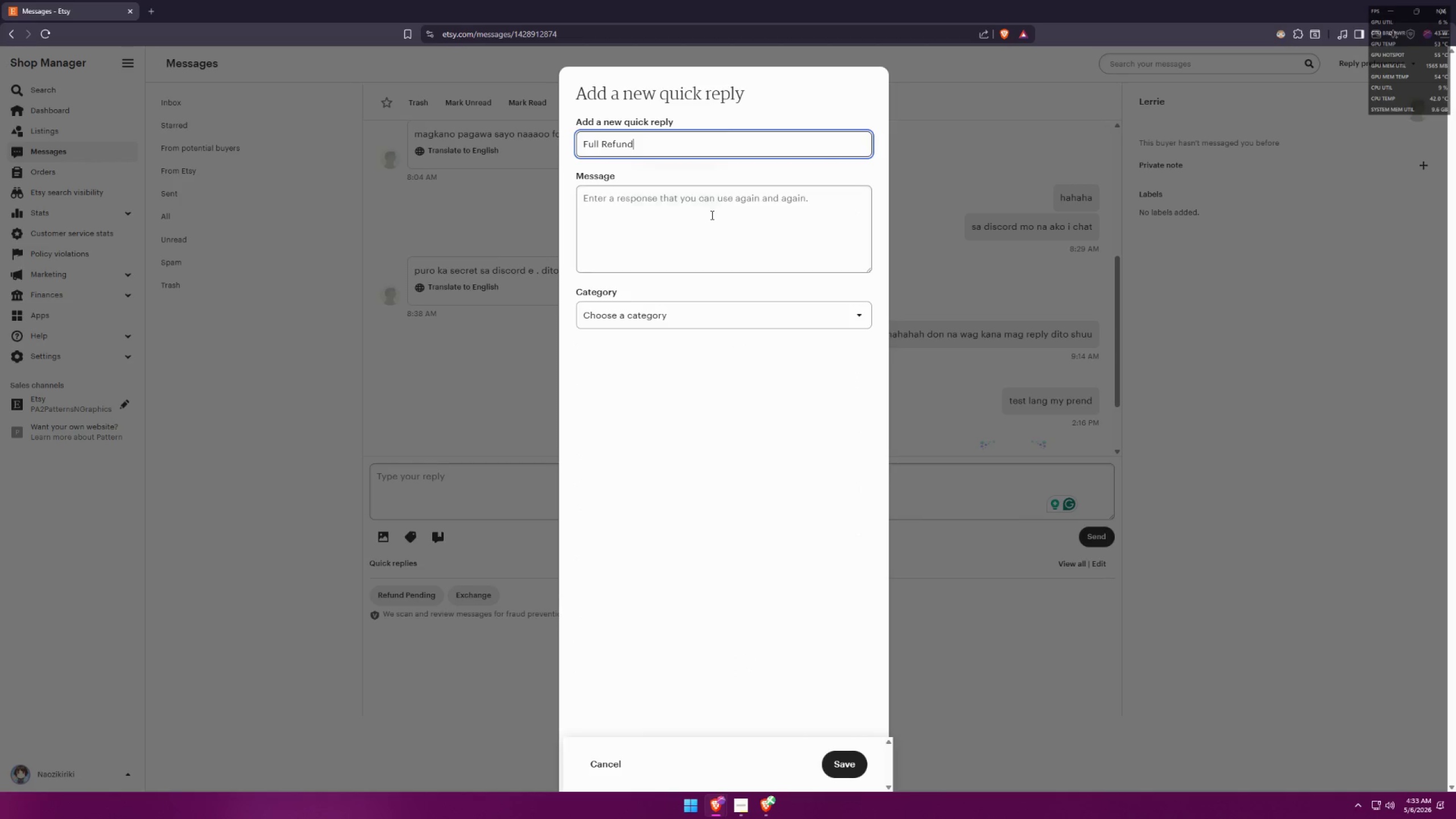 
key(Alt+Tab)
 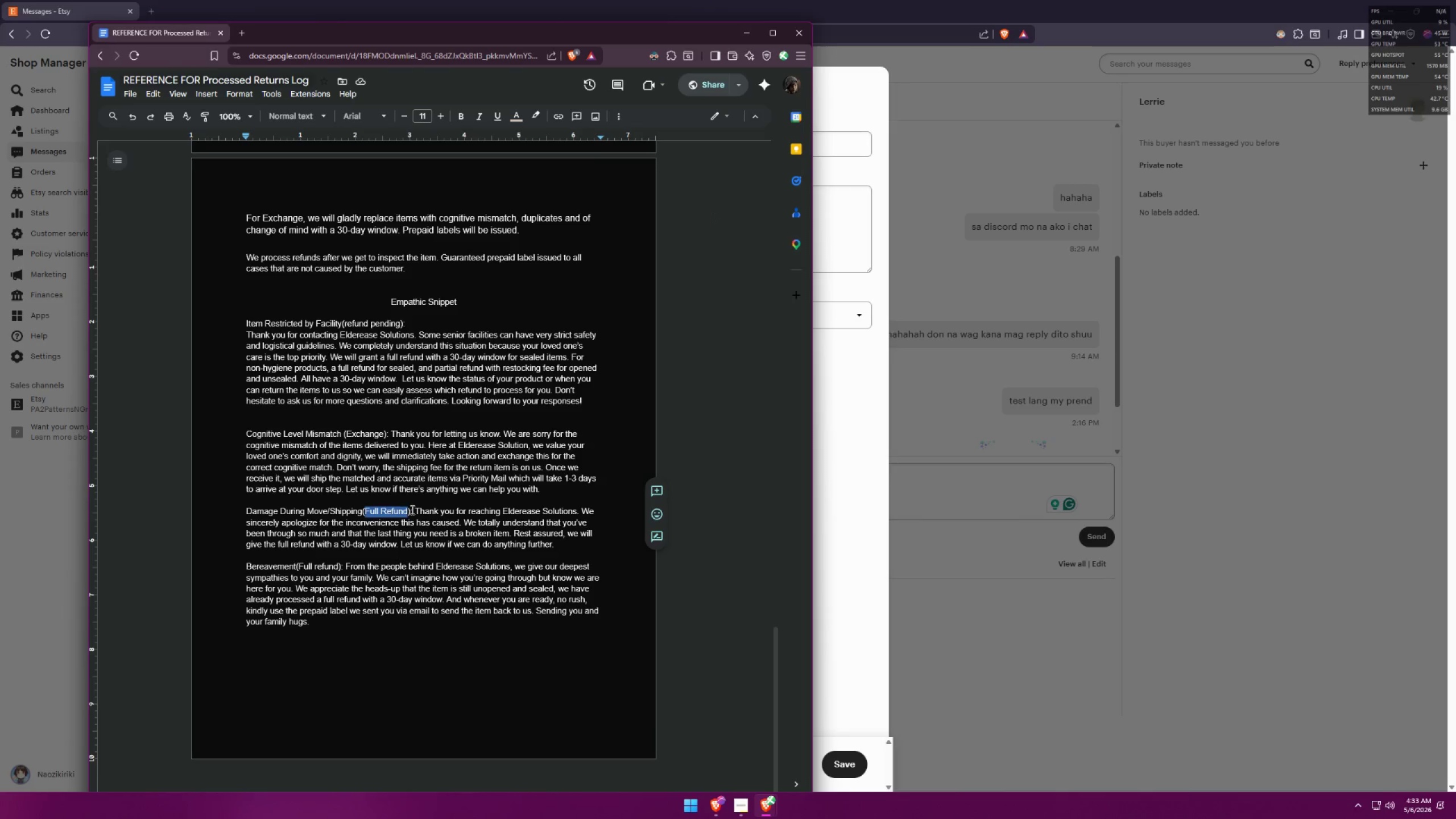 
left_click_drag(start_coordinate=[413, 510], to_coordinate=[562, 545])
 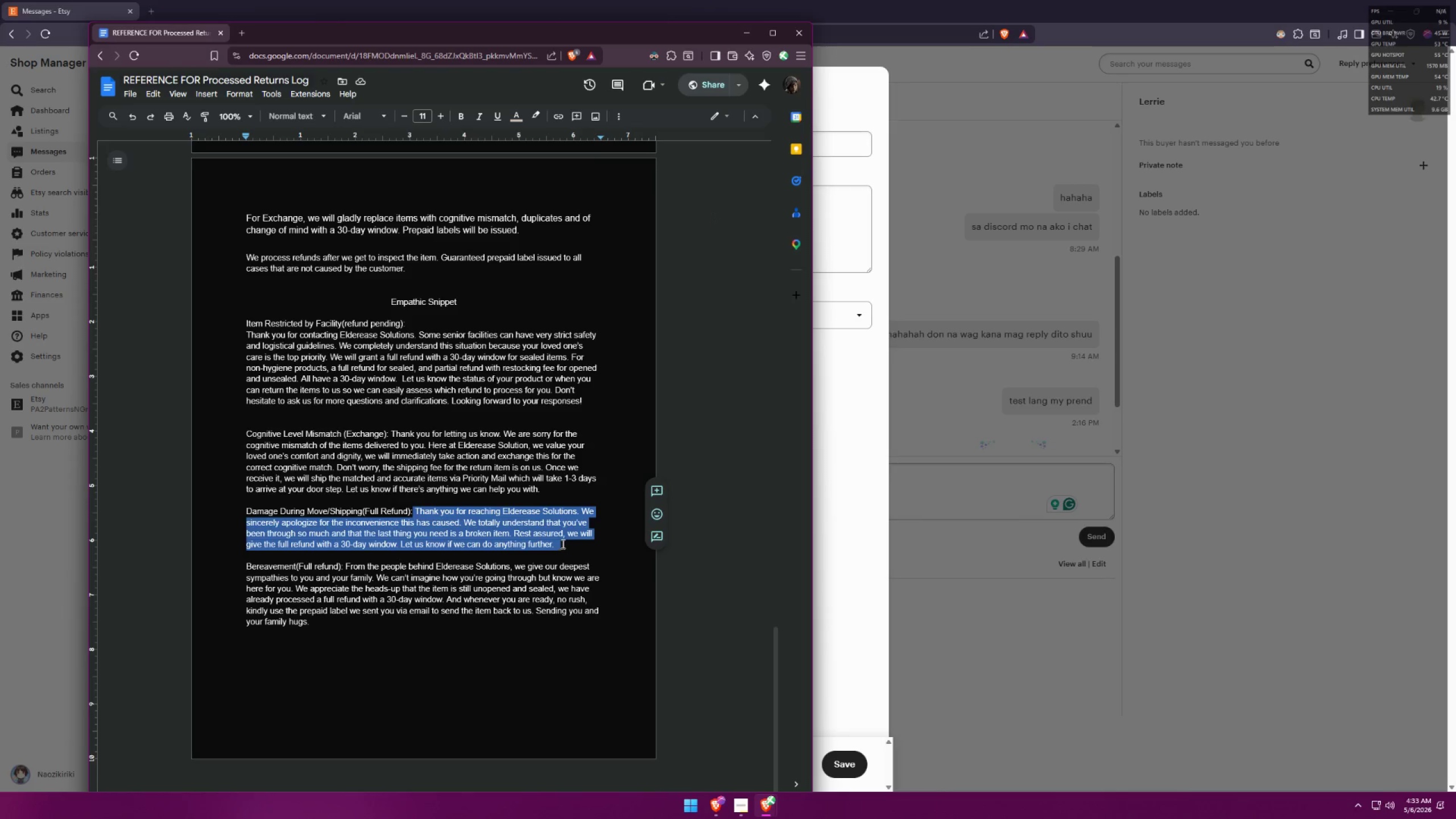 
key(Control+ControlLeft)
 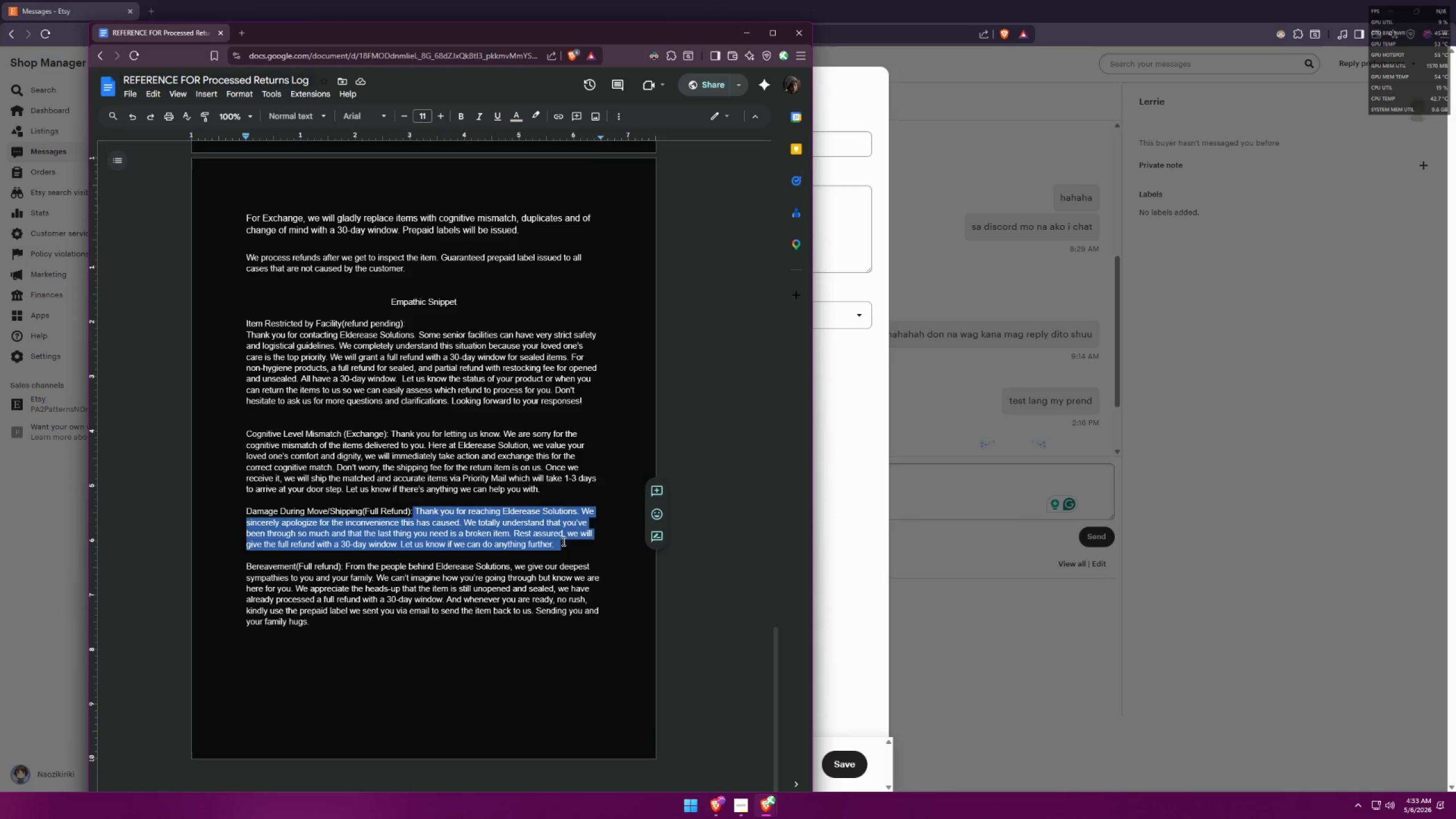 
key(Control+C)
 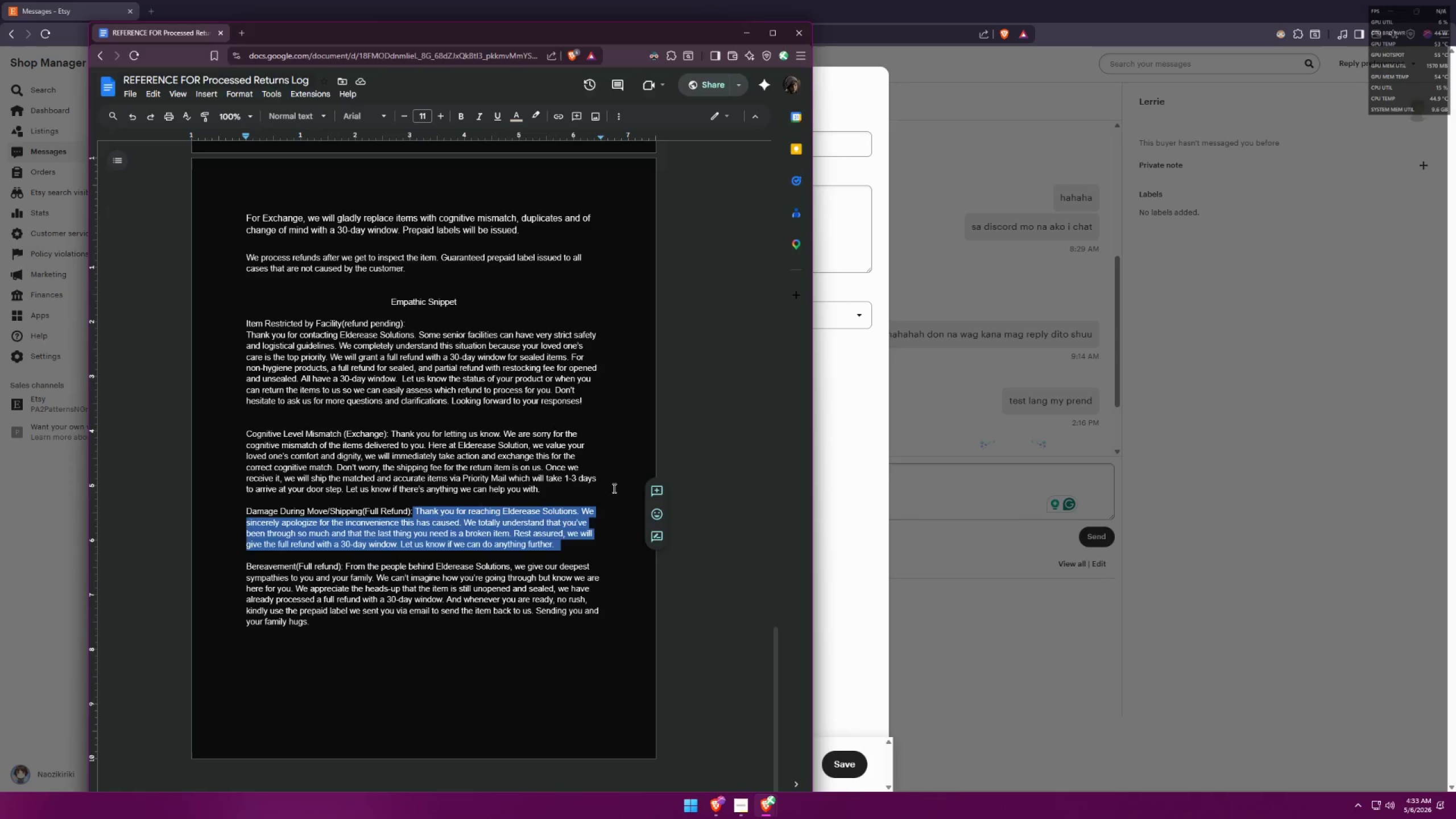 
key(Alt+AltLeft)
 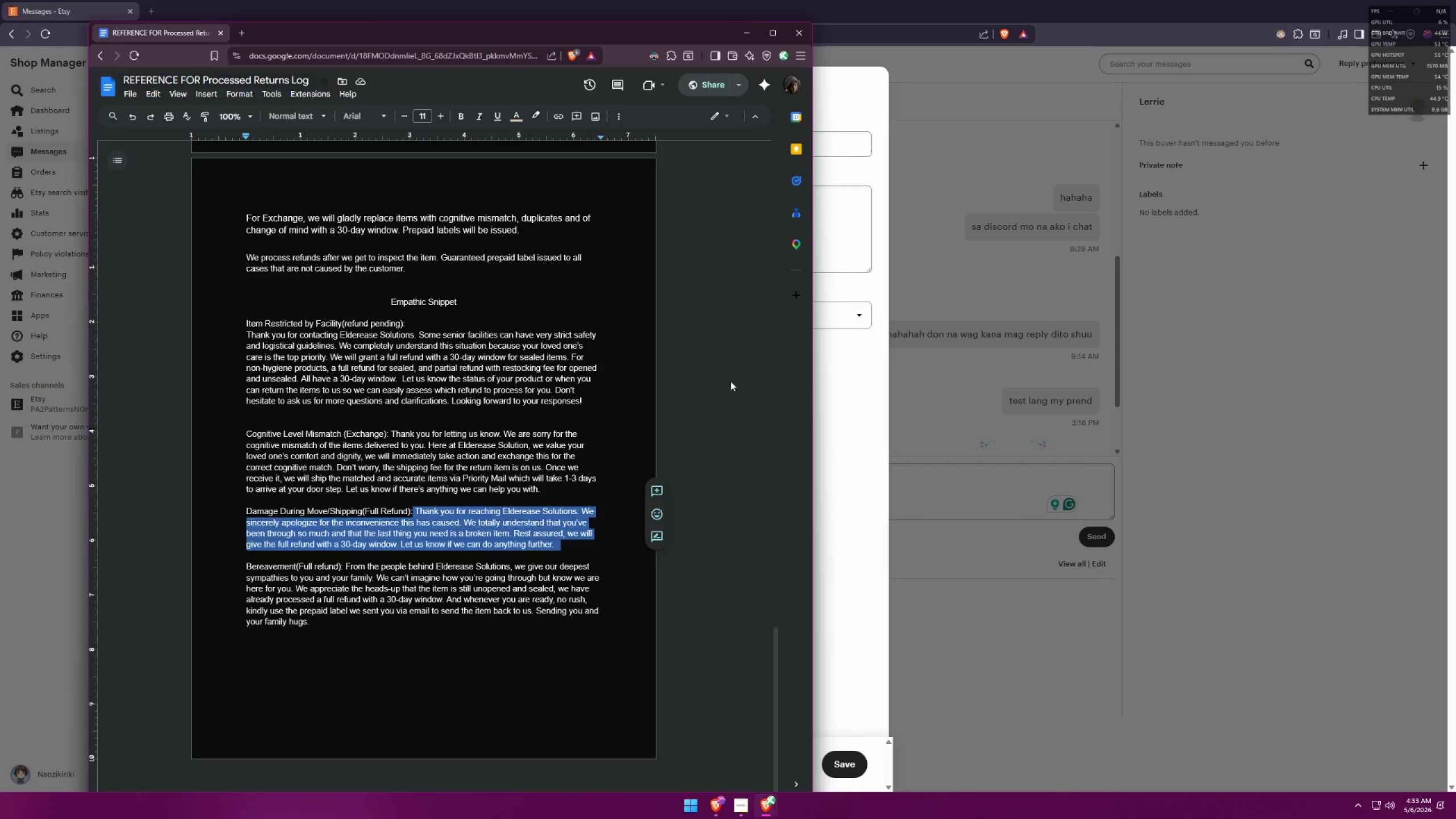 
key(Alt+Tab)
 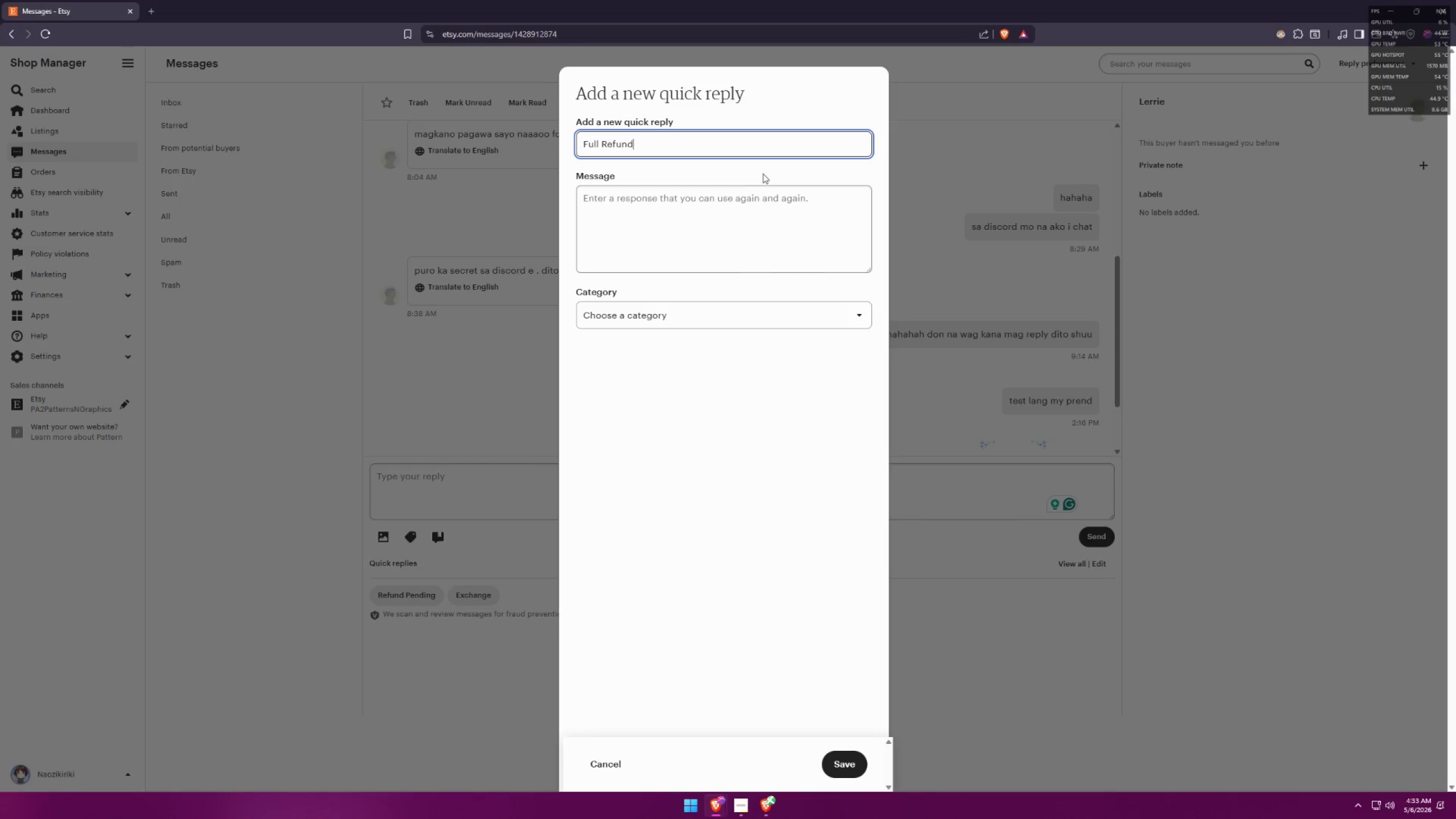 
left_click([747, 209])
 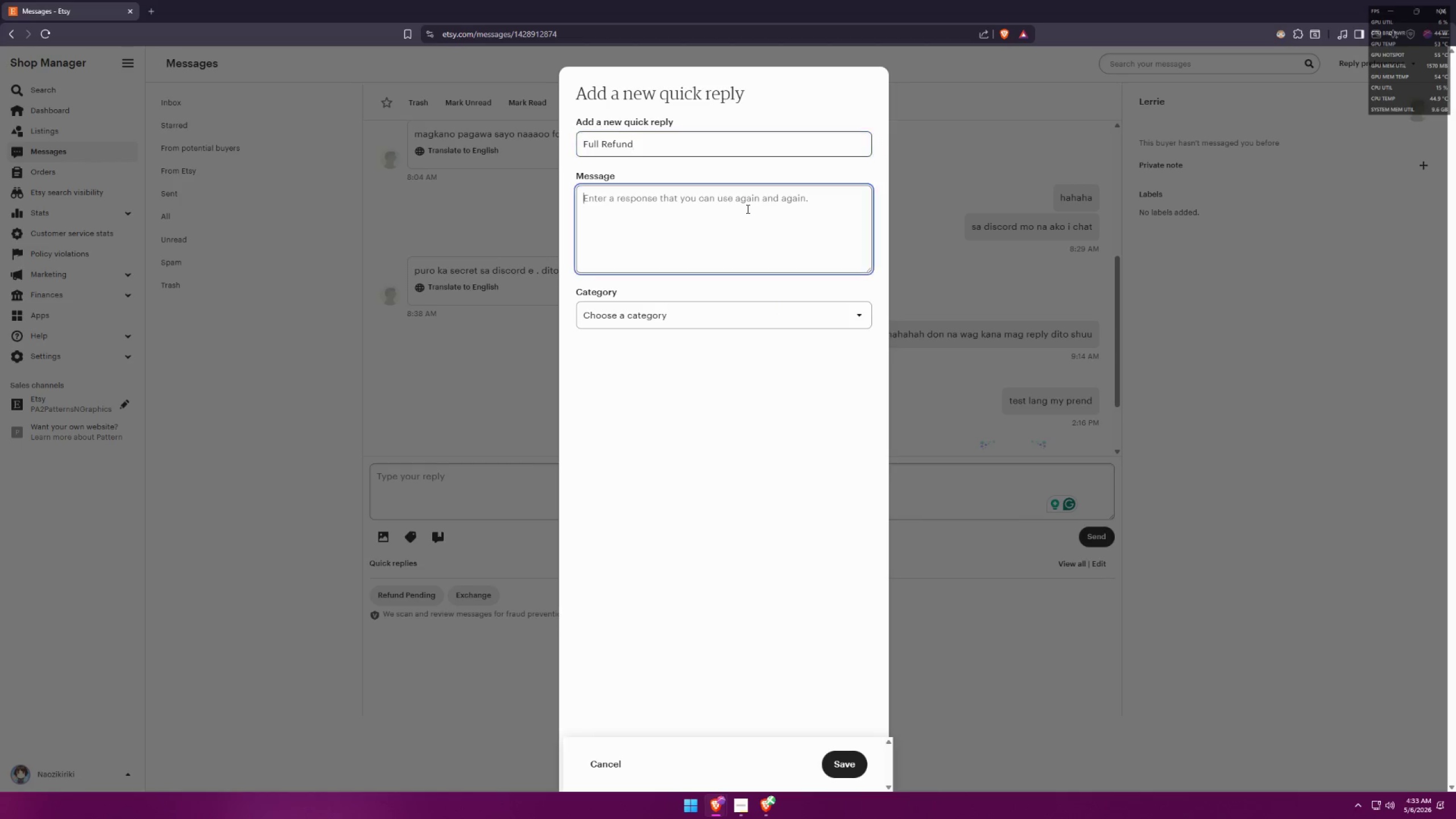 
key(Control+ControlLeft)
 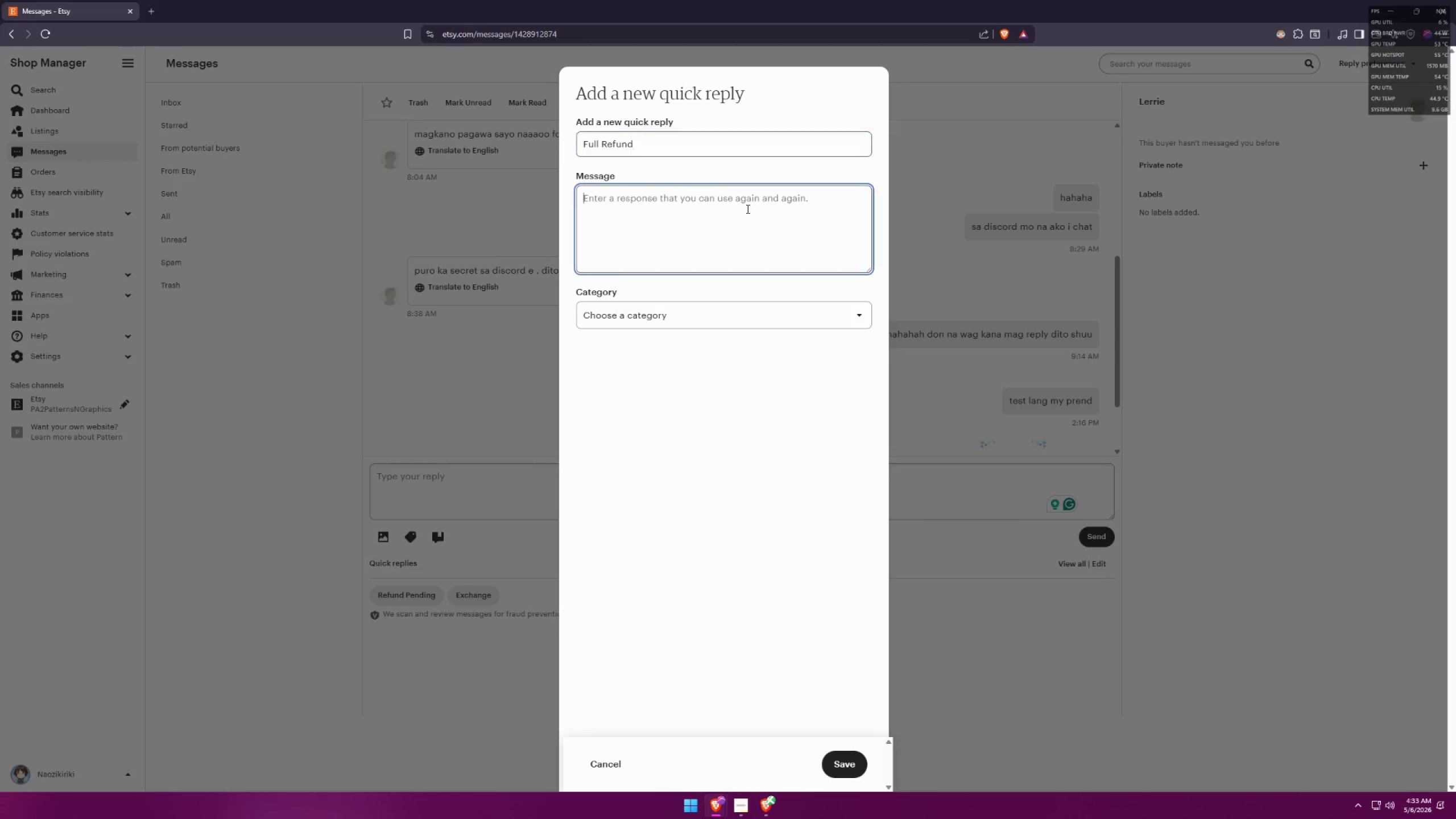 
key(Control+V)
 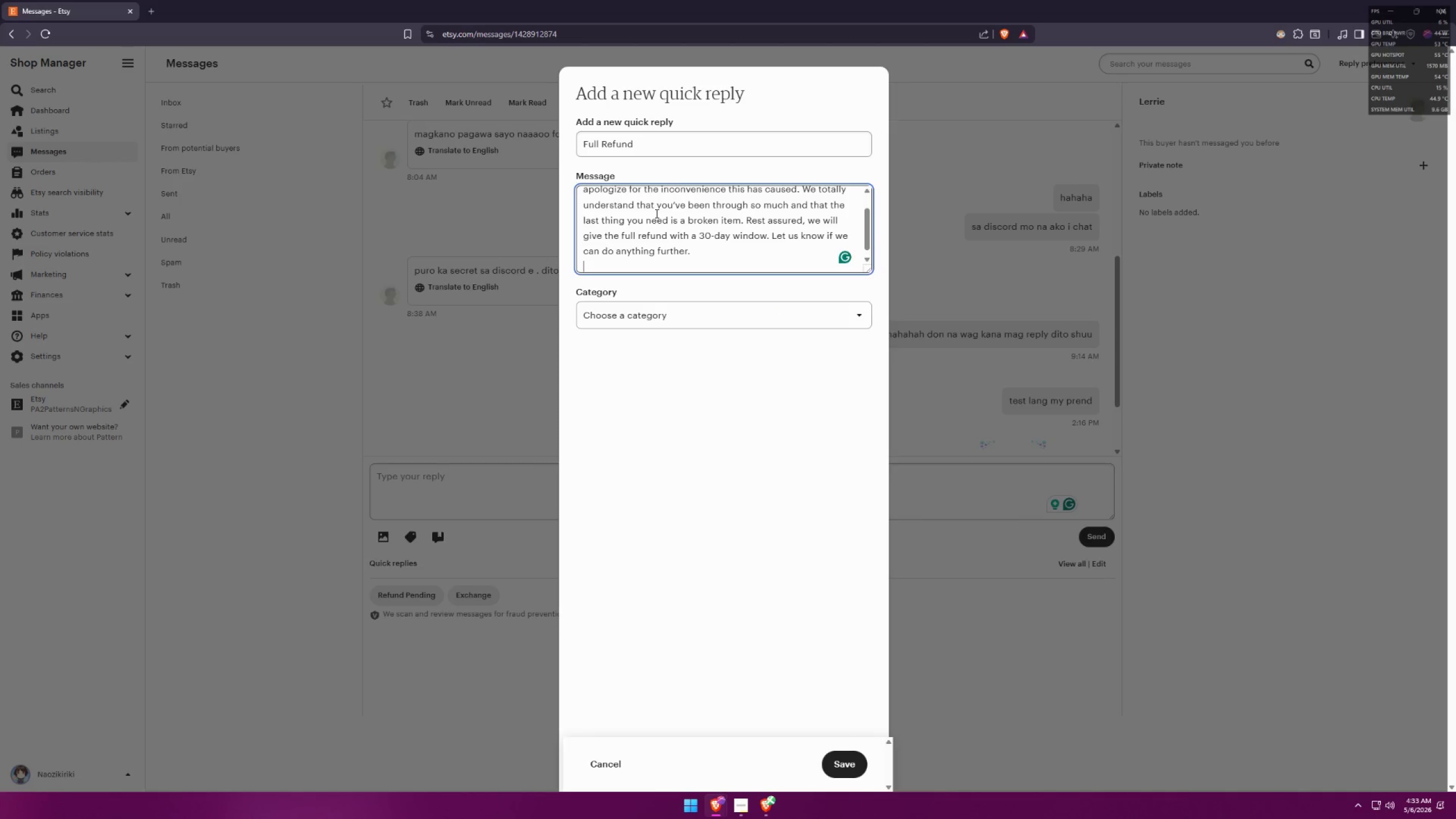 
key(Backspace)
 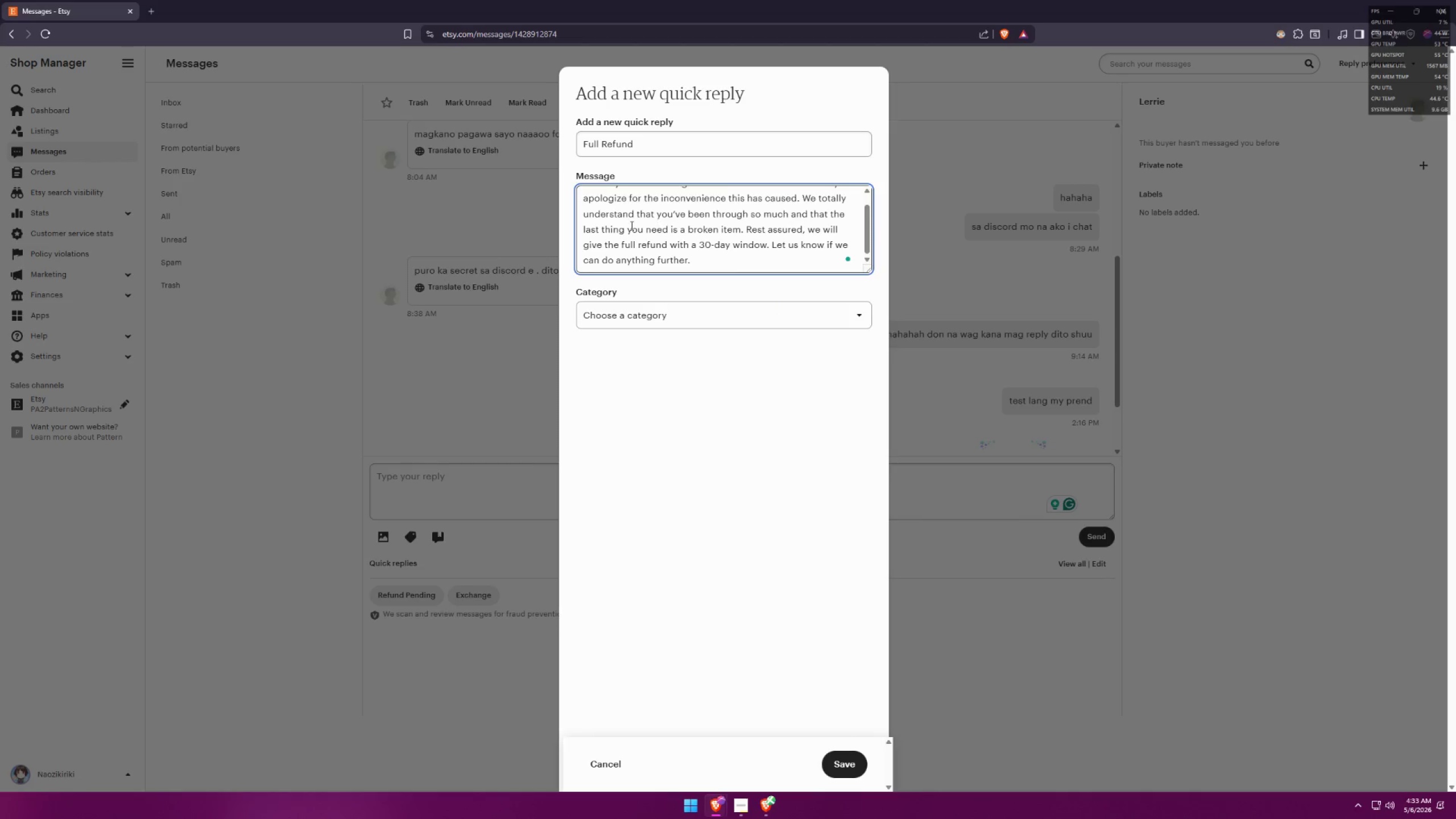 
scroll: coordinate [618, 221], scroll_direction: up, amount: 6.0
 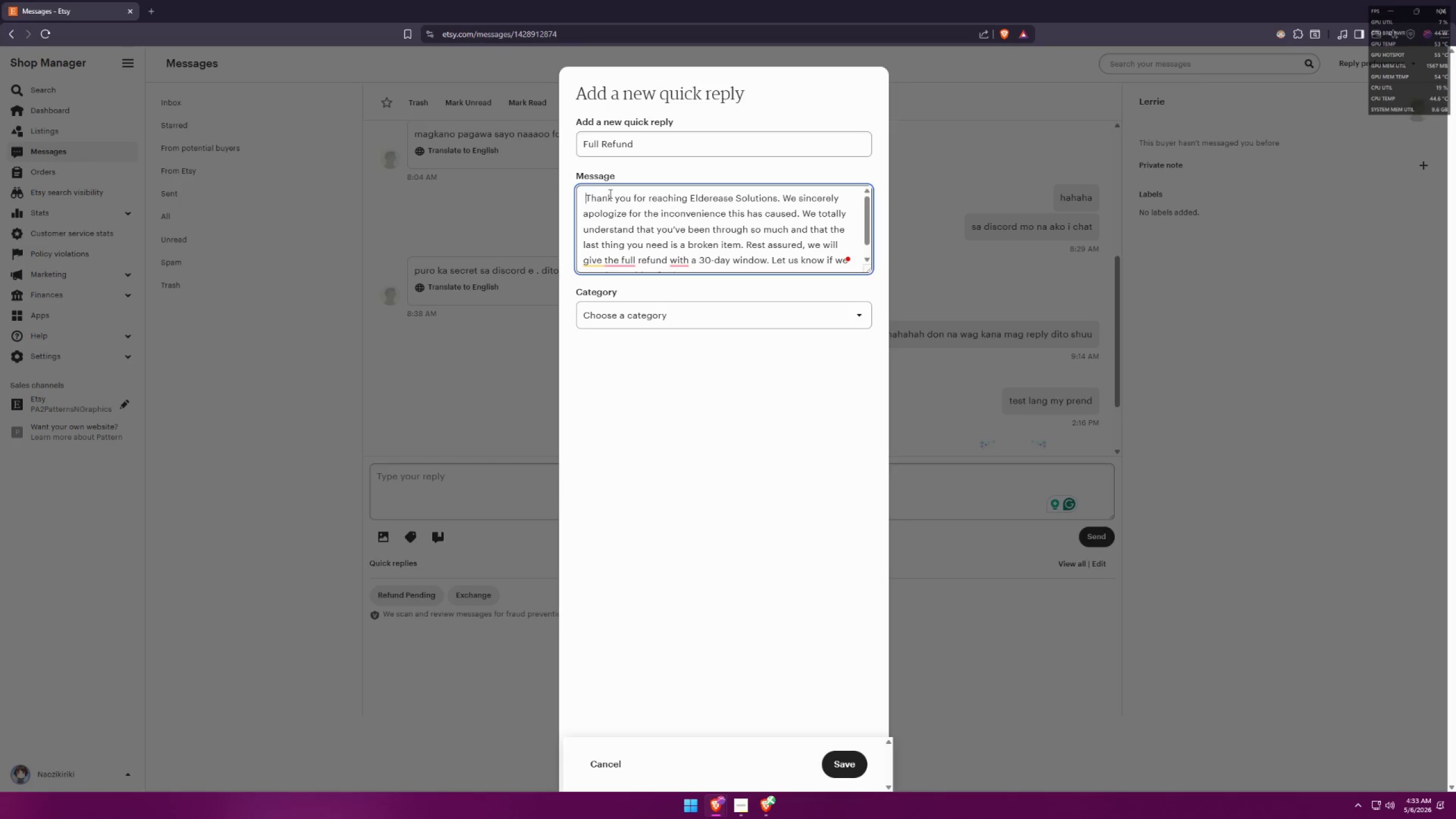 
key(Backspace)
 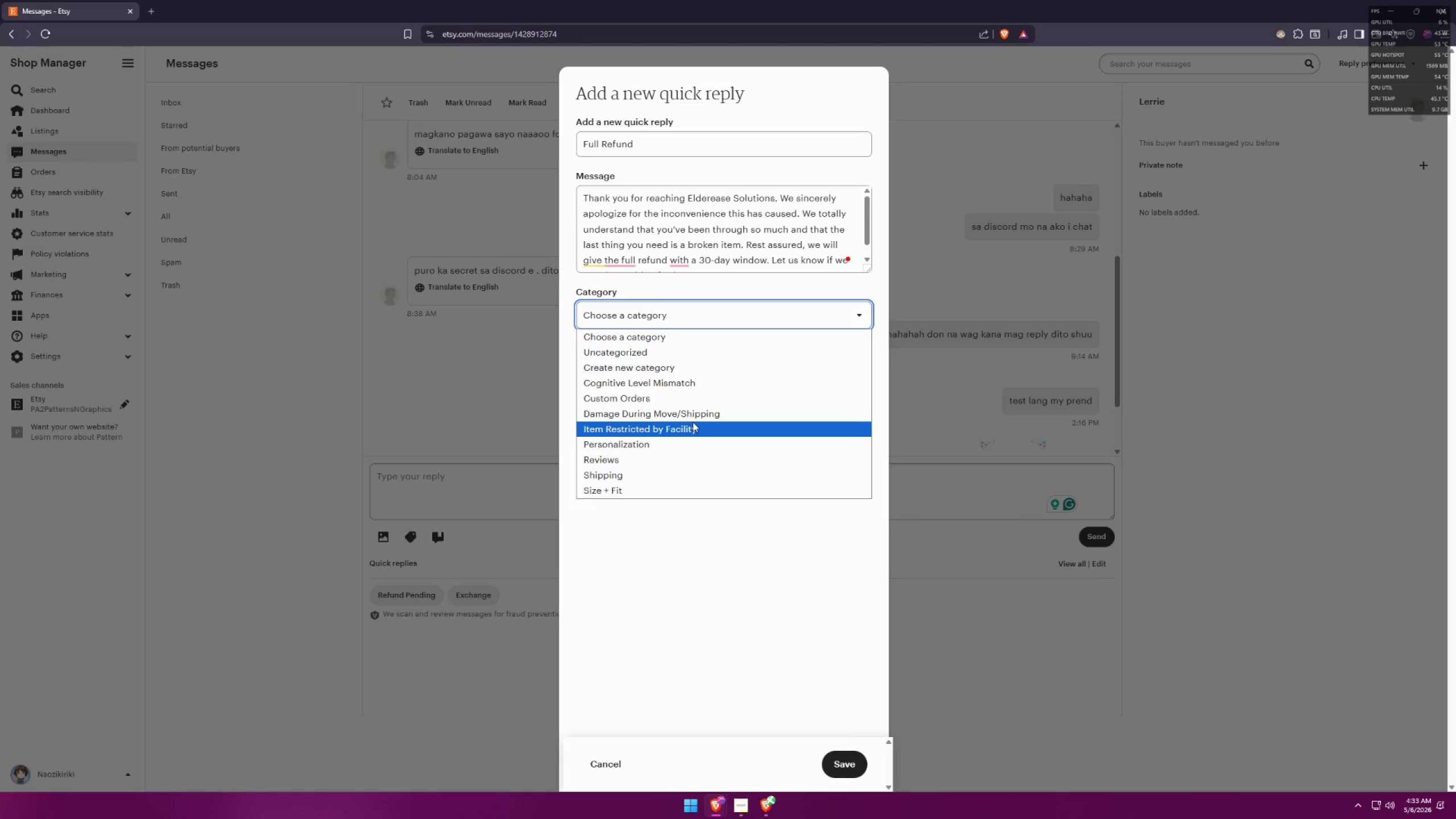 
left_click([696, 415])
 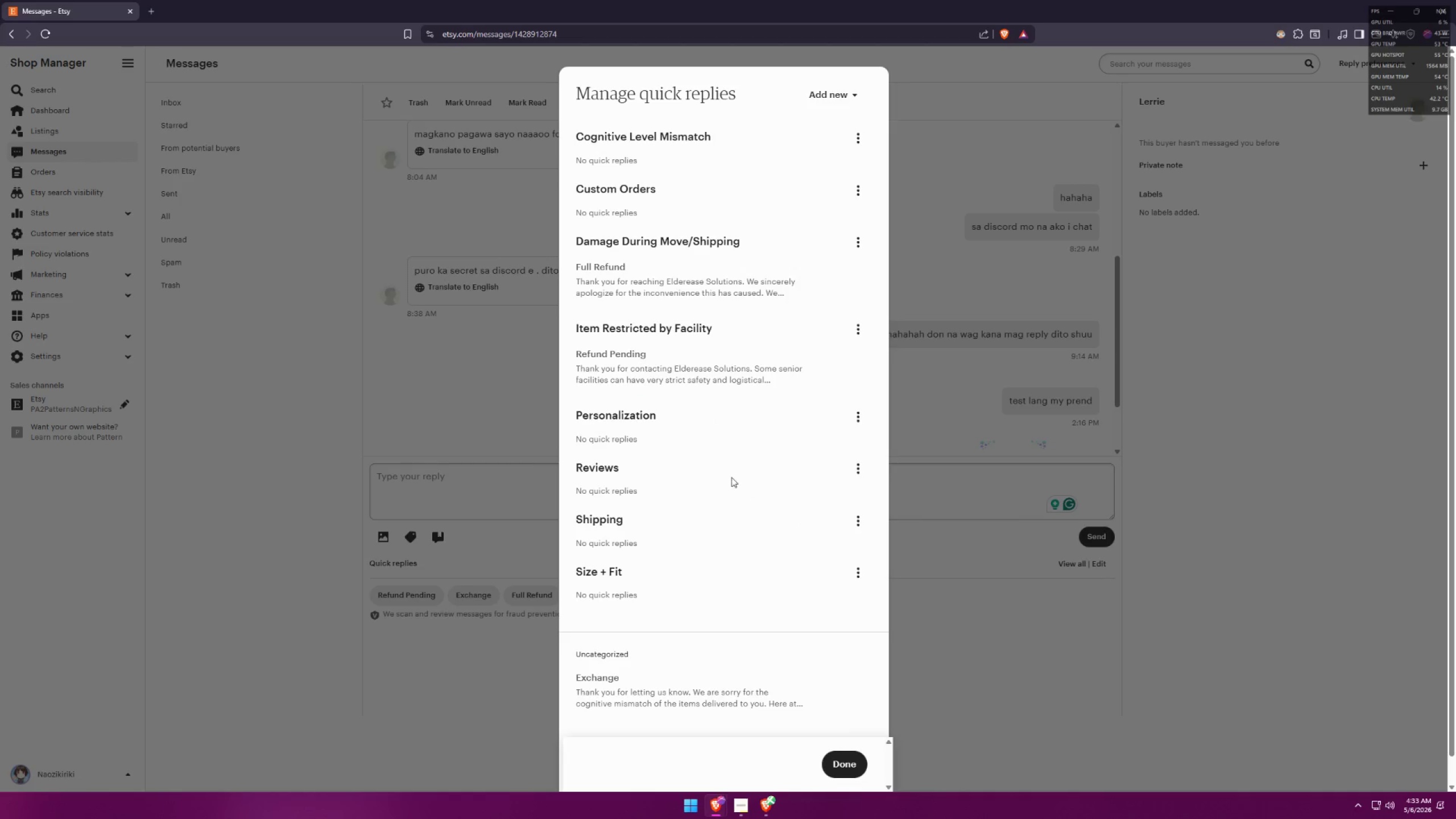 
key(Alt+AltLeft)
 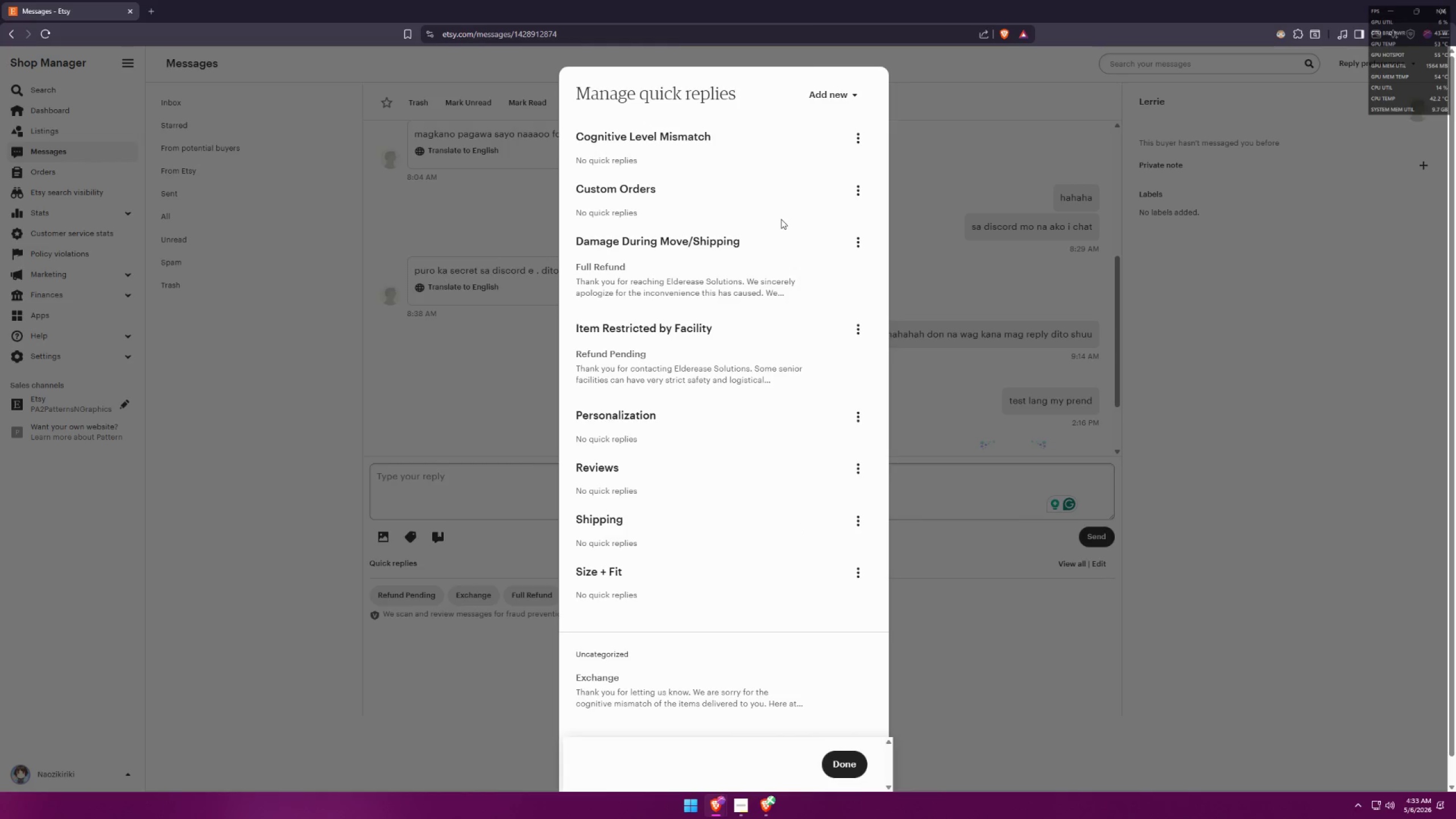 
key(Alt+Tab)
 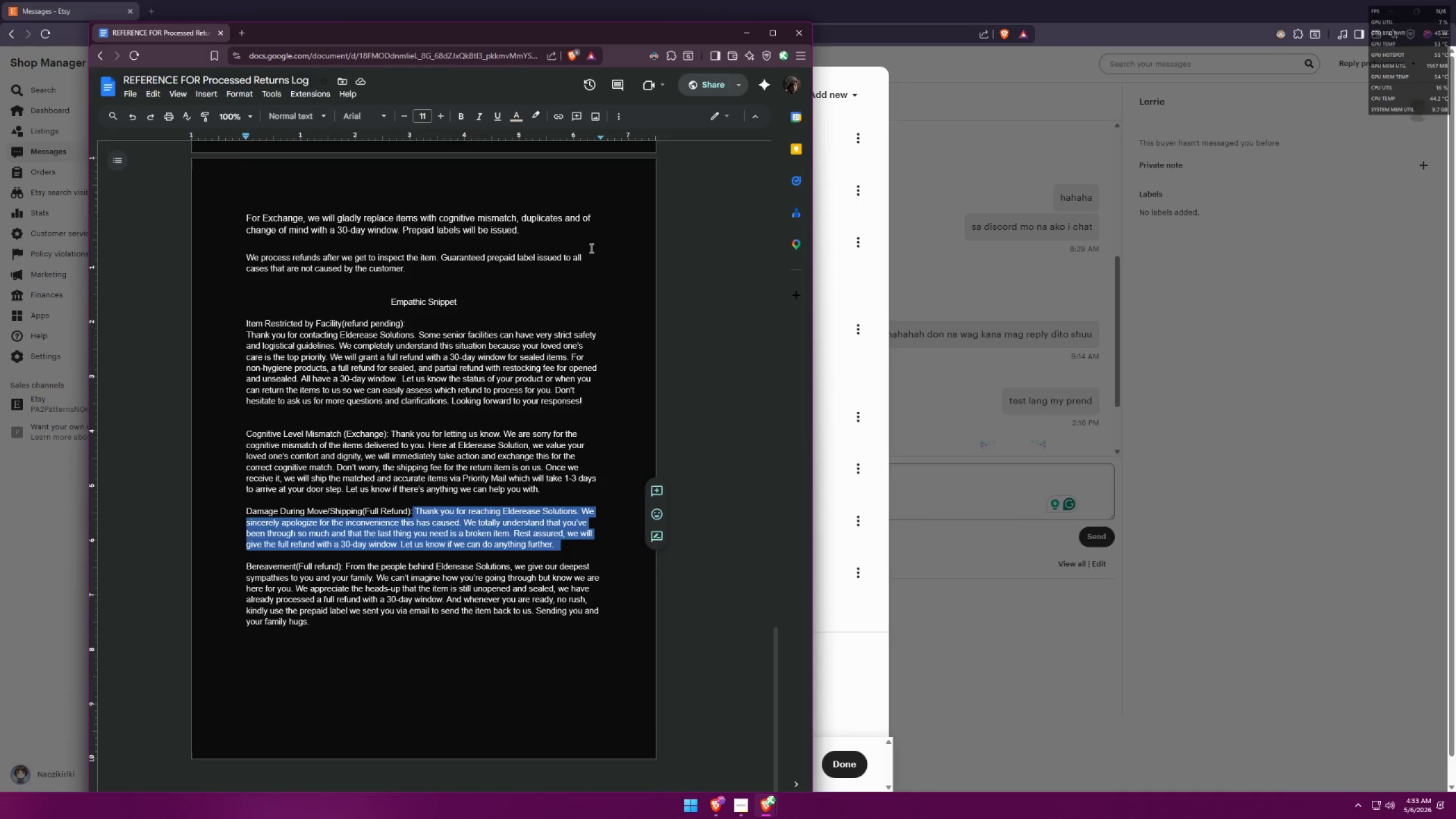 
key(Alt+AltLeft)
 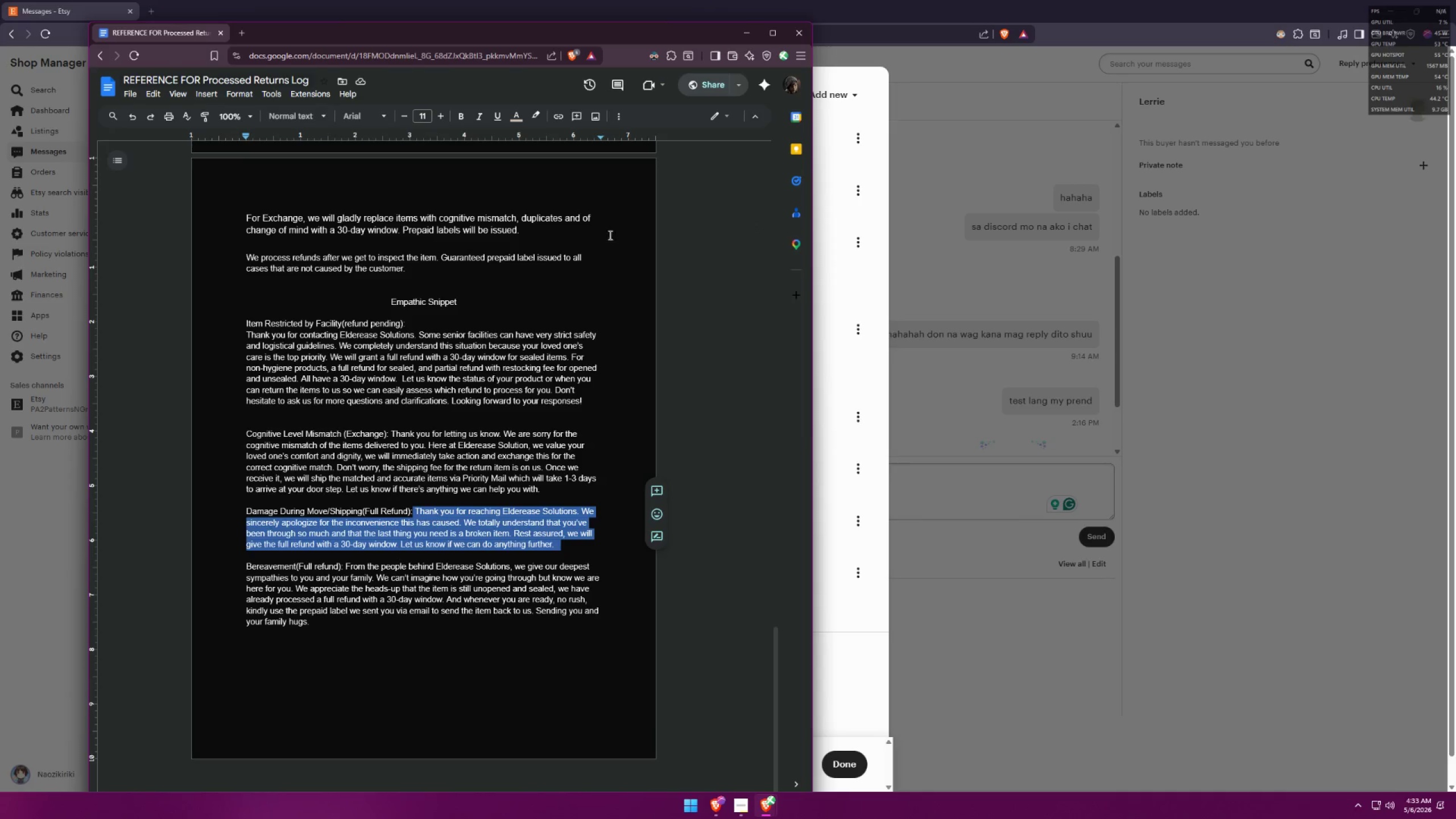 
key(Alt+Tab)
 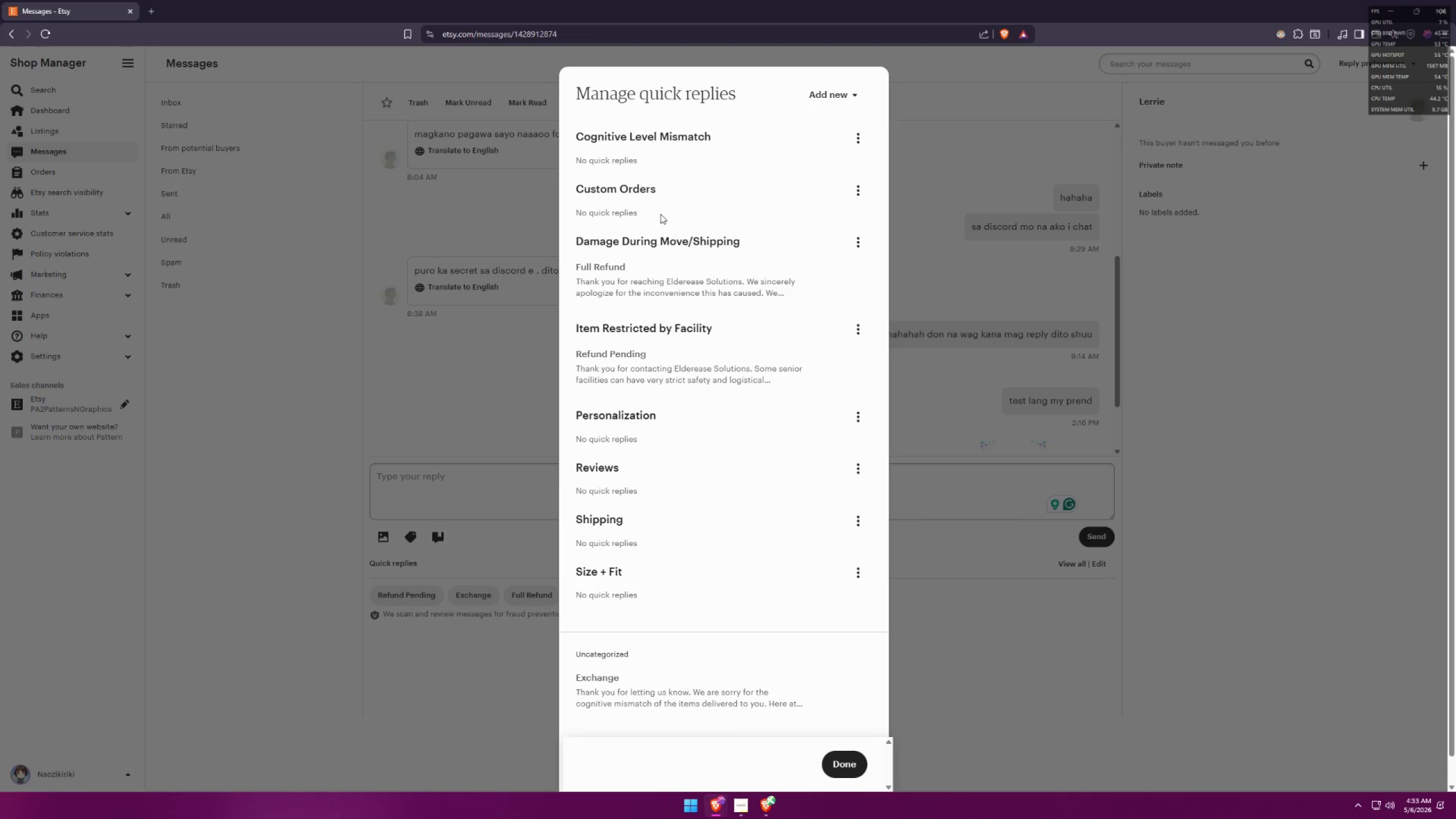 
key(Alt+AltLeft)
 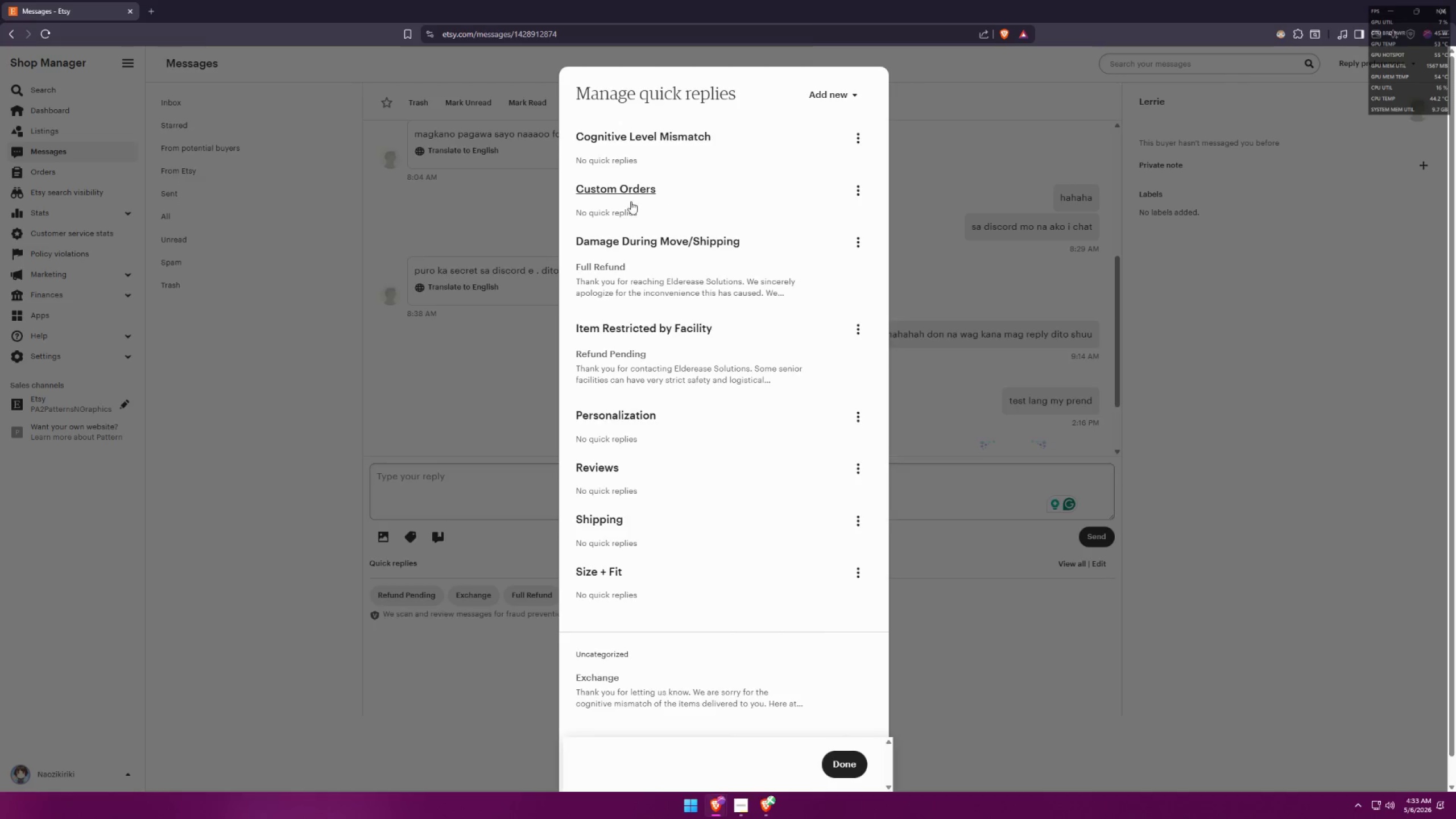 
key(Alt+Tab)
 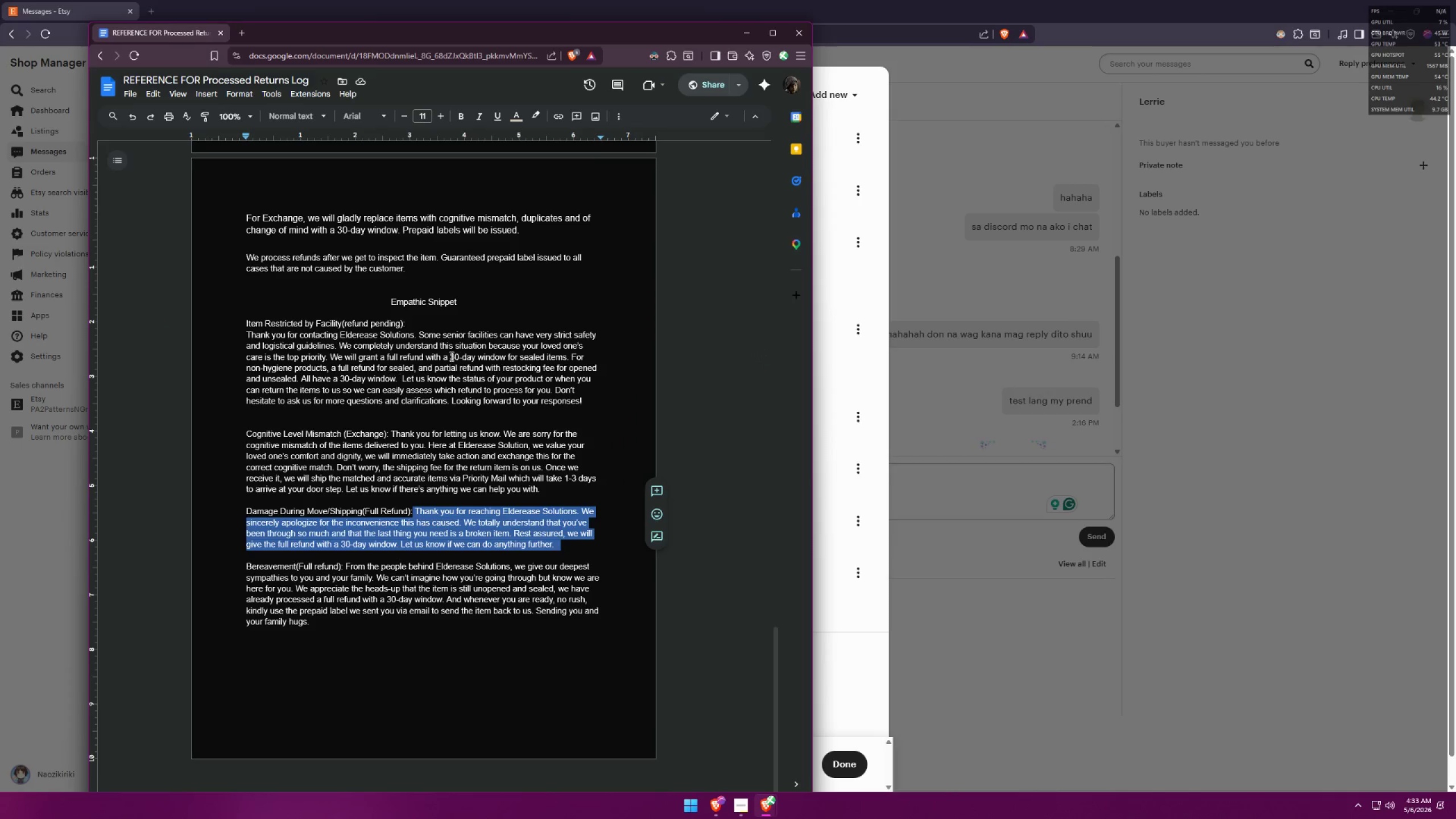 
key(Alt+AltLeft)
 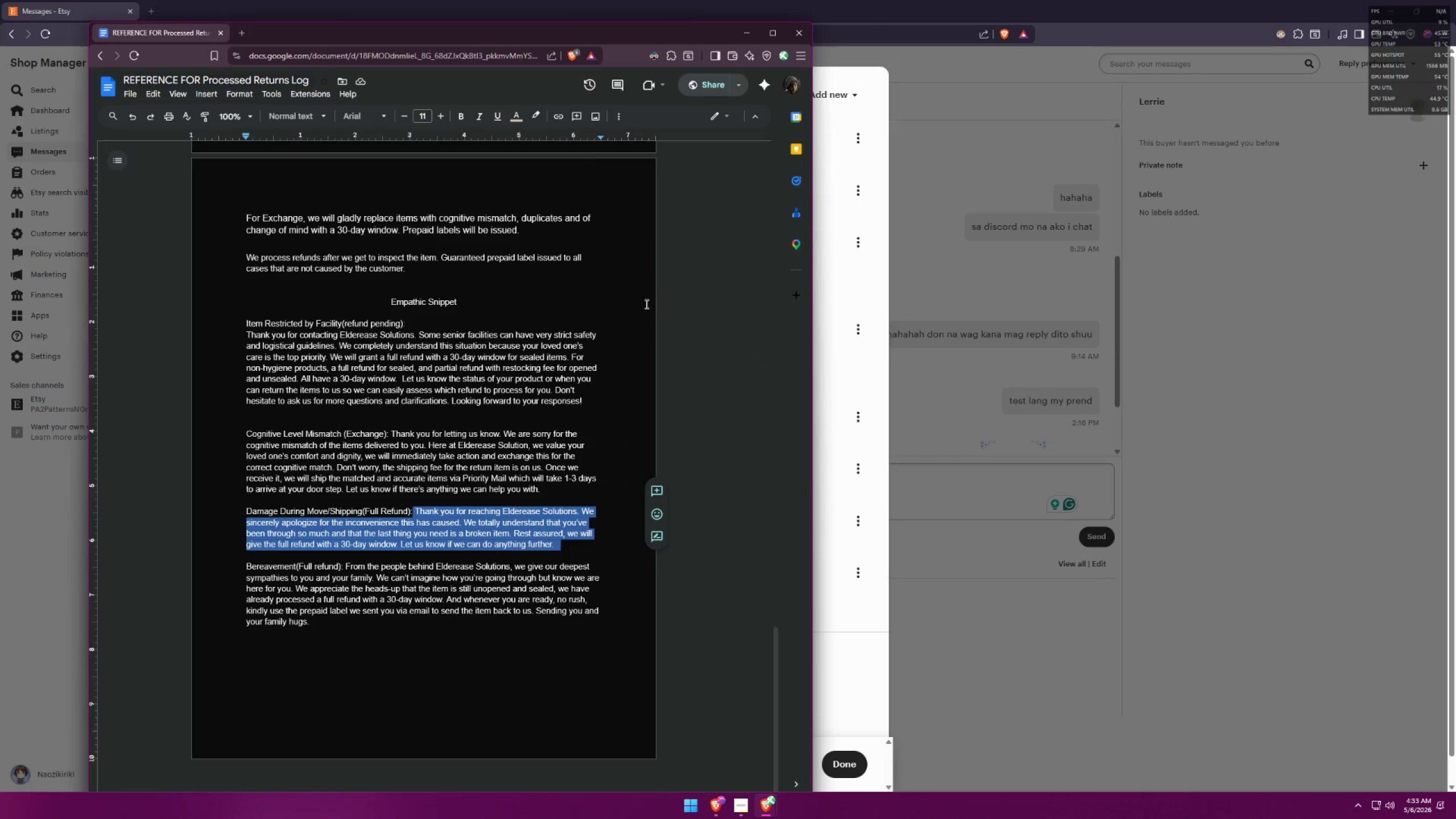 
key(Alt+Tab)
 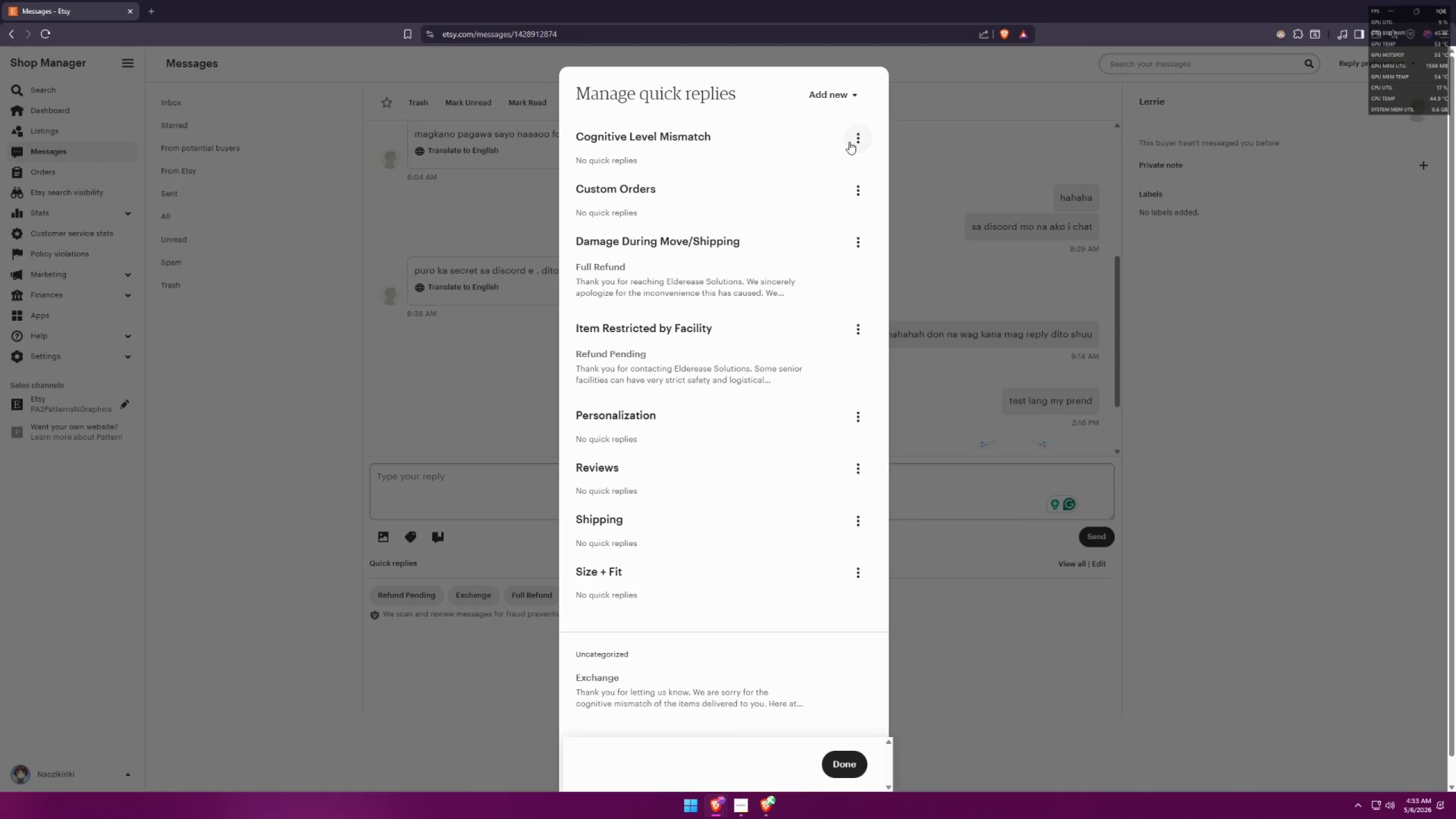 
left_click([852, 139])
 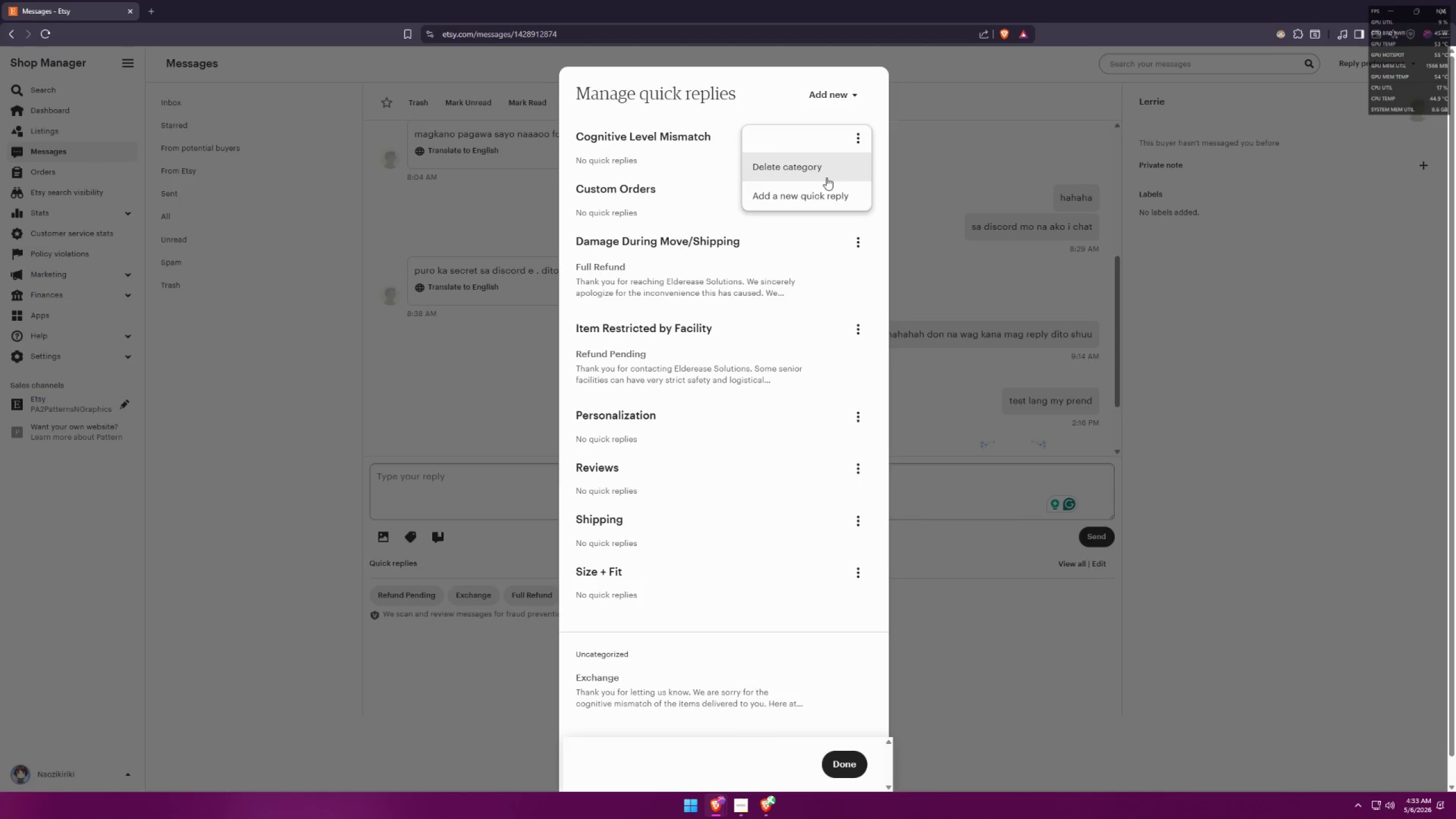 
left_click([818, 189])
 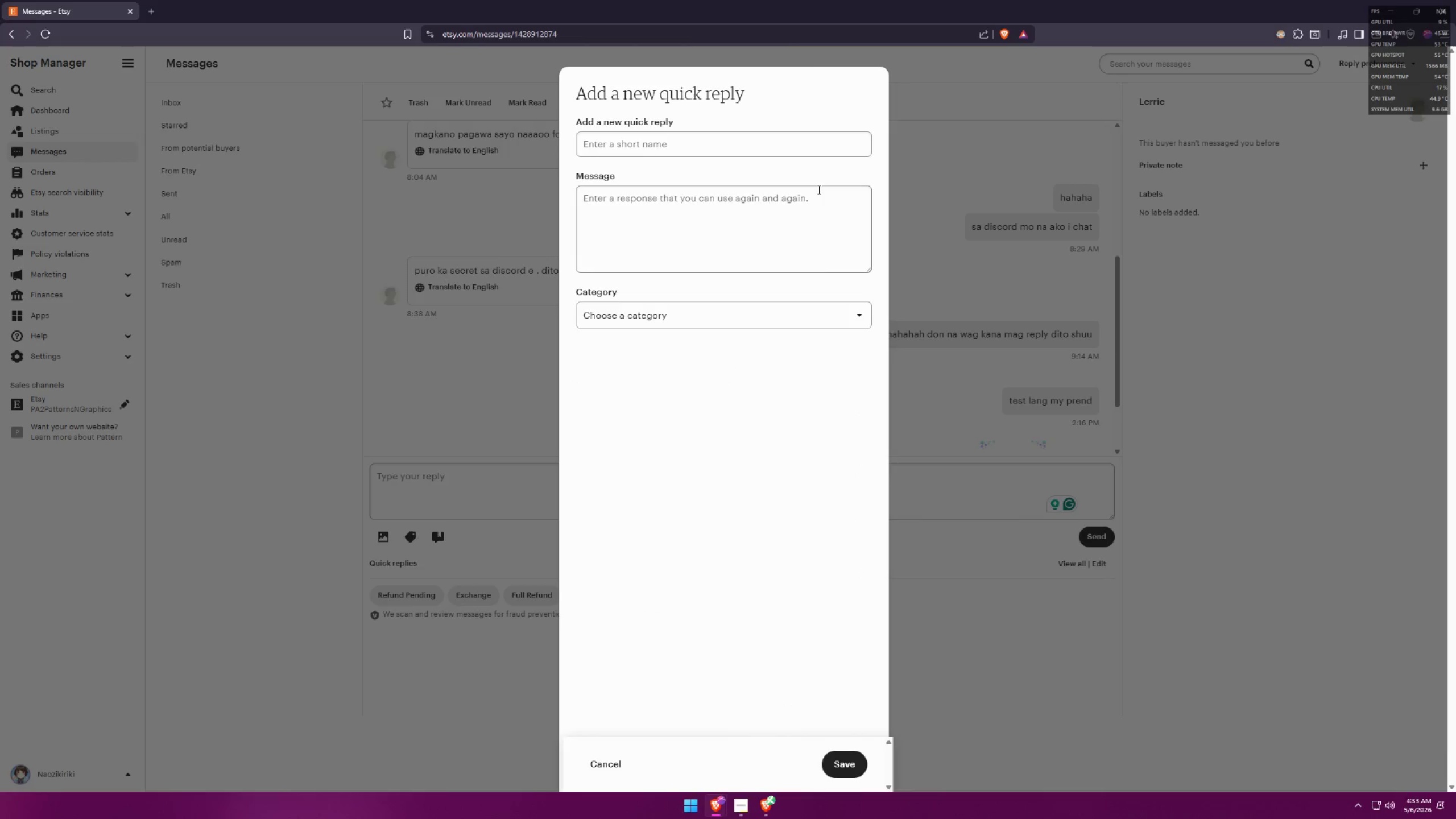 
key(Alt+AltLeft)
 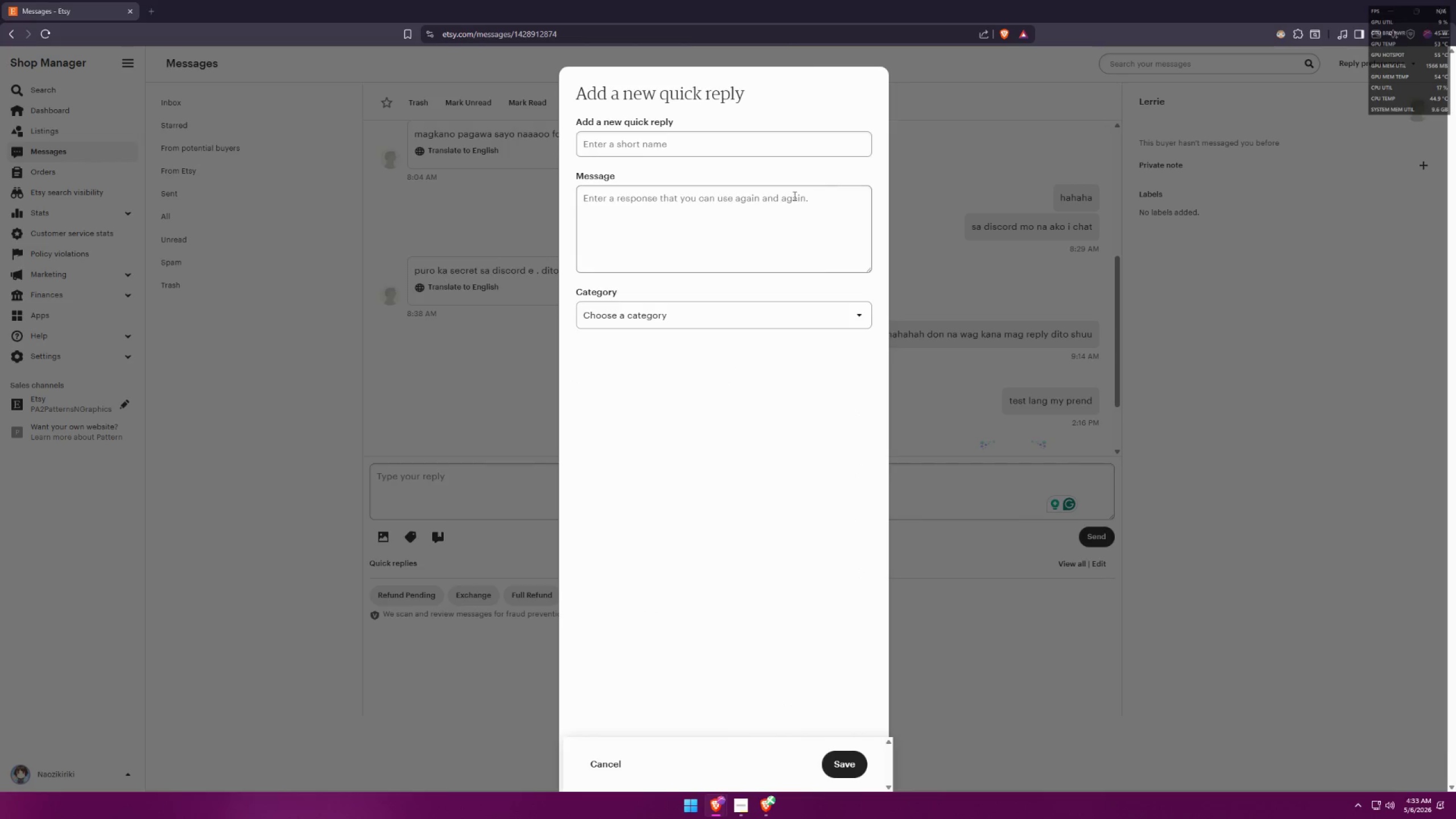 
key(Alt+Tab)
 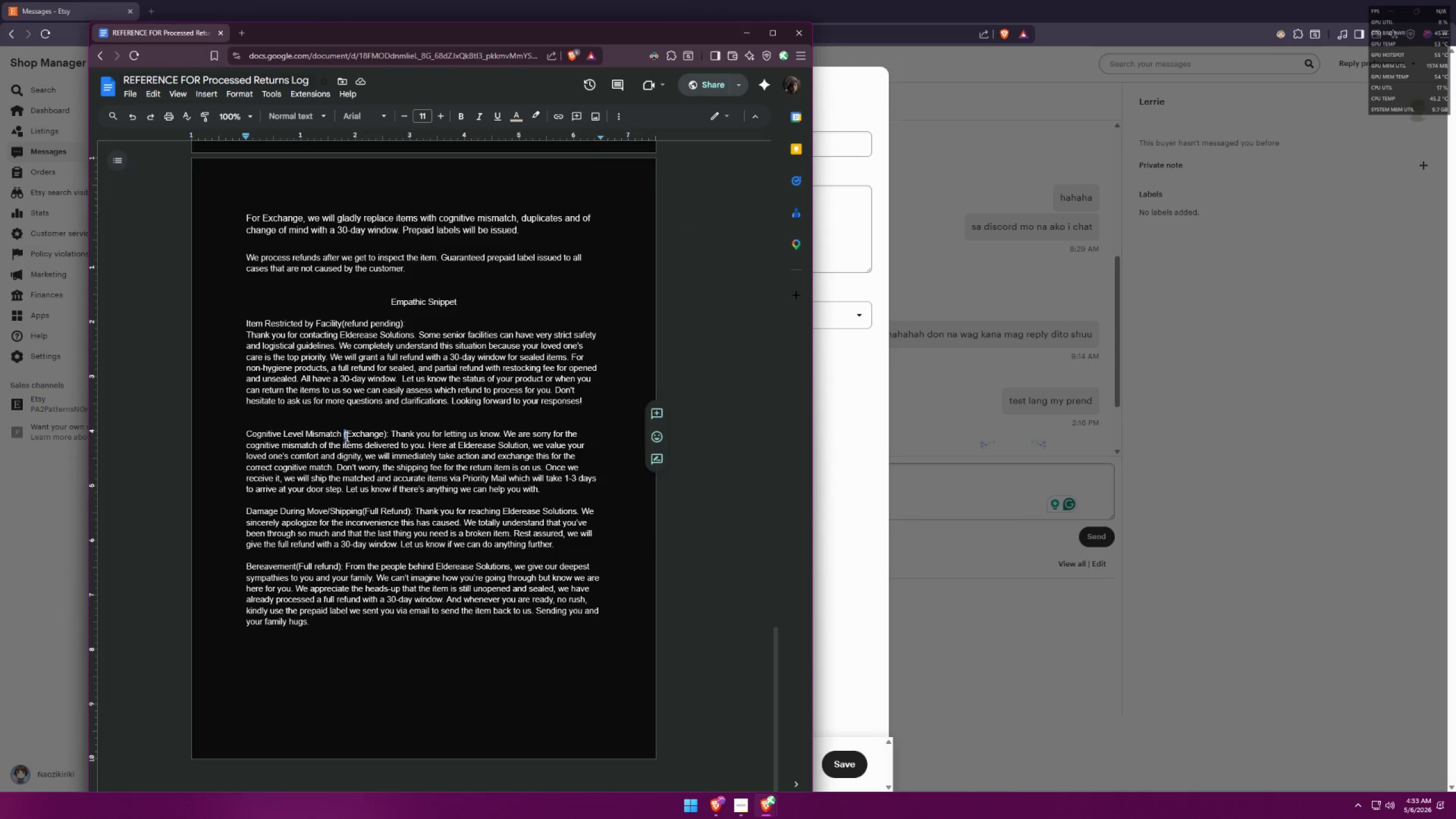 
left_click([351, 431])
 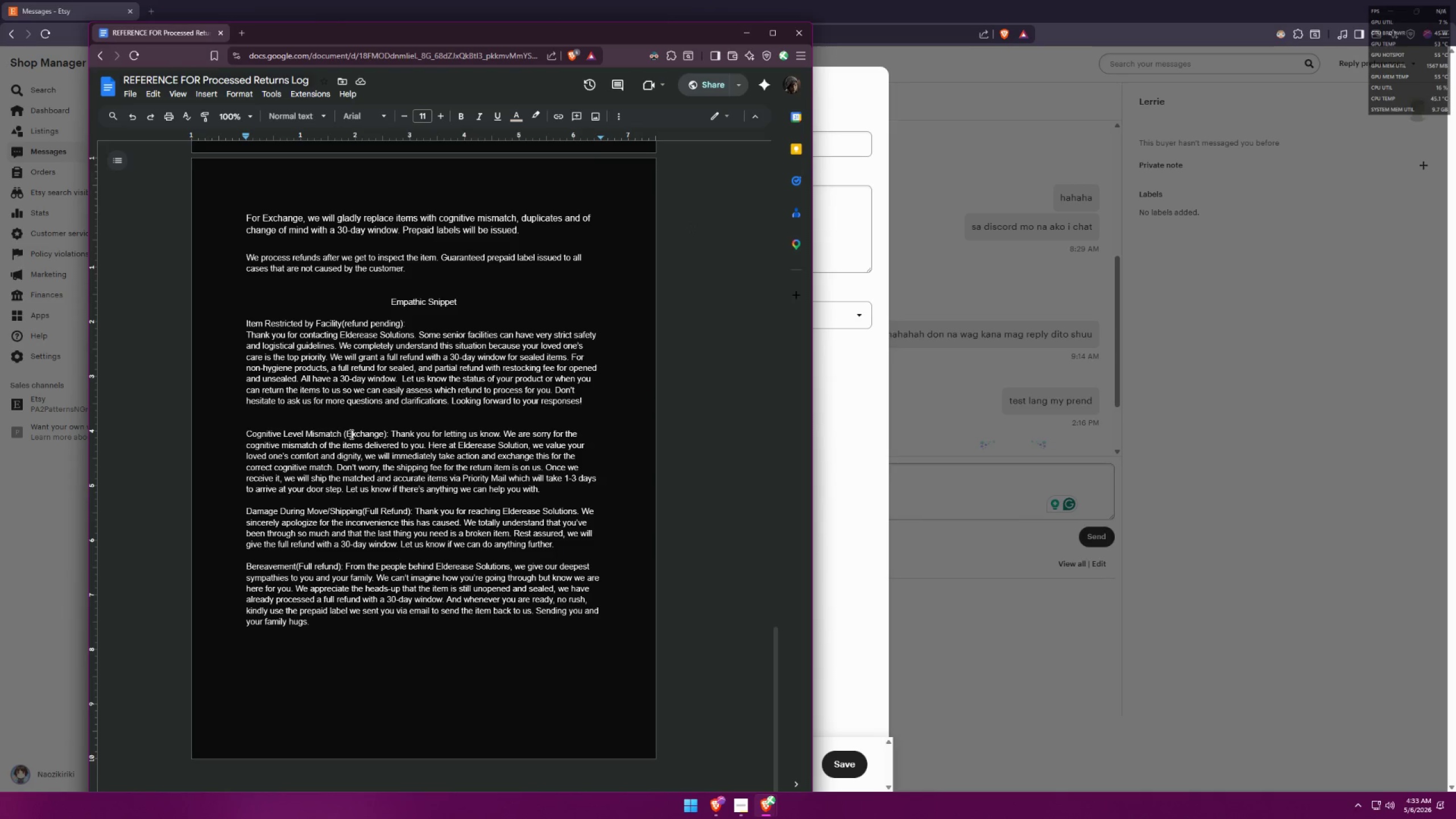 
left_click_drag(start_coordinate=[348, 434], to_coordinate=[382, 435])
 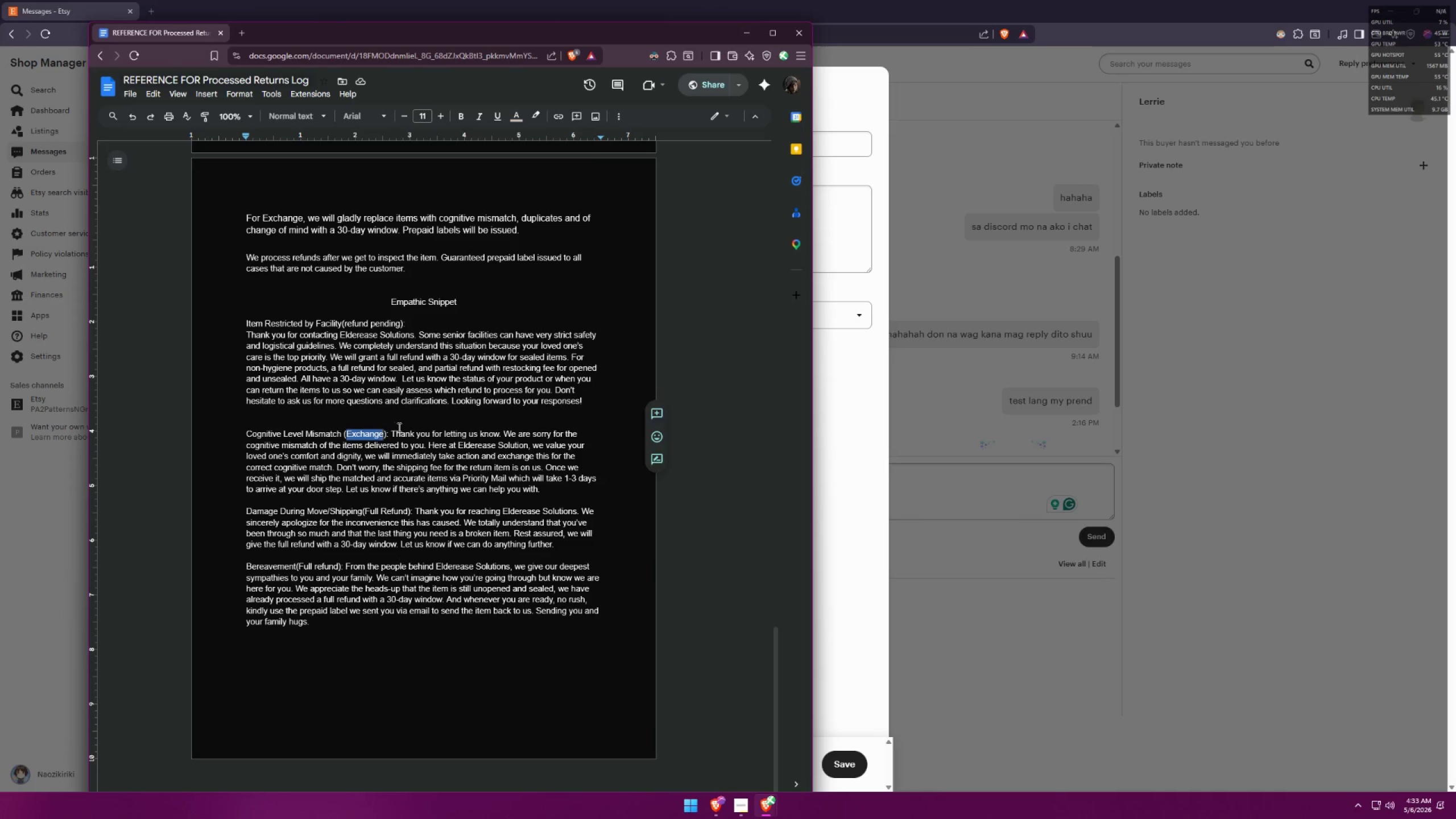 
key(Control+ControlLeft)
 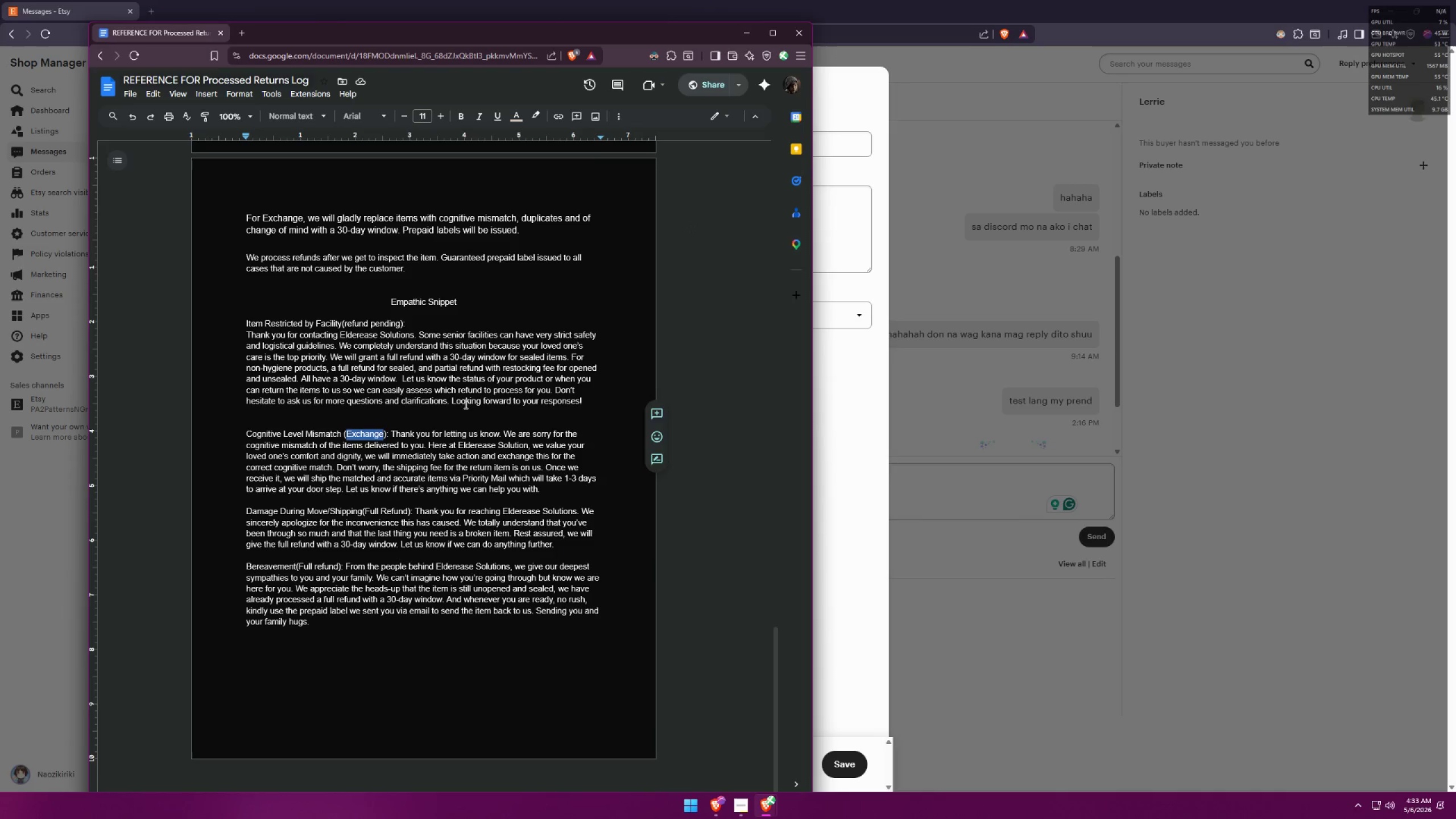 
key(Control+C)
 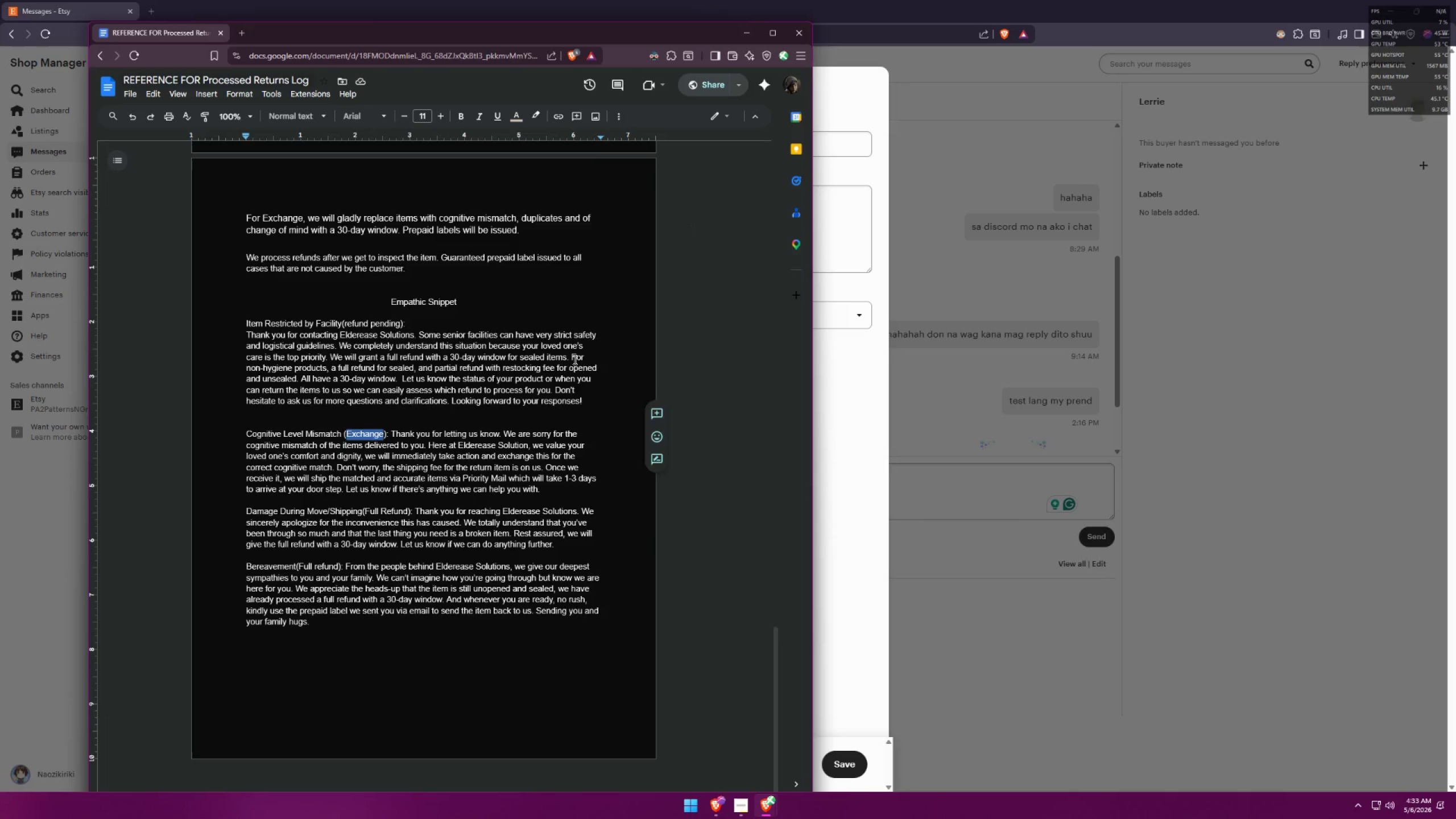 
key(Alt+AltLeft)
 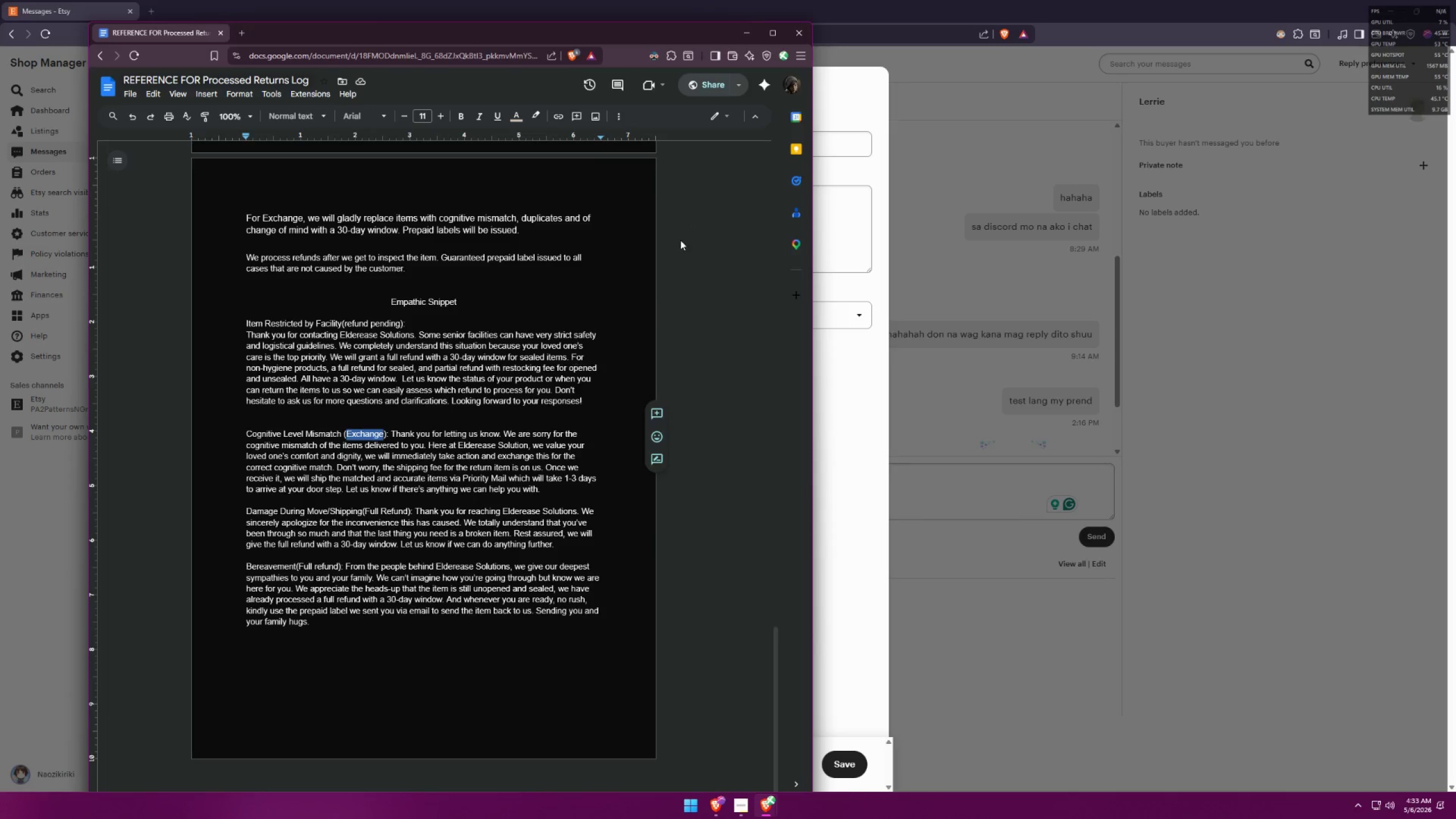 
key(Alt+Tab)
 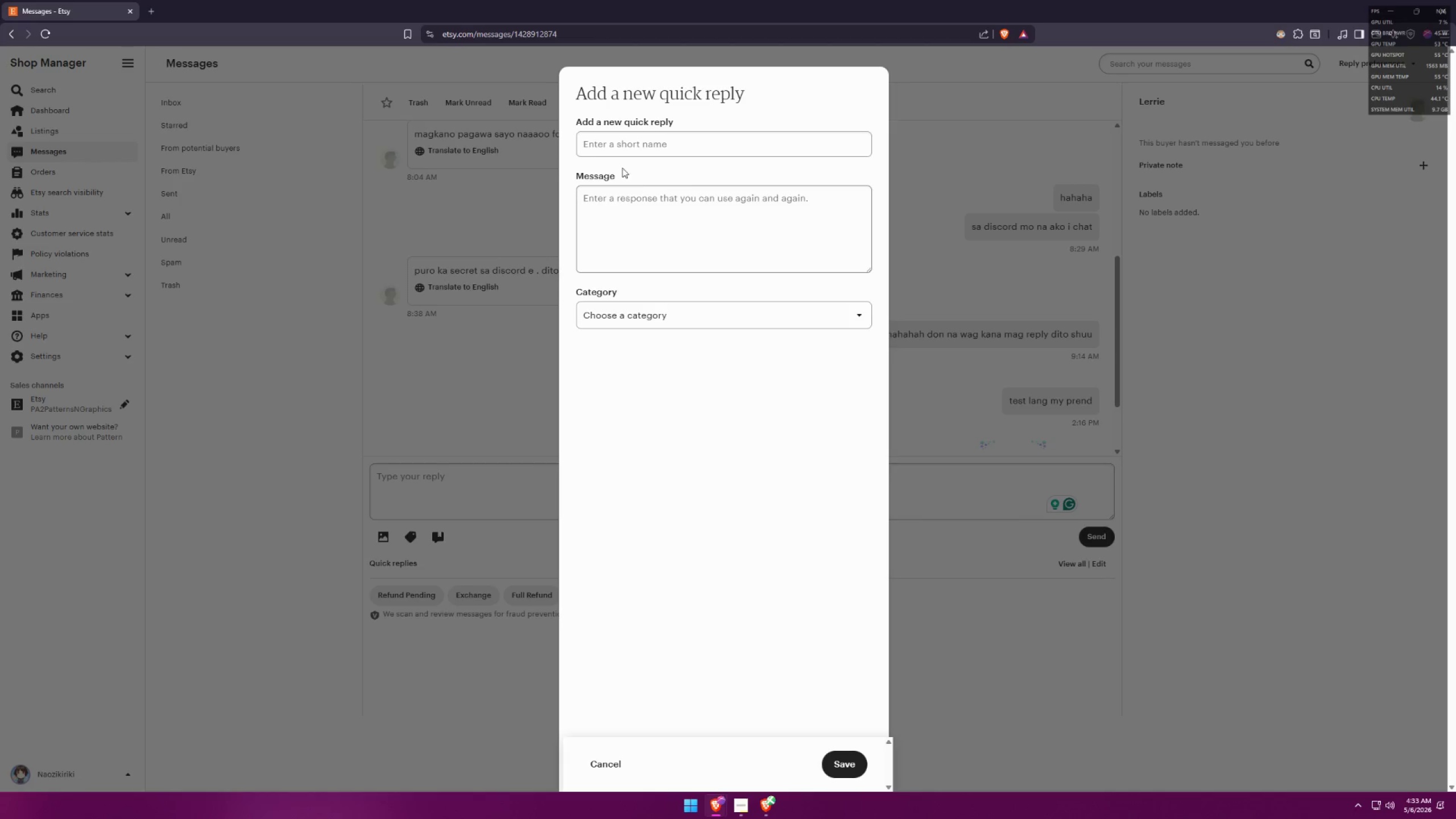 
left_click([662, 140])
 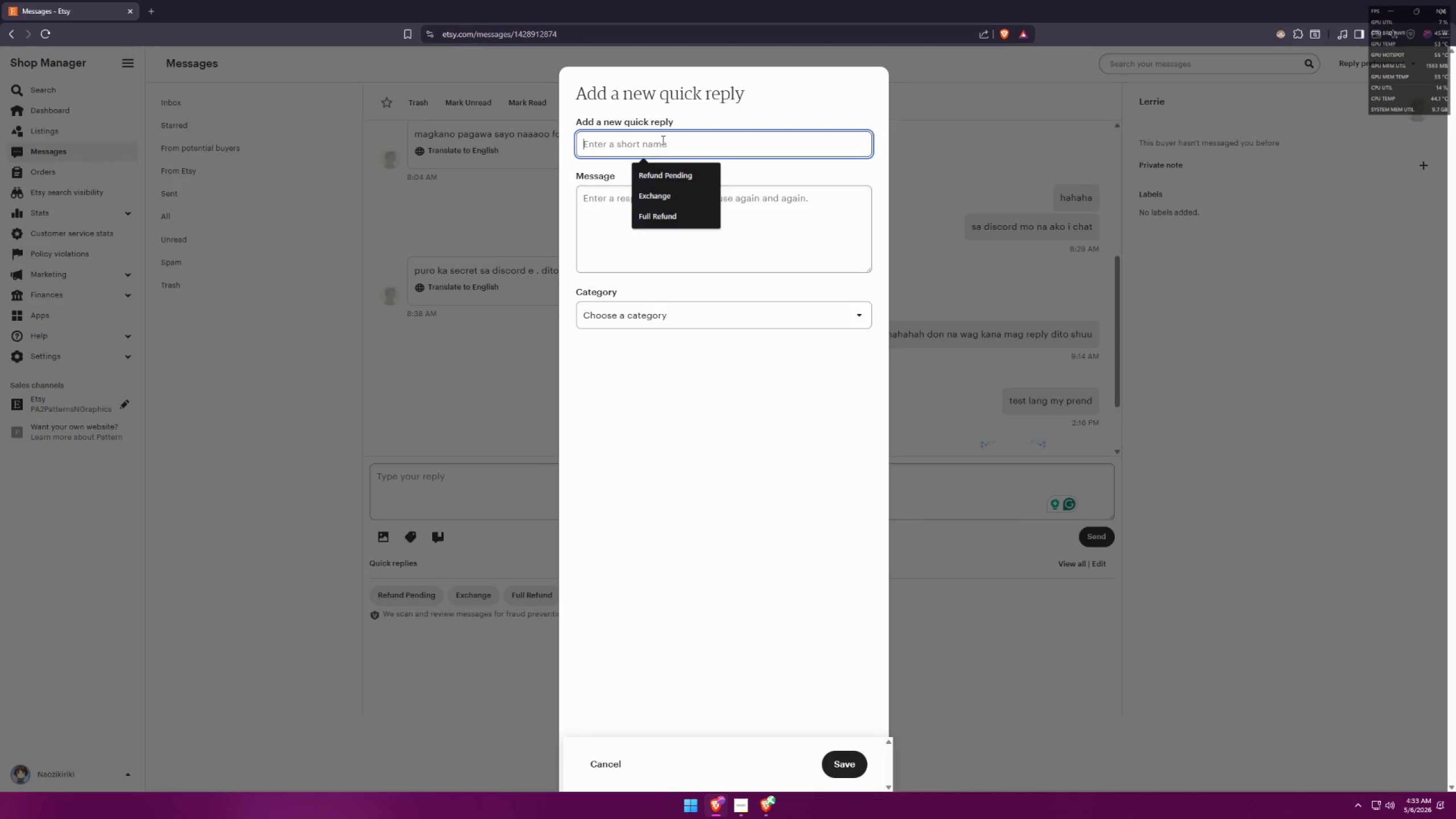 
key(Control+ControlLeft)
 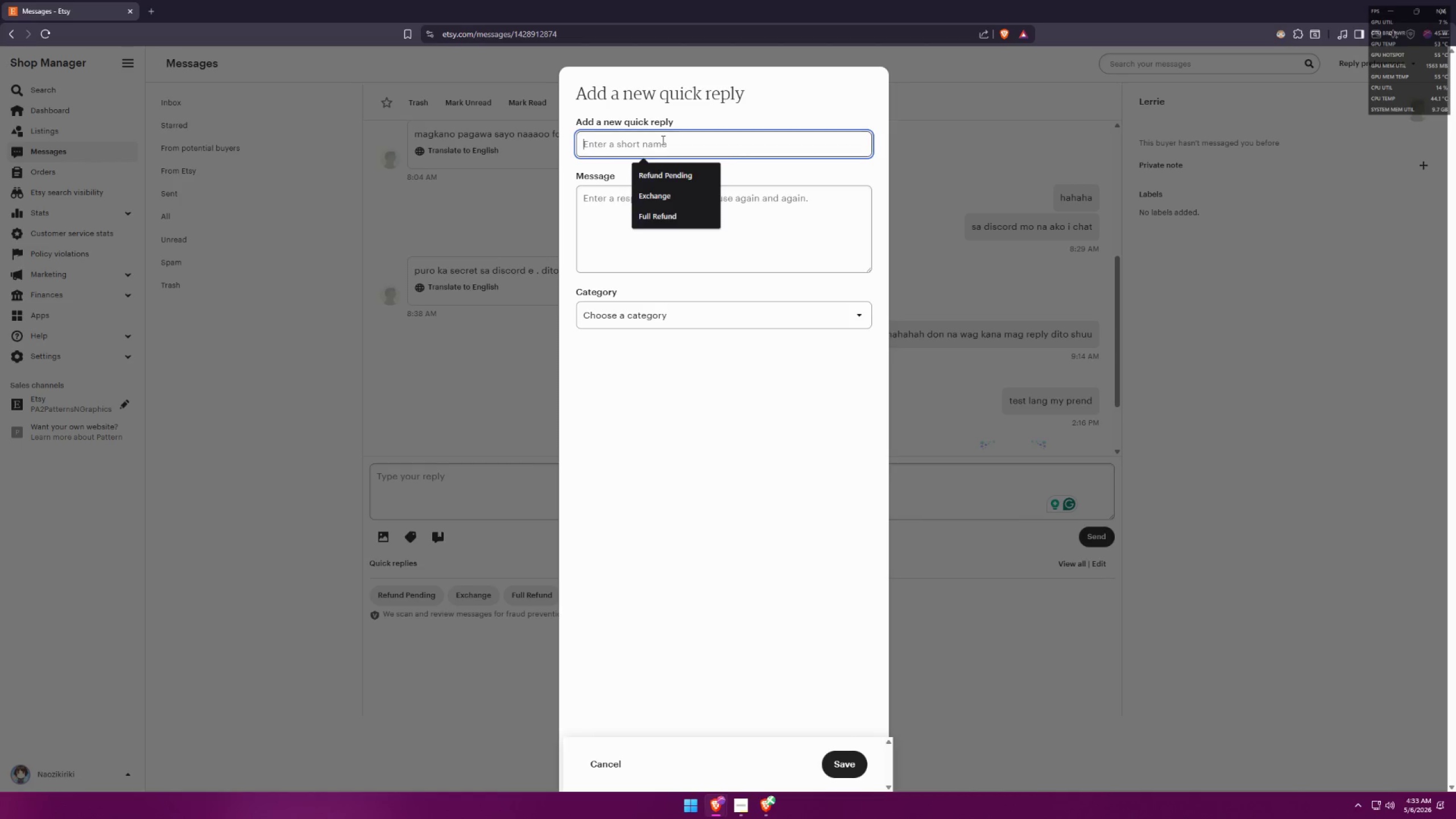 
key(Control+V)
 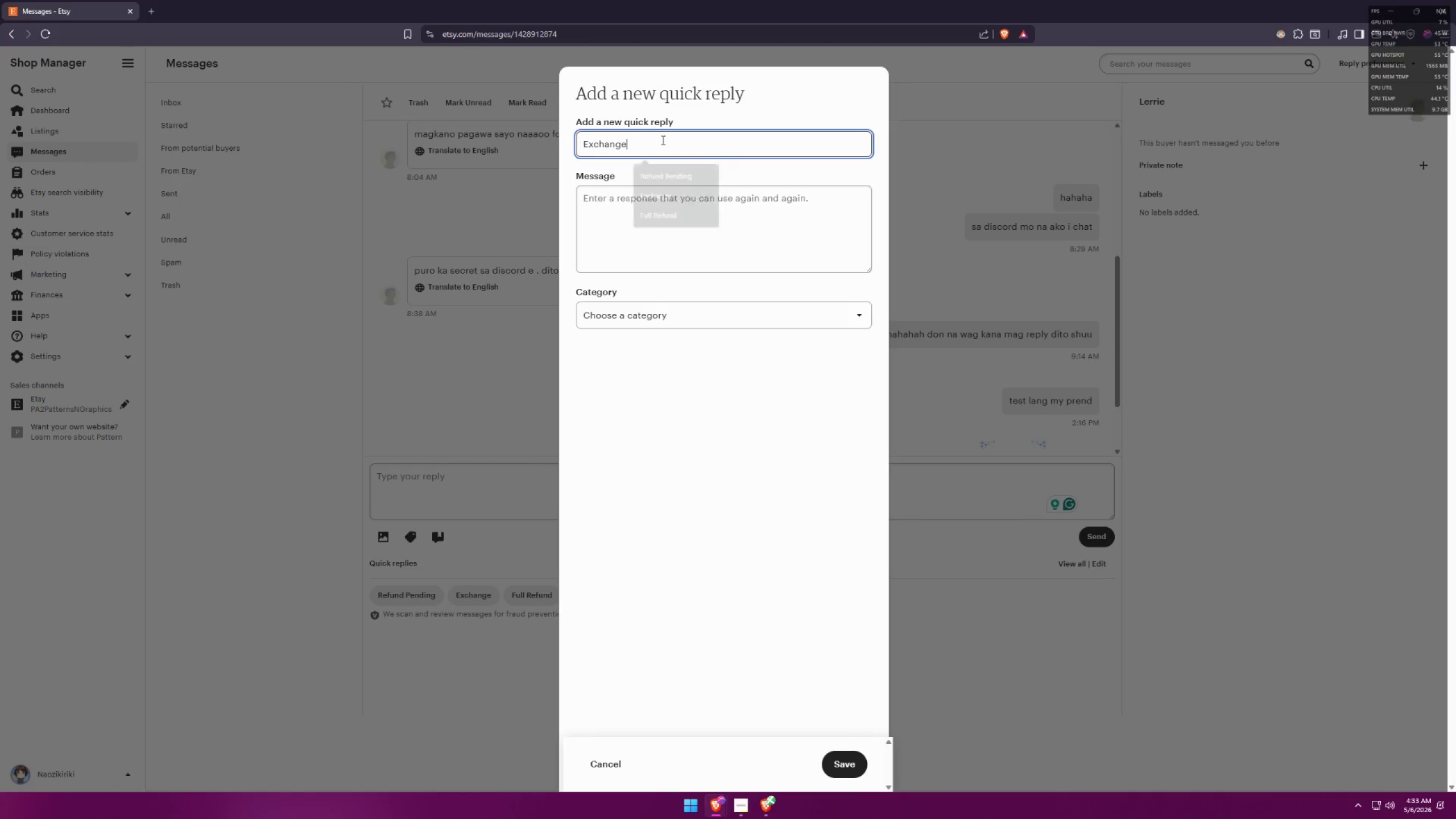 
key(Alt+AltLeft)
 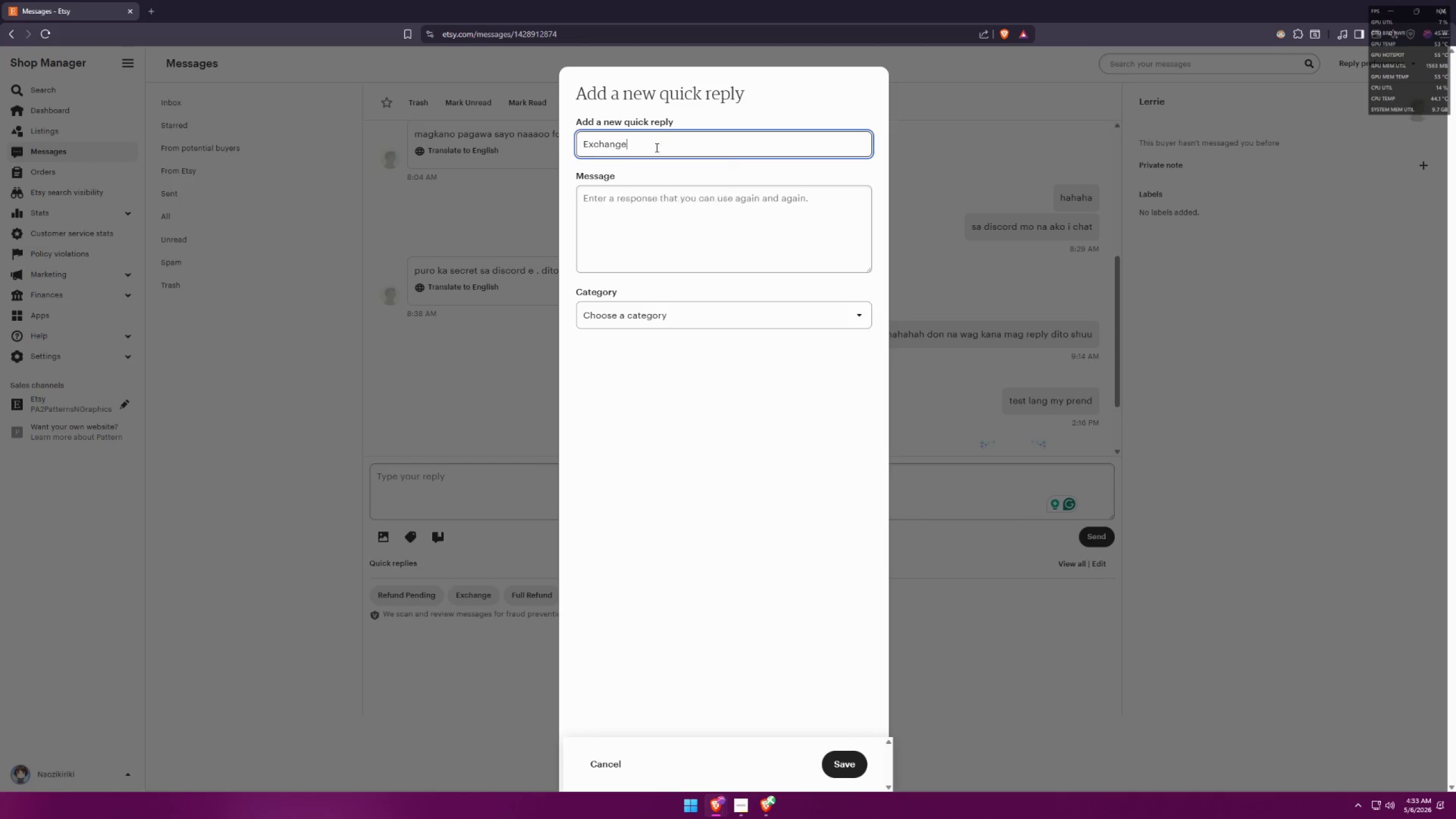 
key(Alt+Tab)
 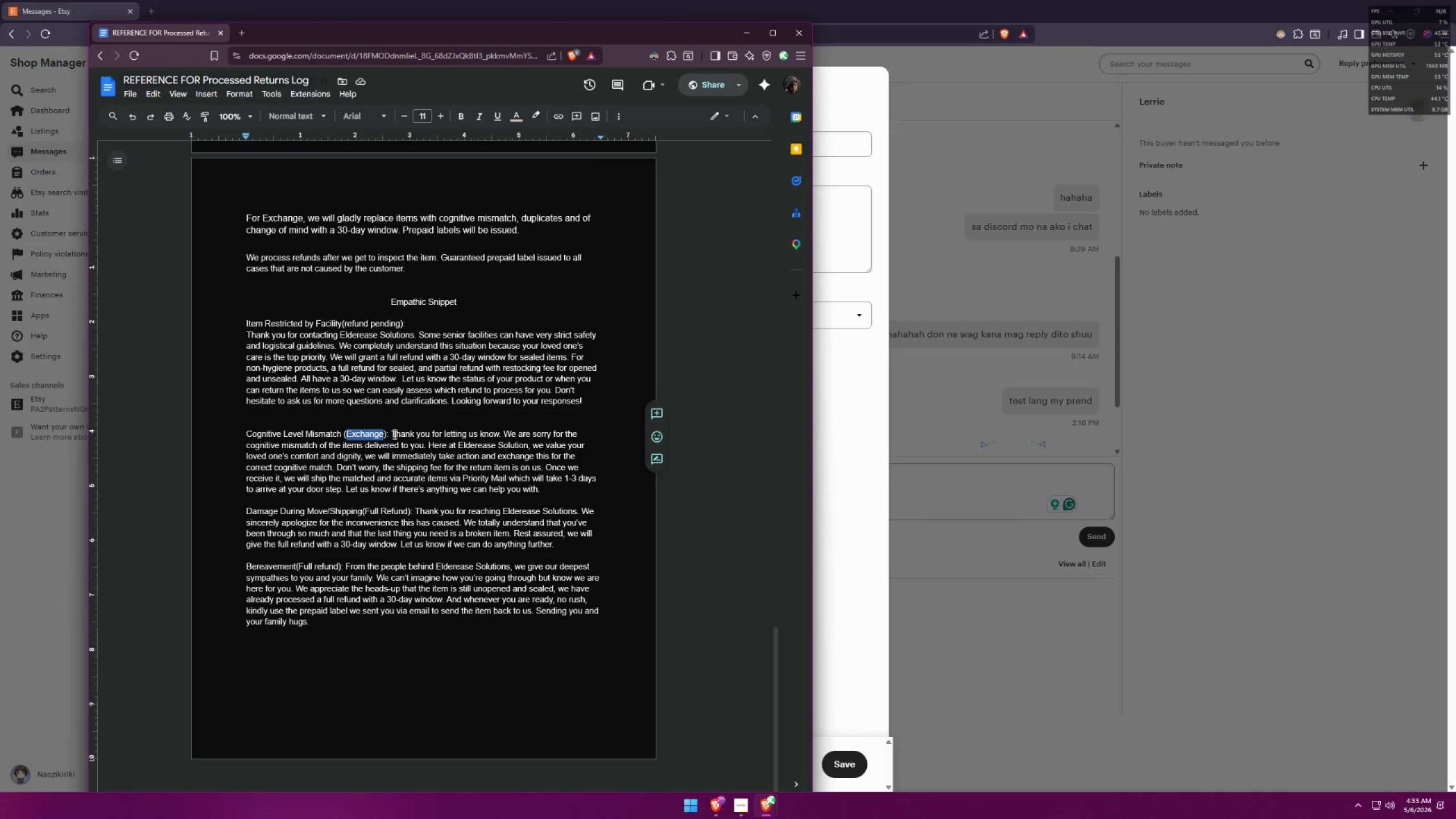 
left_click_drag(start_coordinate=[392, 432], to_coordinate=[539, 488])
 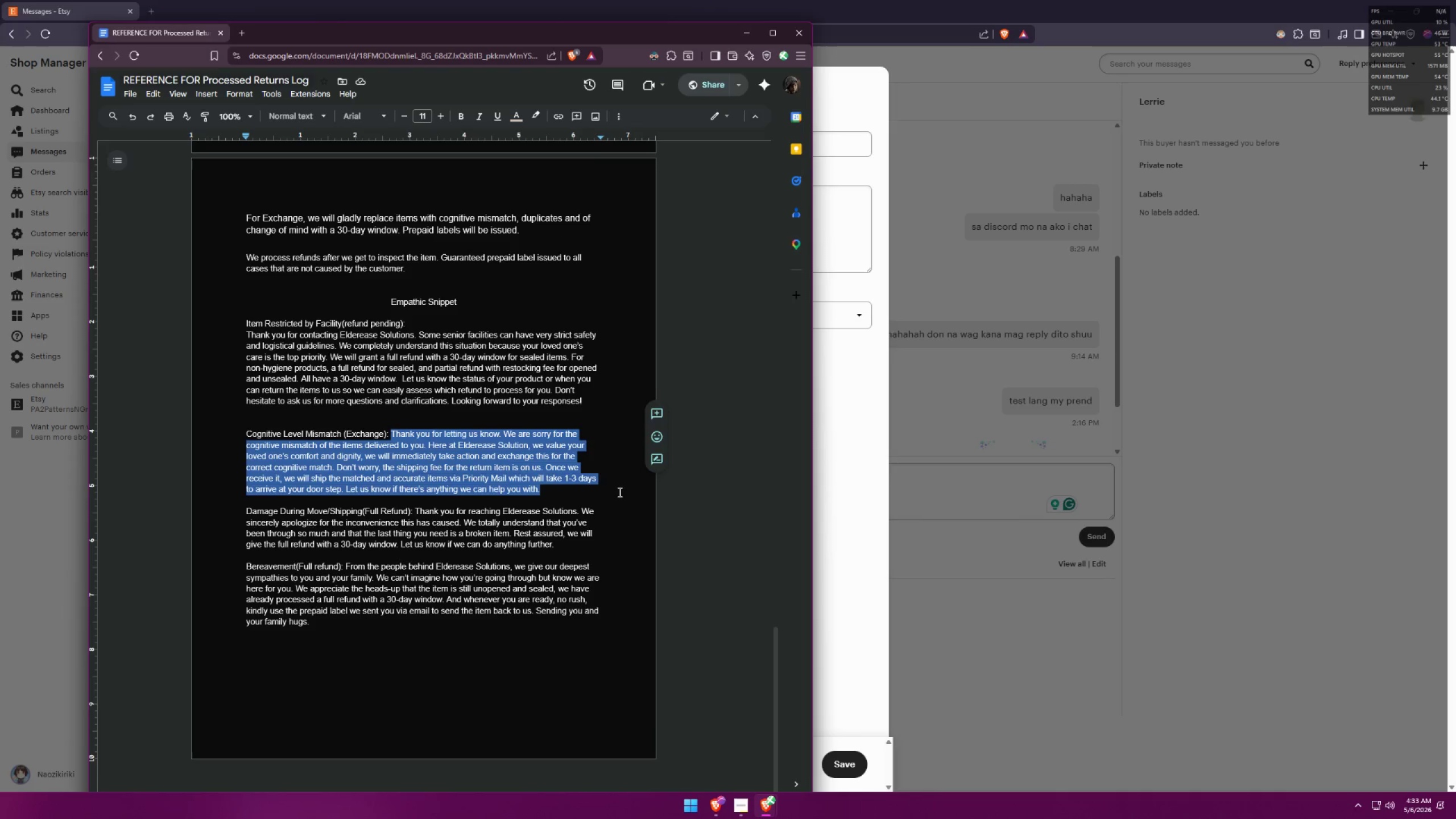 
key(Control+ControlLeft)
 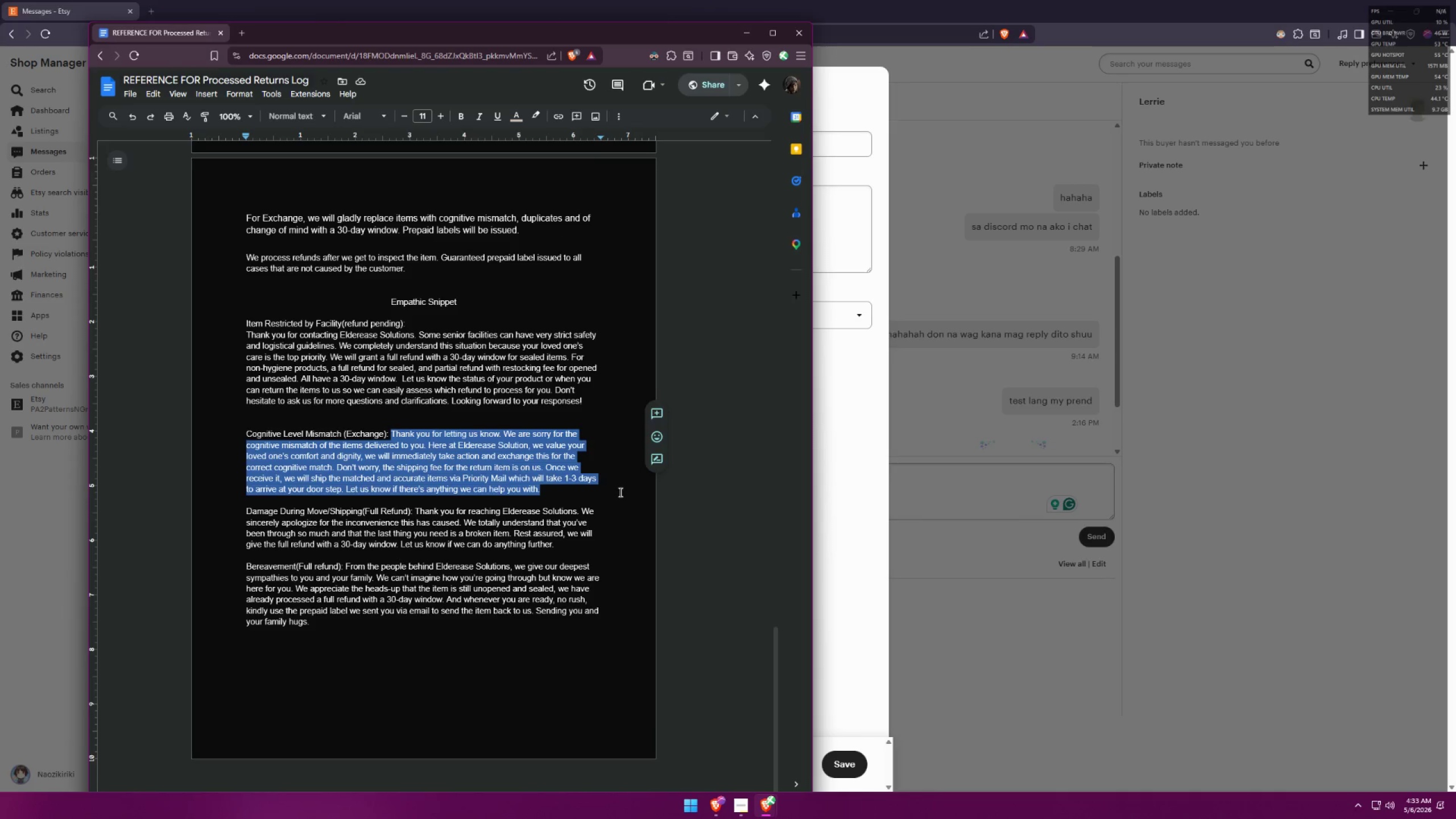 
key(Control+C)
 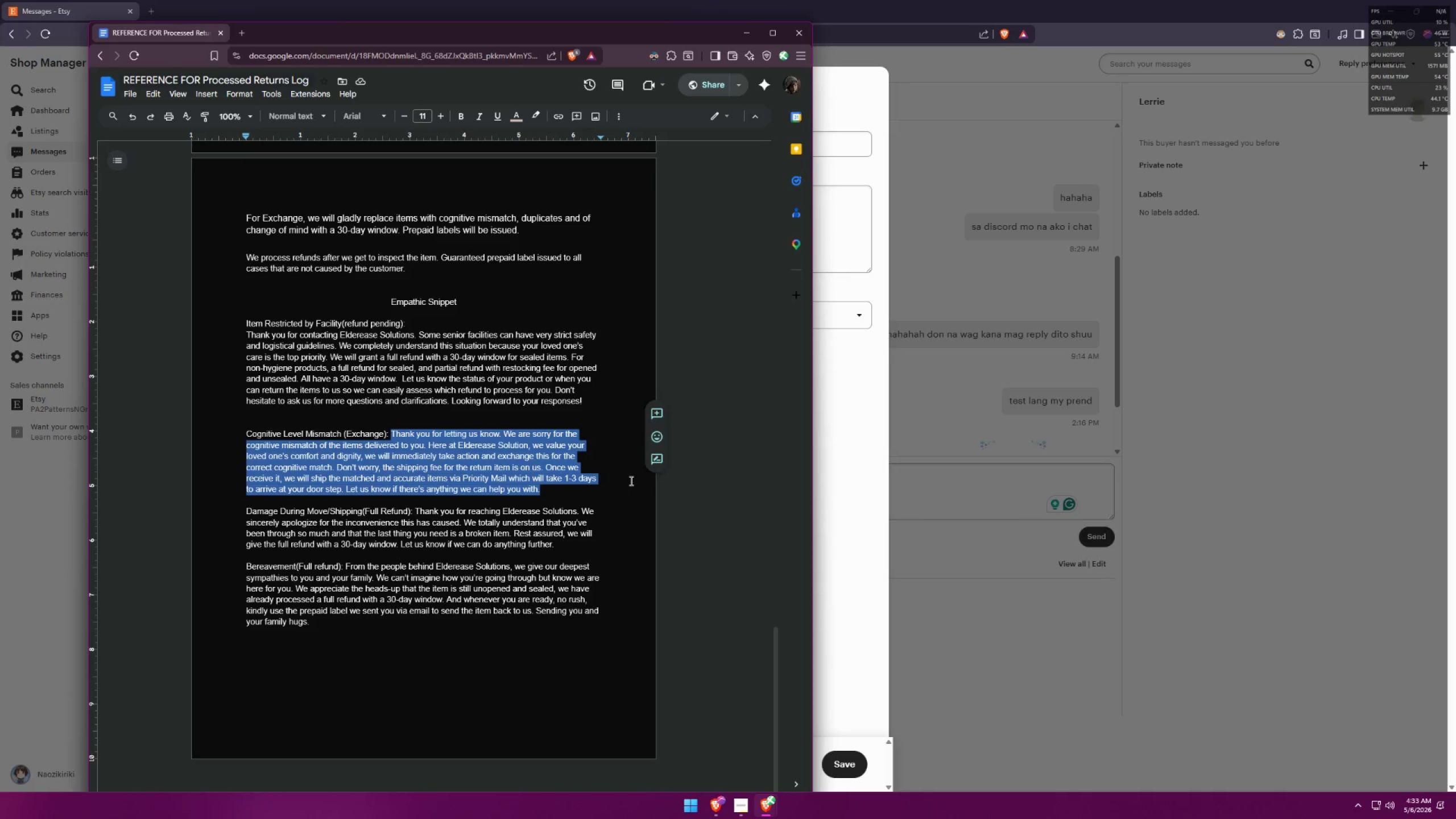 
key(Alt+AltLeft)
 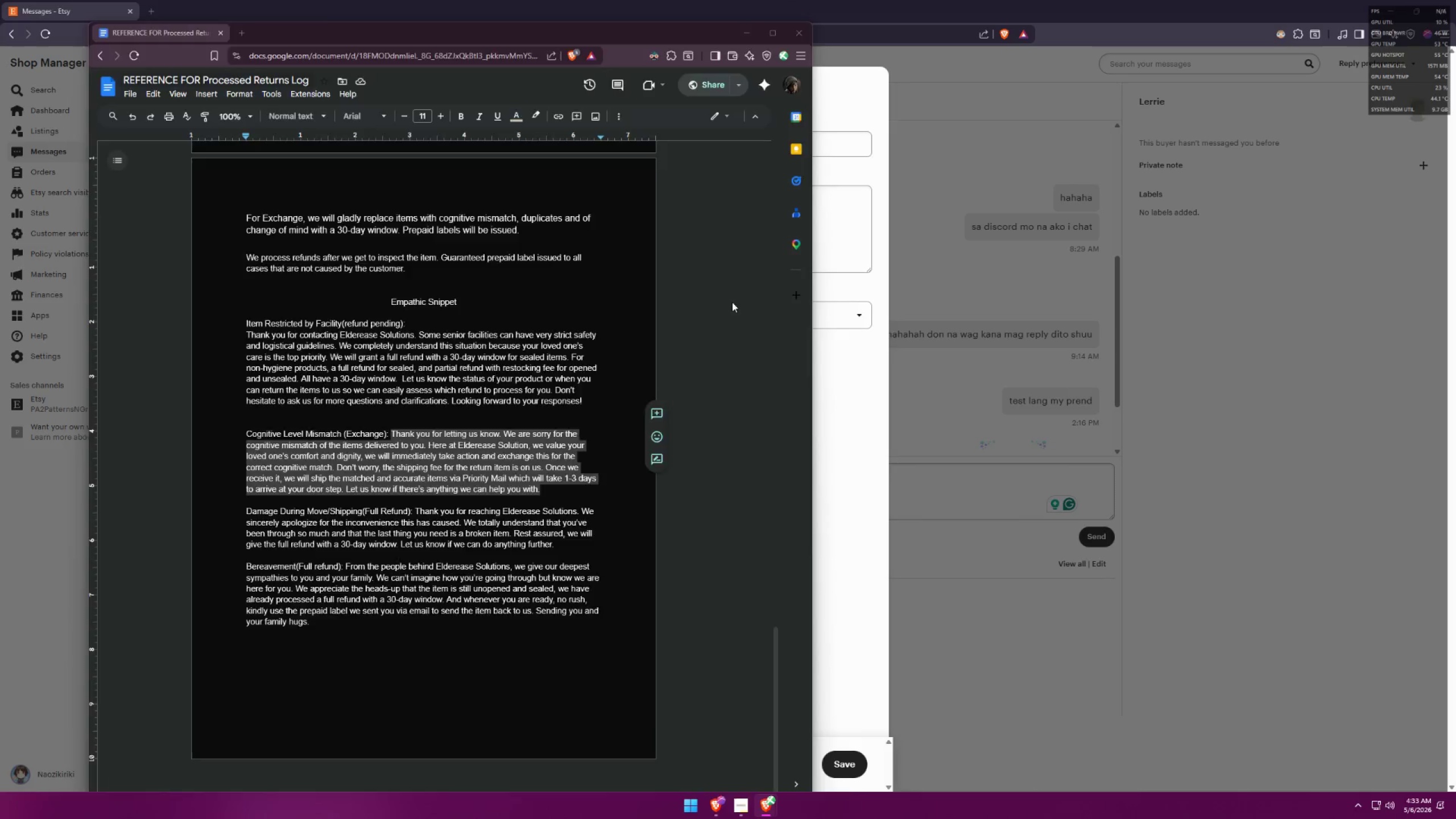 
key(Alt+Tab)
 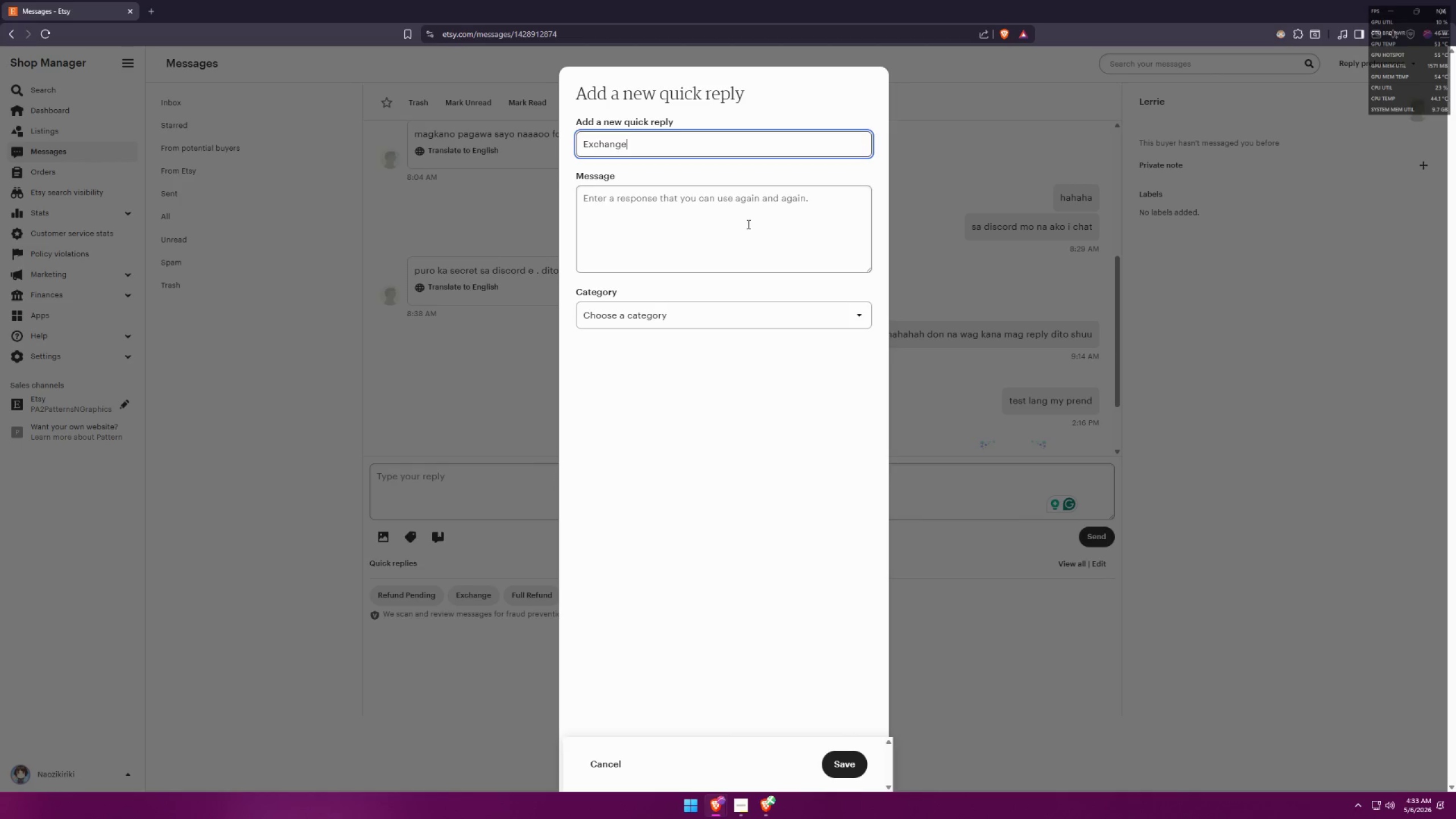 
left_click([747, 222])
 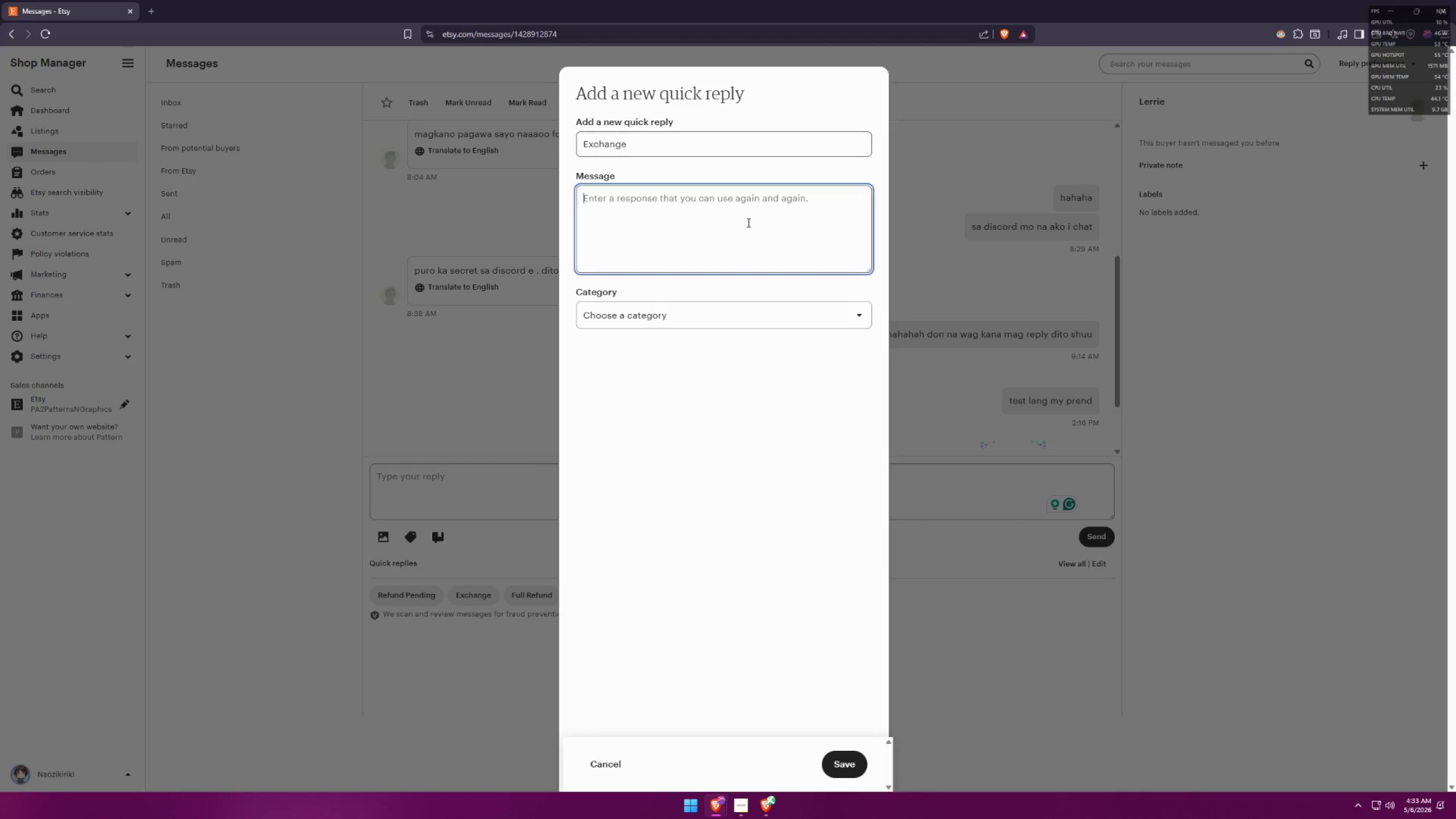 
key(Control+ControlLeft)
 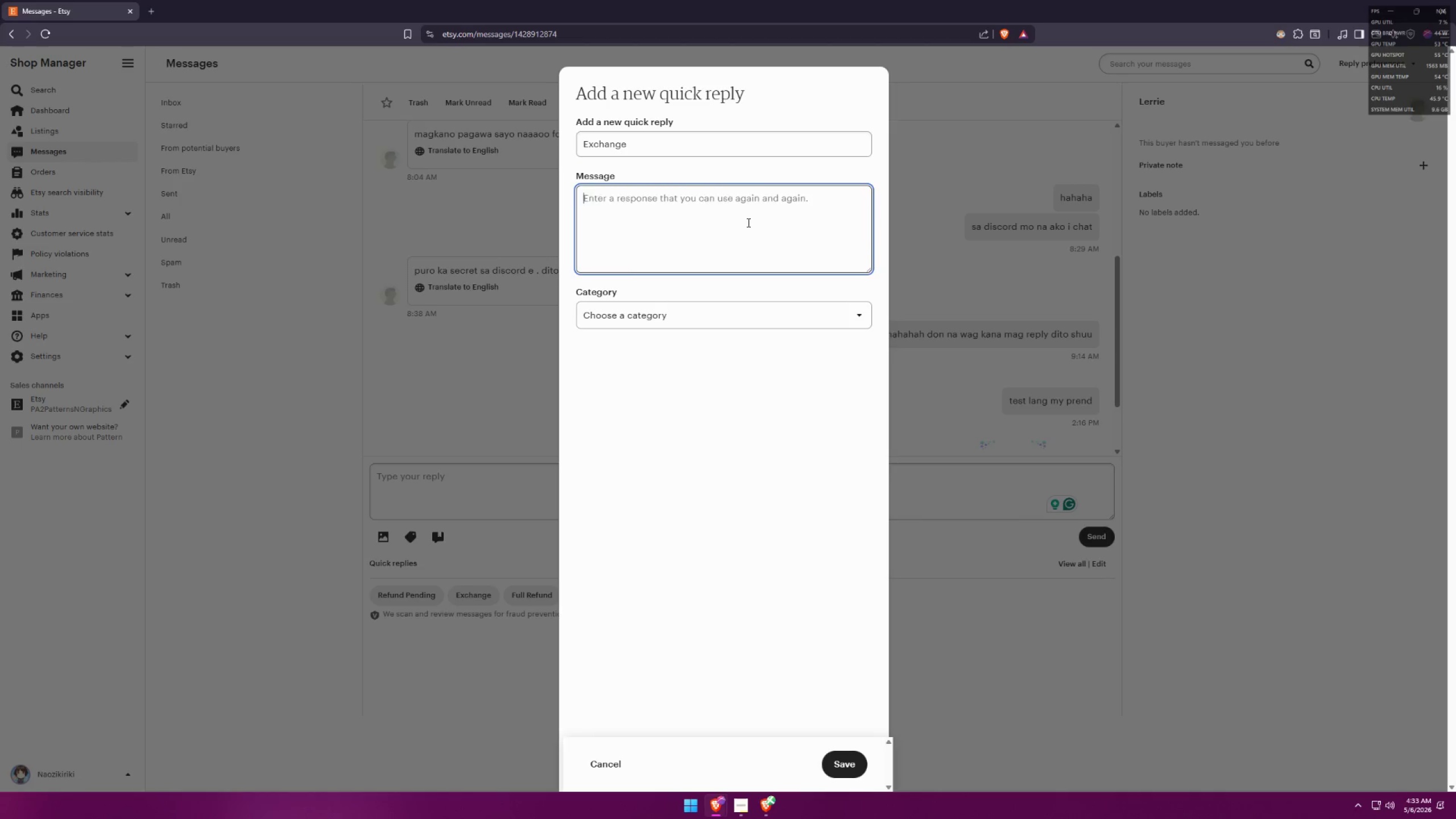 
key(Control+V)
 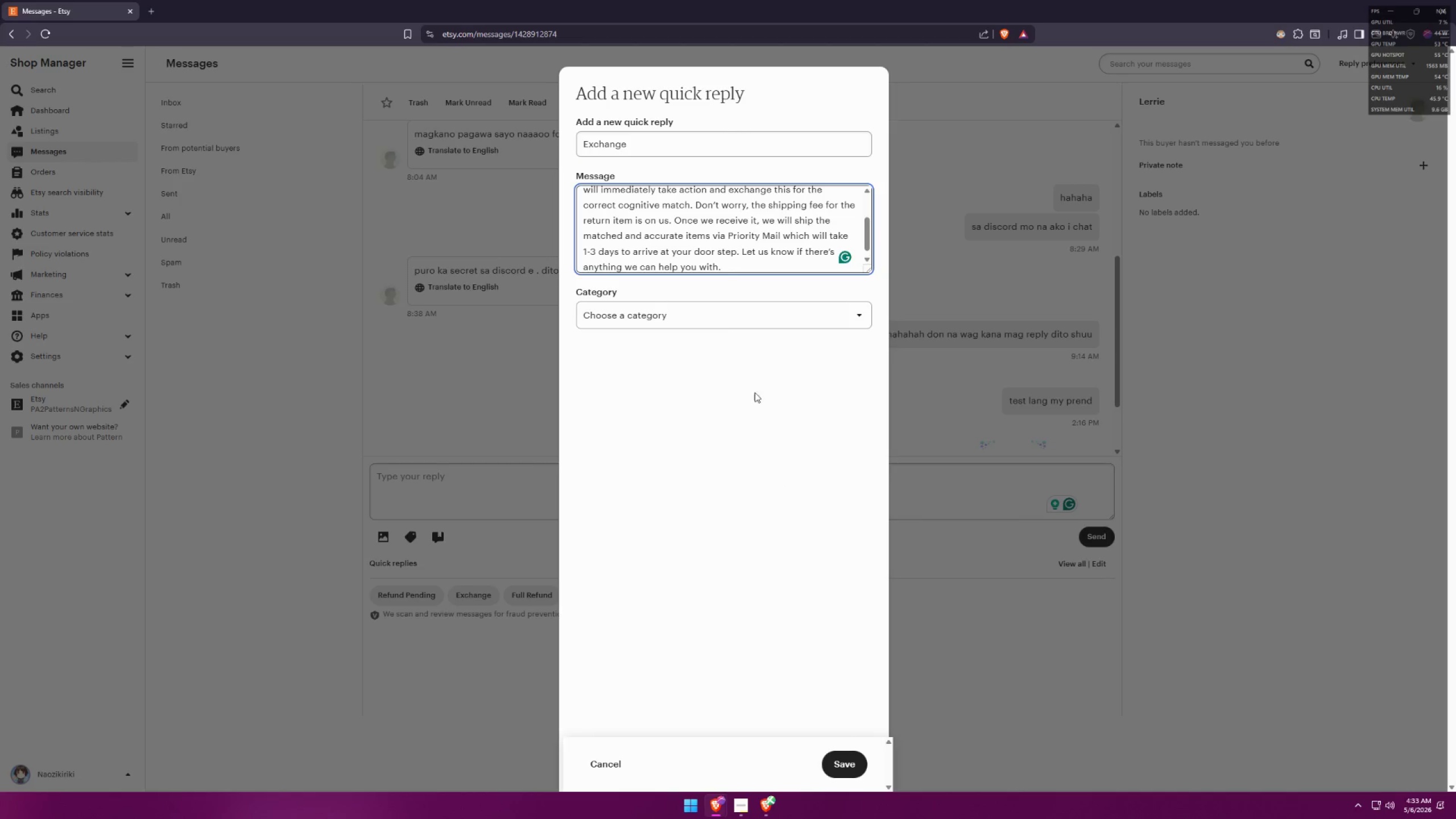 
left_click([765, 308])
 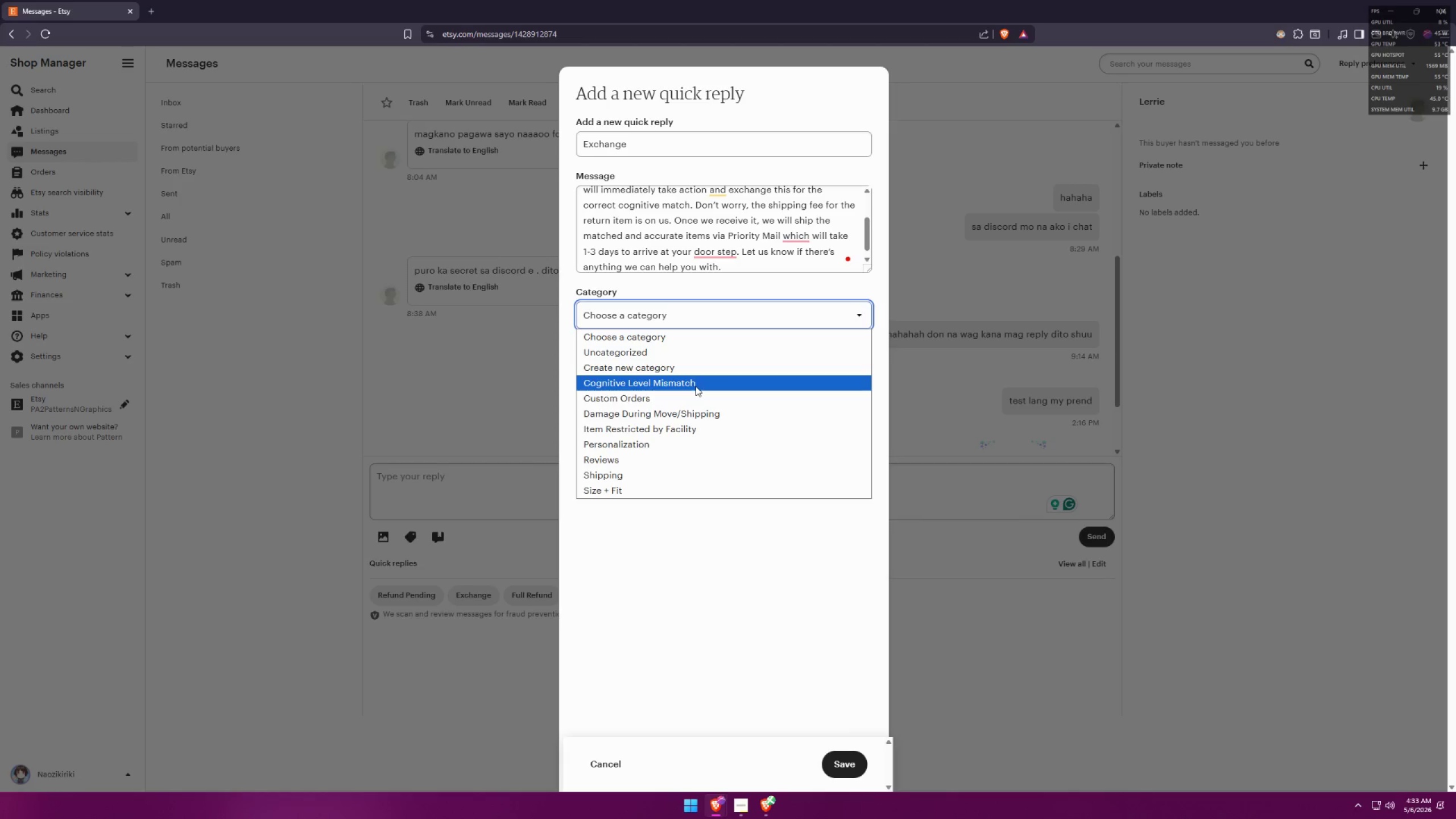 
left_click([696, 386])
 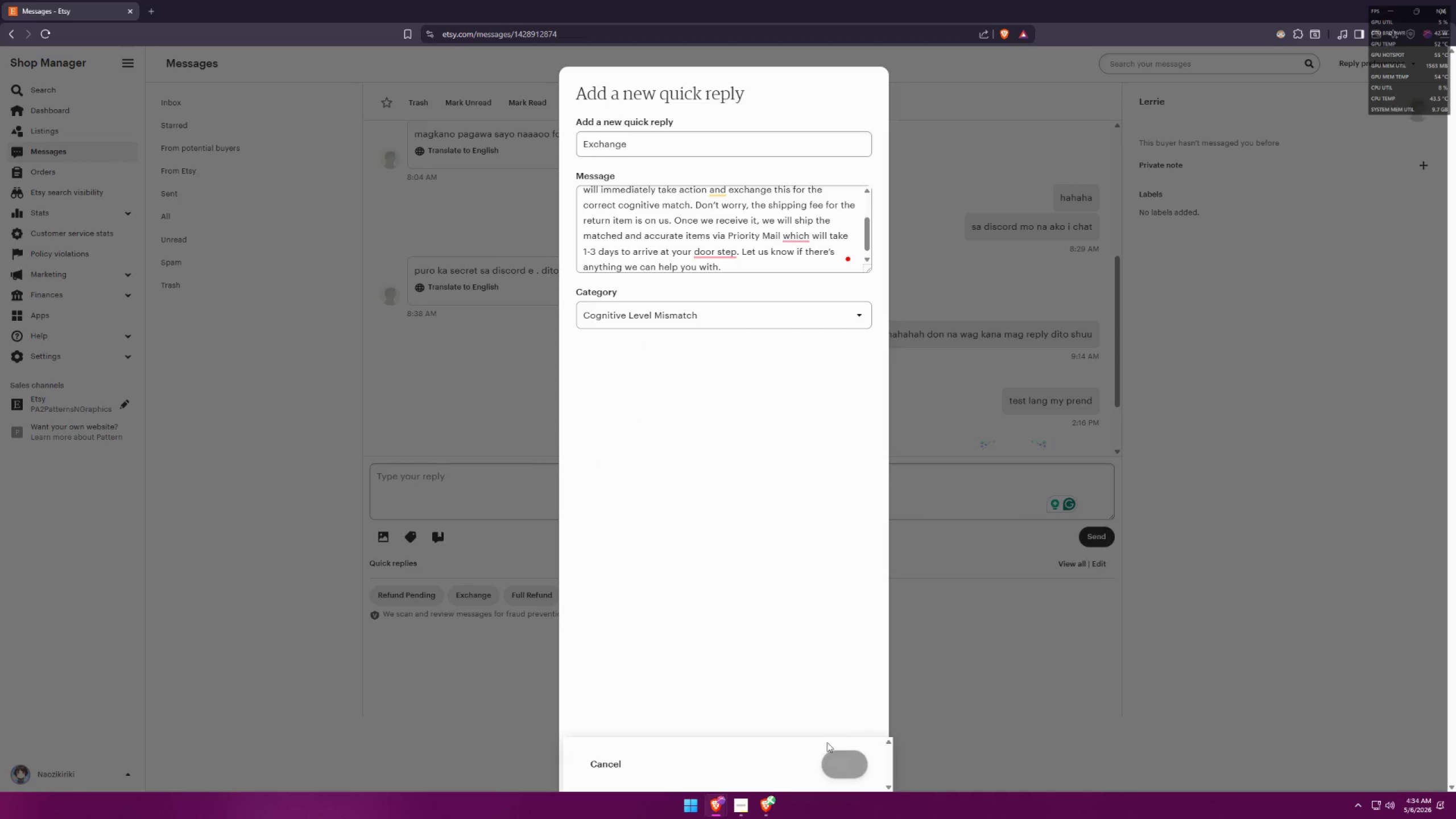 
wait(8.14)
 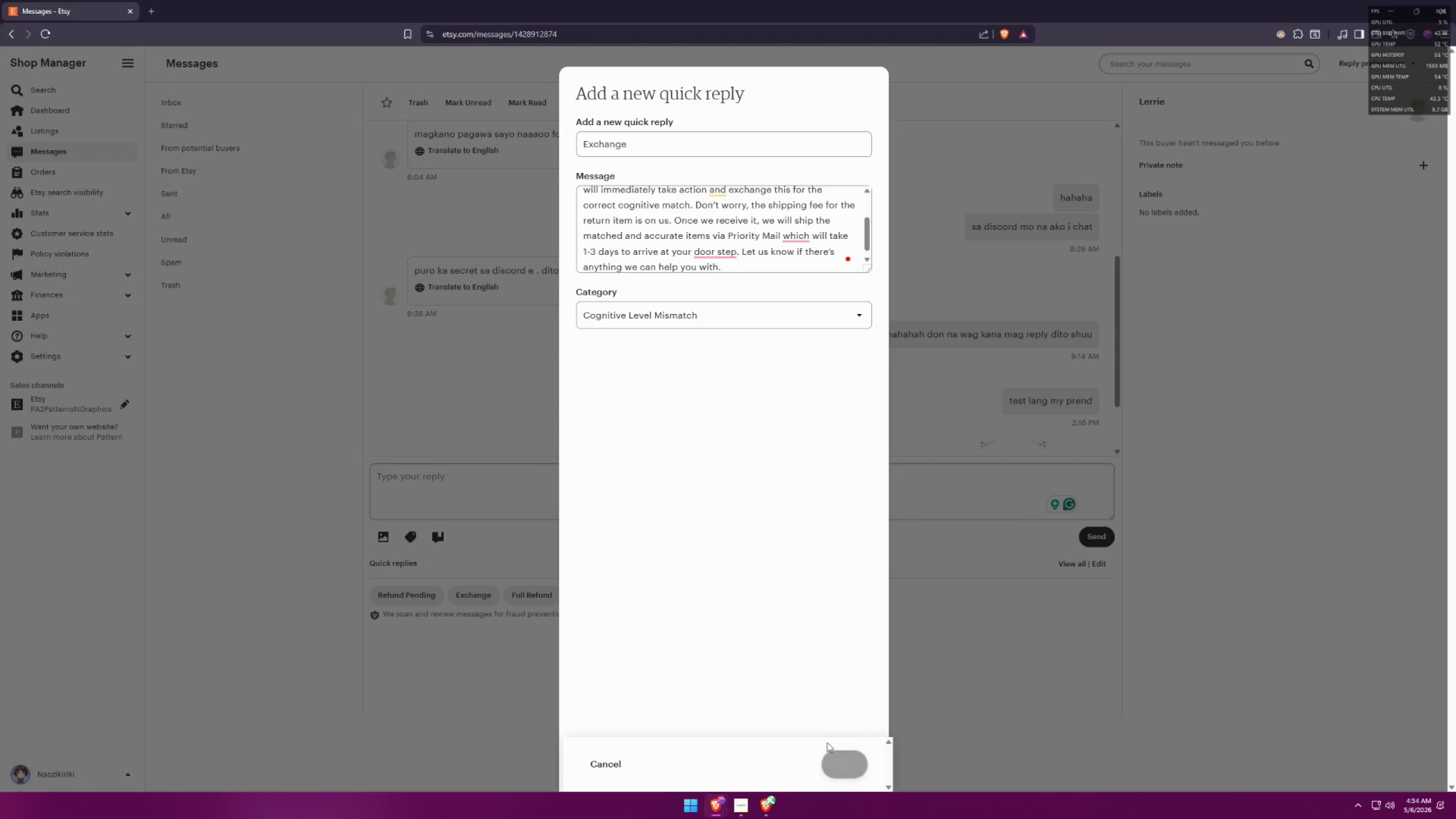 
left_click([846, 96])
 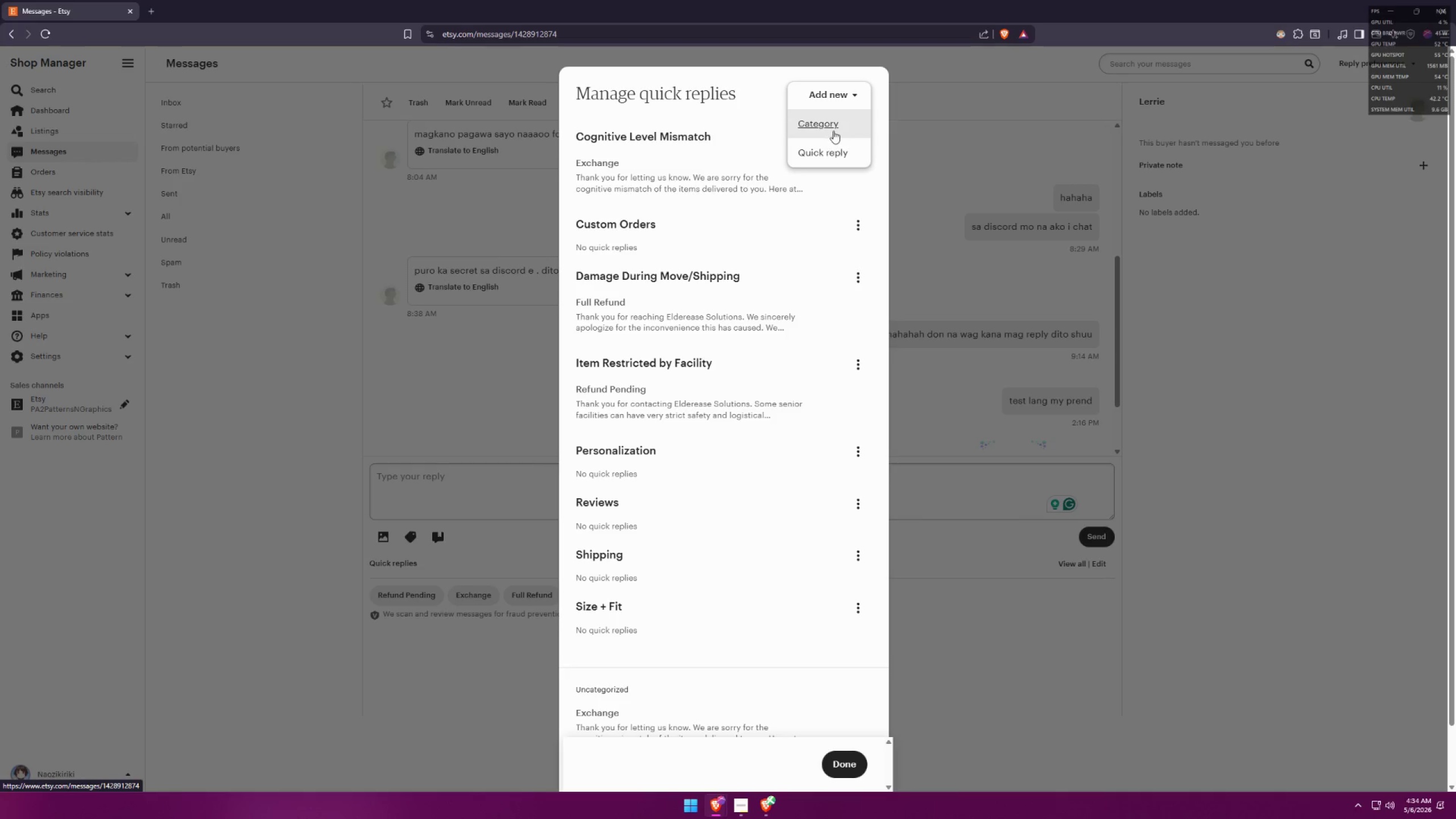 
left_click([833, 130])
 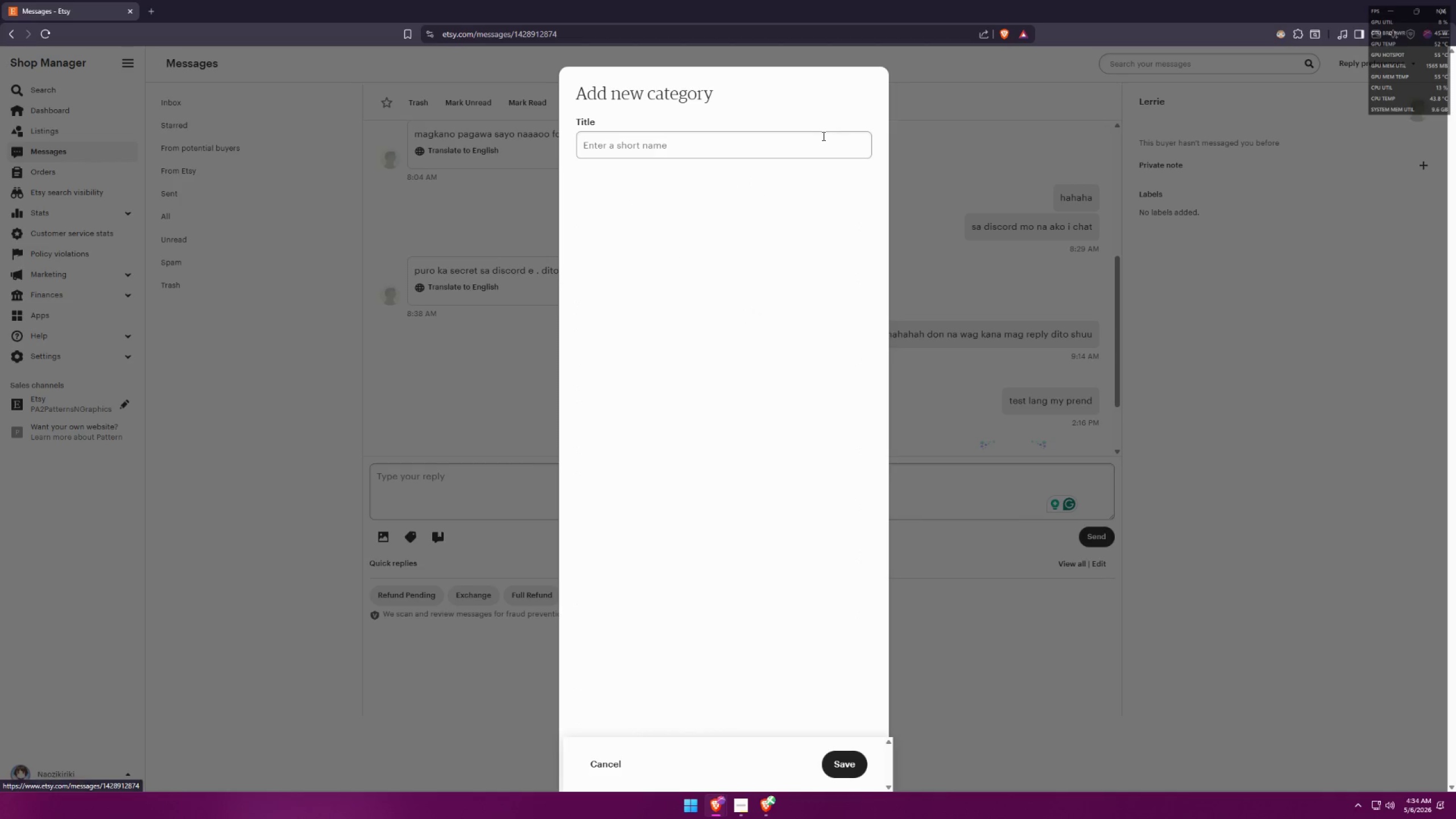 
key(Alt+AltLeft)
 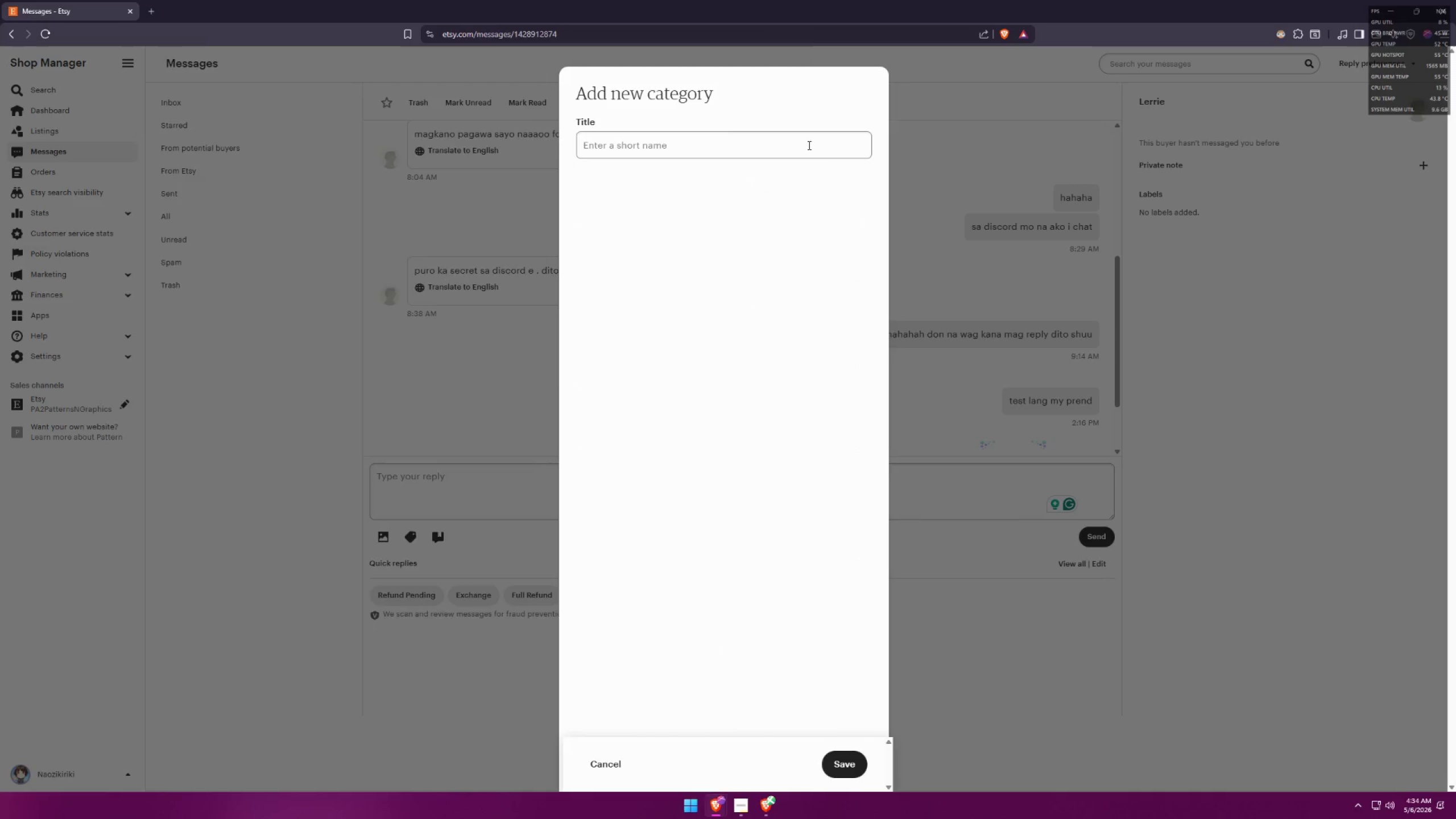 
key(Alt+Tab)
 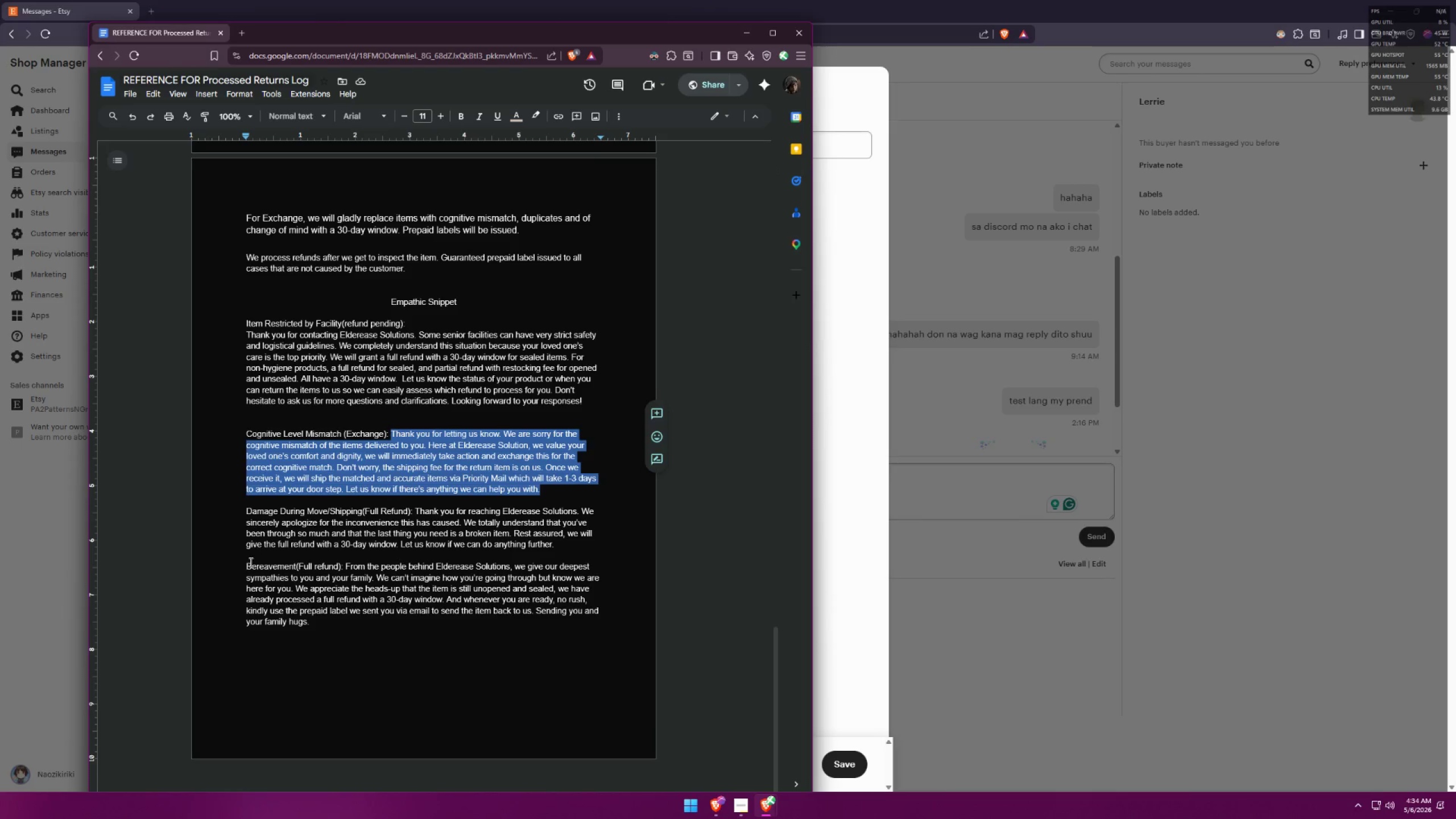 
left_click_drag(start_coordinate=[246, 565], to_coordinate=[295, 567])
 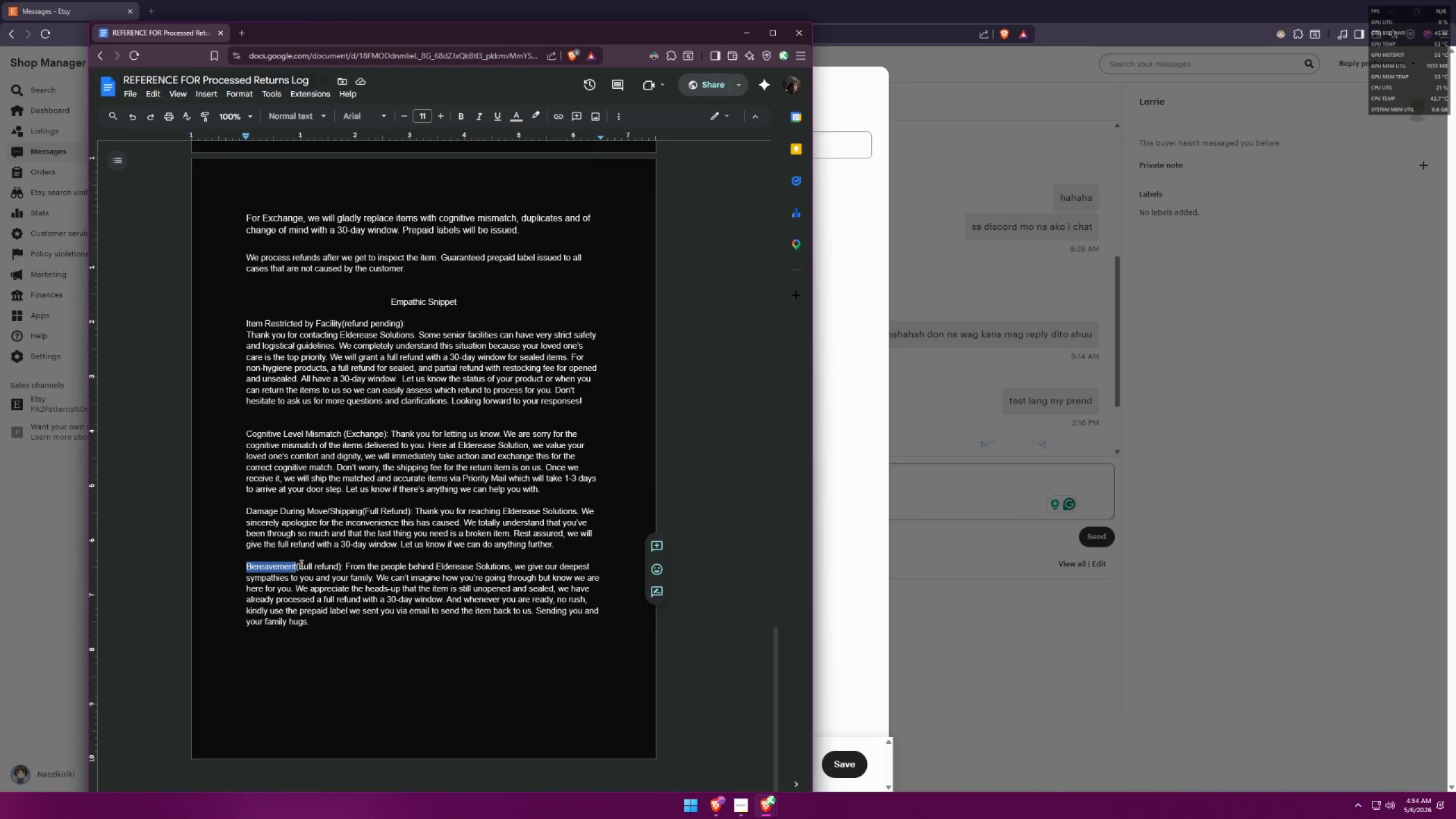 
key(Control+ControlLeft)
 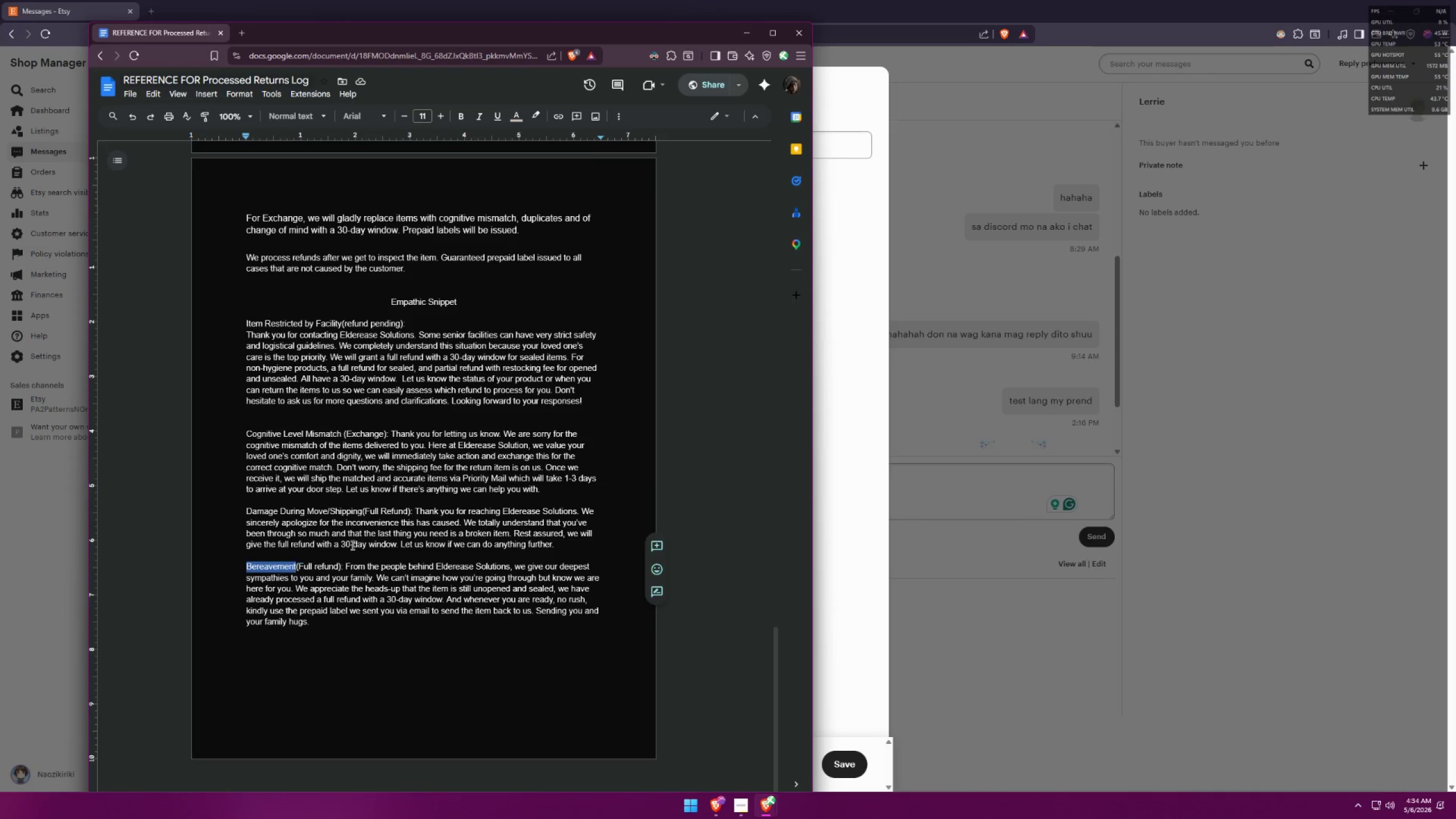 
key(Control+C)
 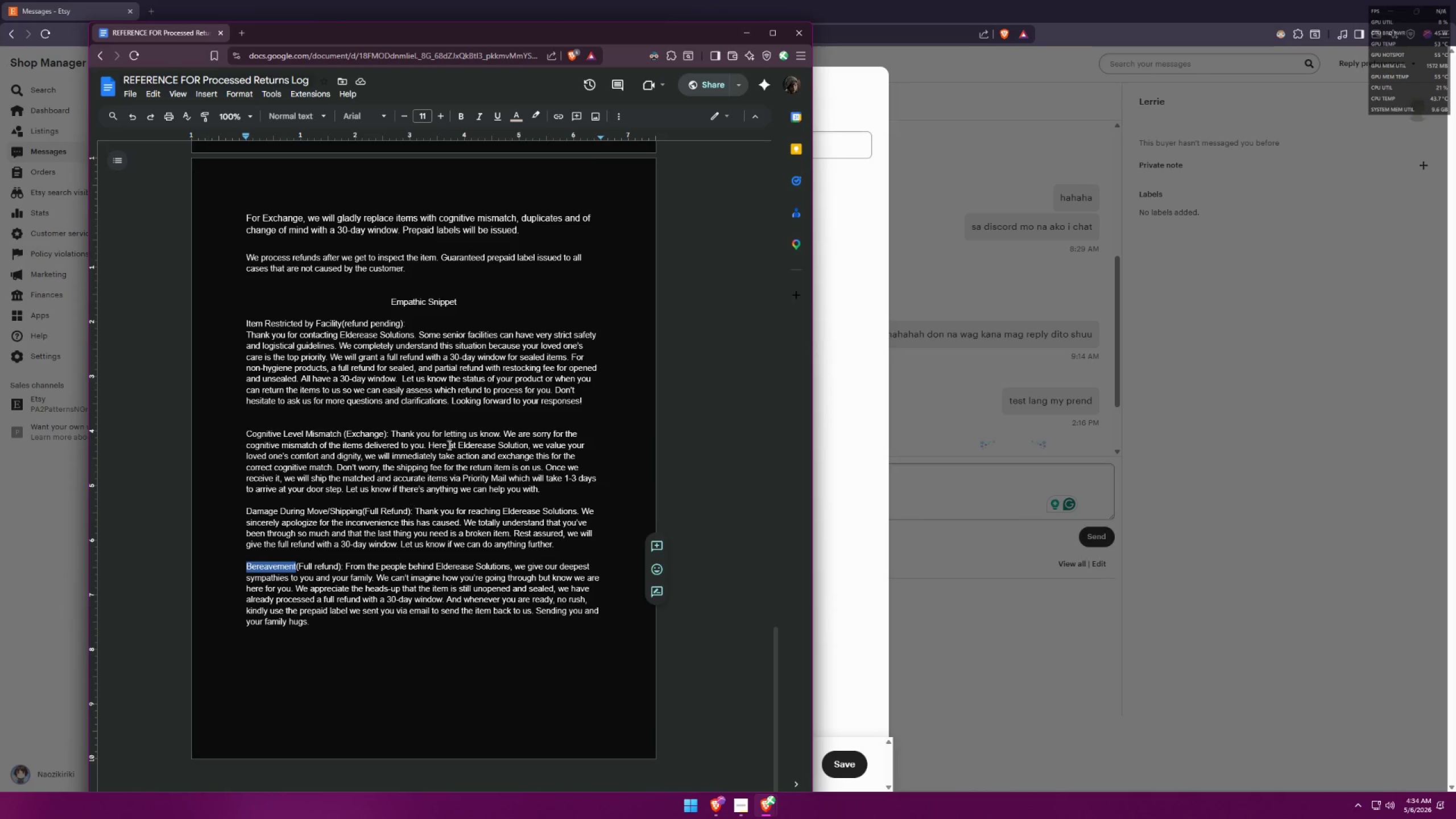 
key(Alt+AltLeft)
 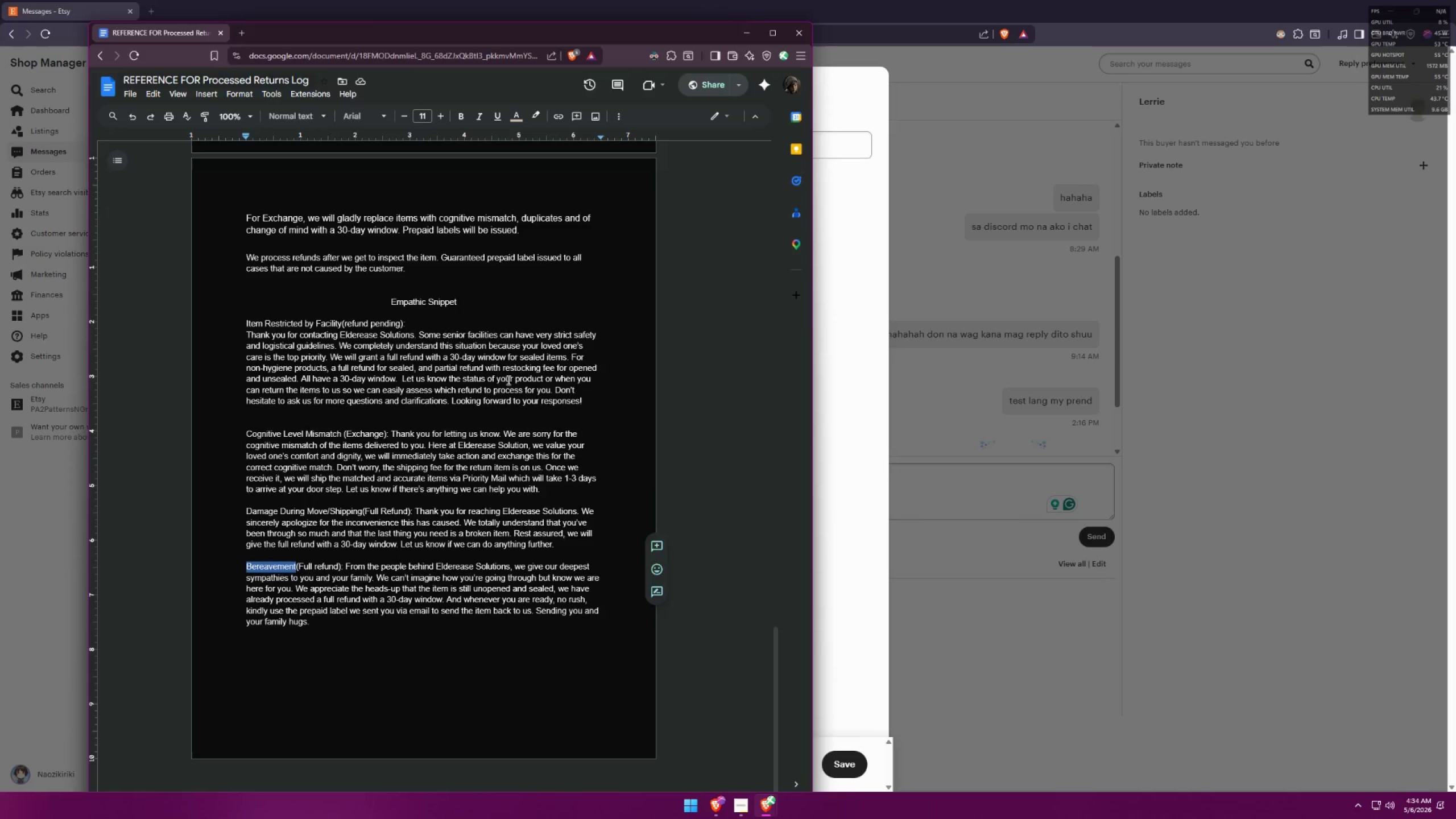 
key(Alt+Tab)
 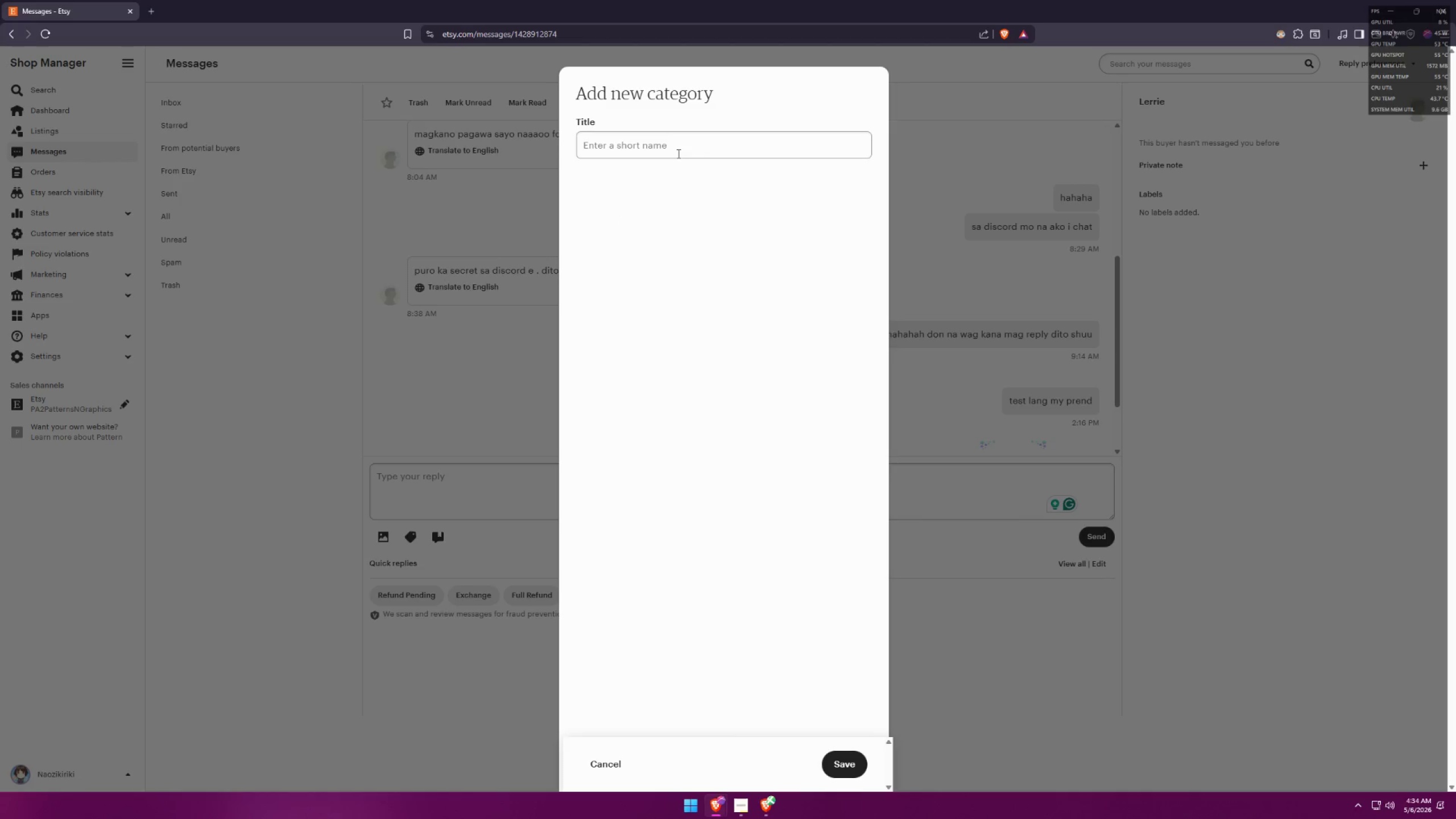 
left_click([685, 143])
 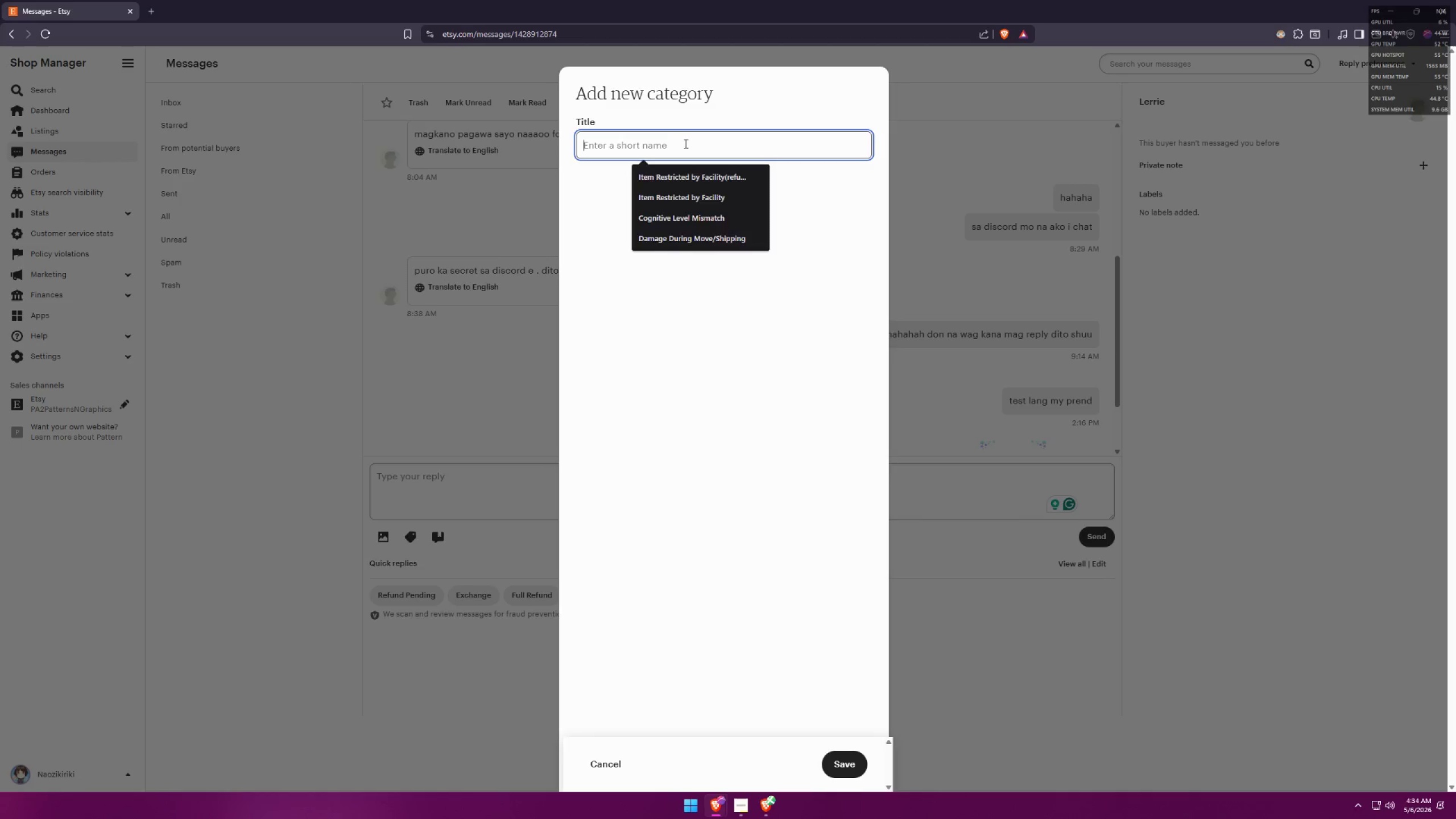 
key(Control+ControlLeft)
 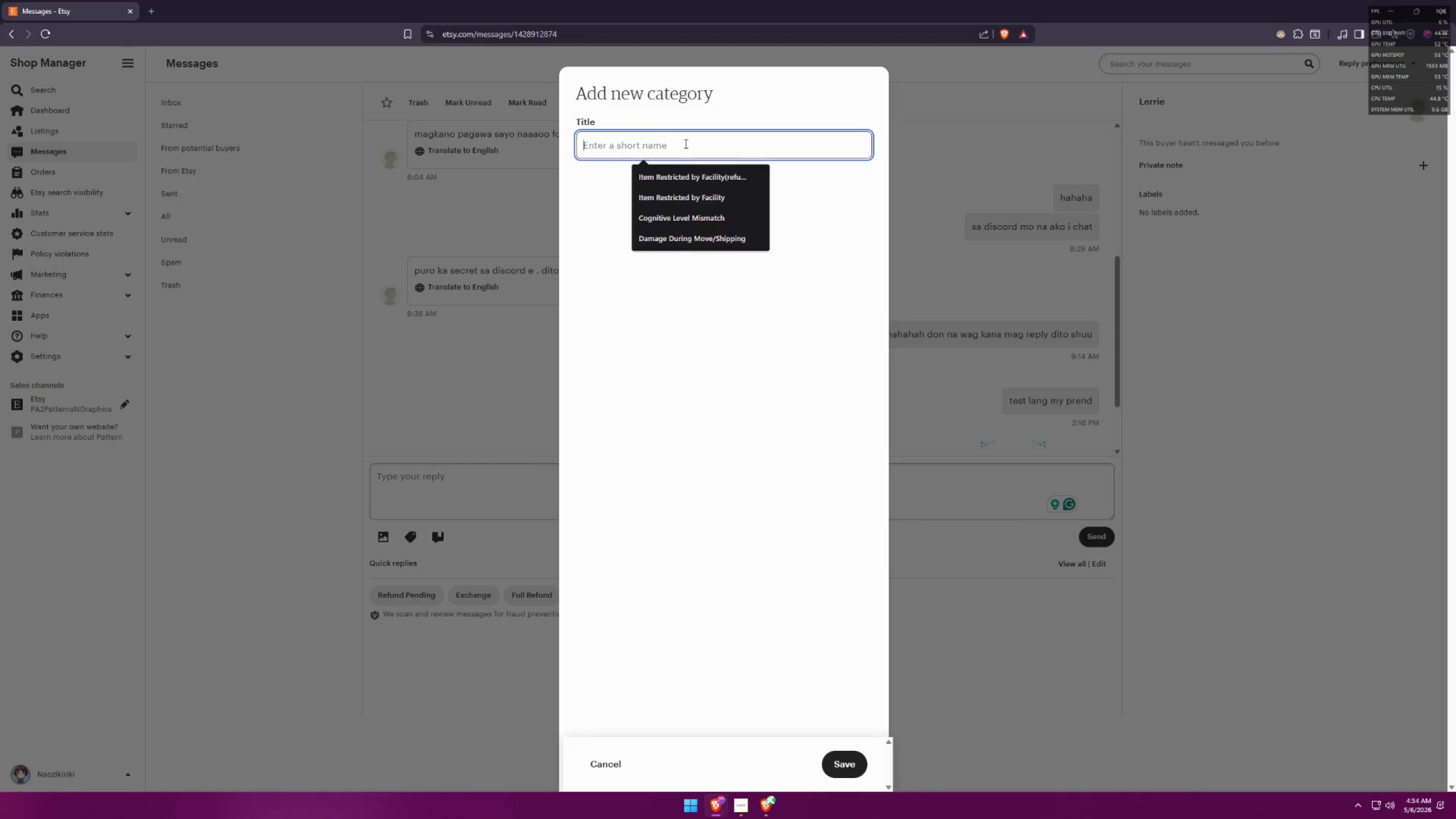 
key(Control+V)
 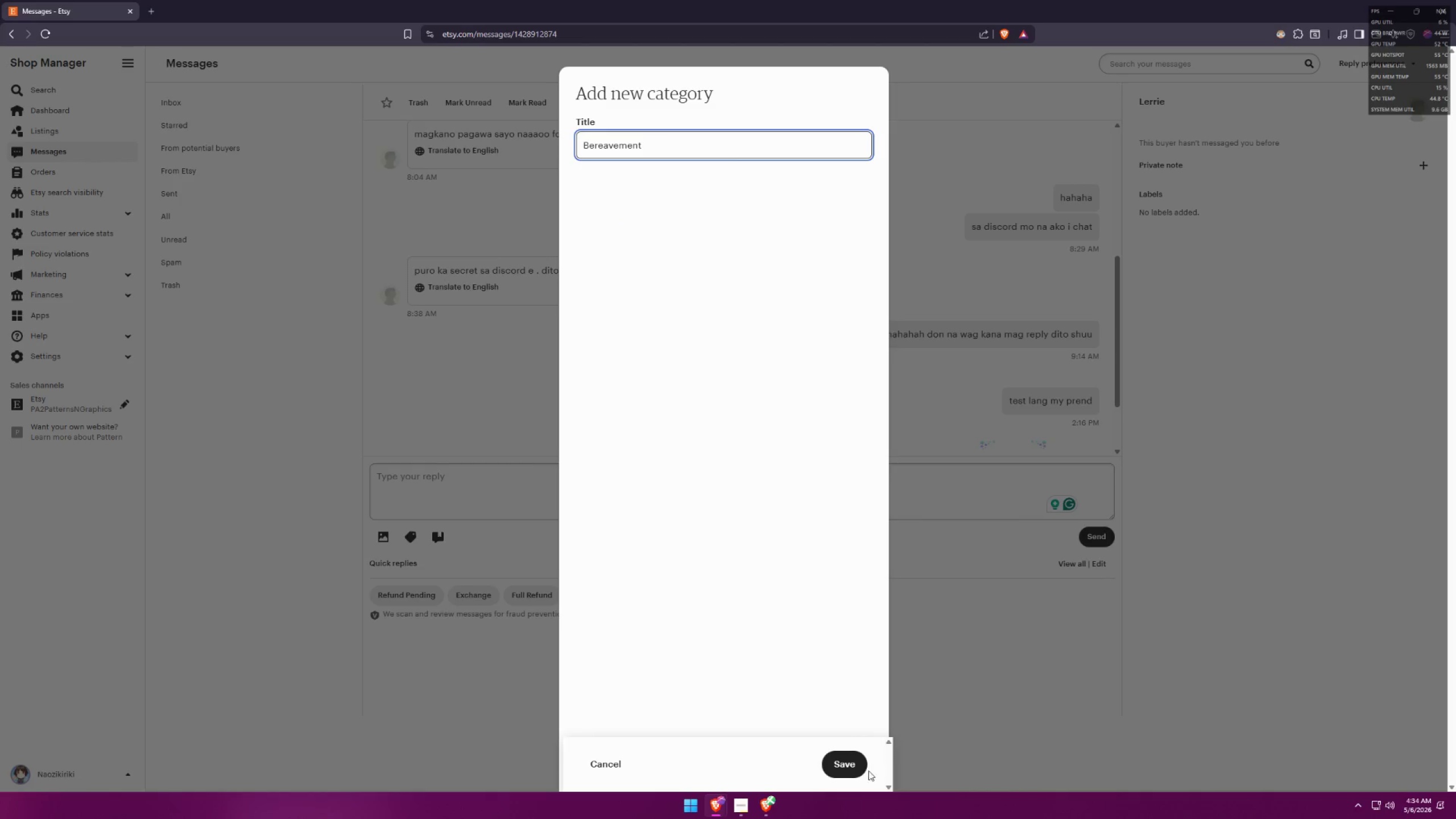 
left_click([847, 763])
 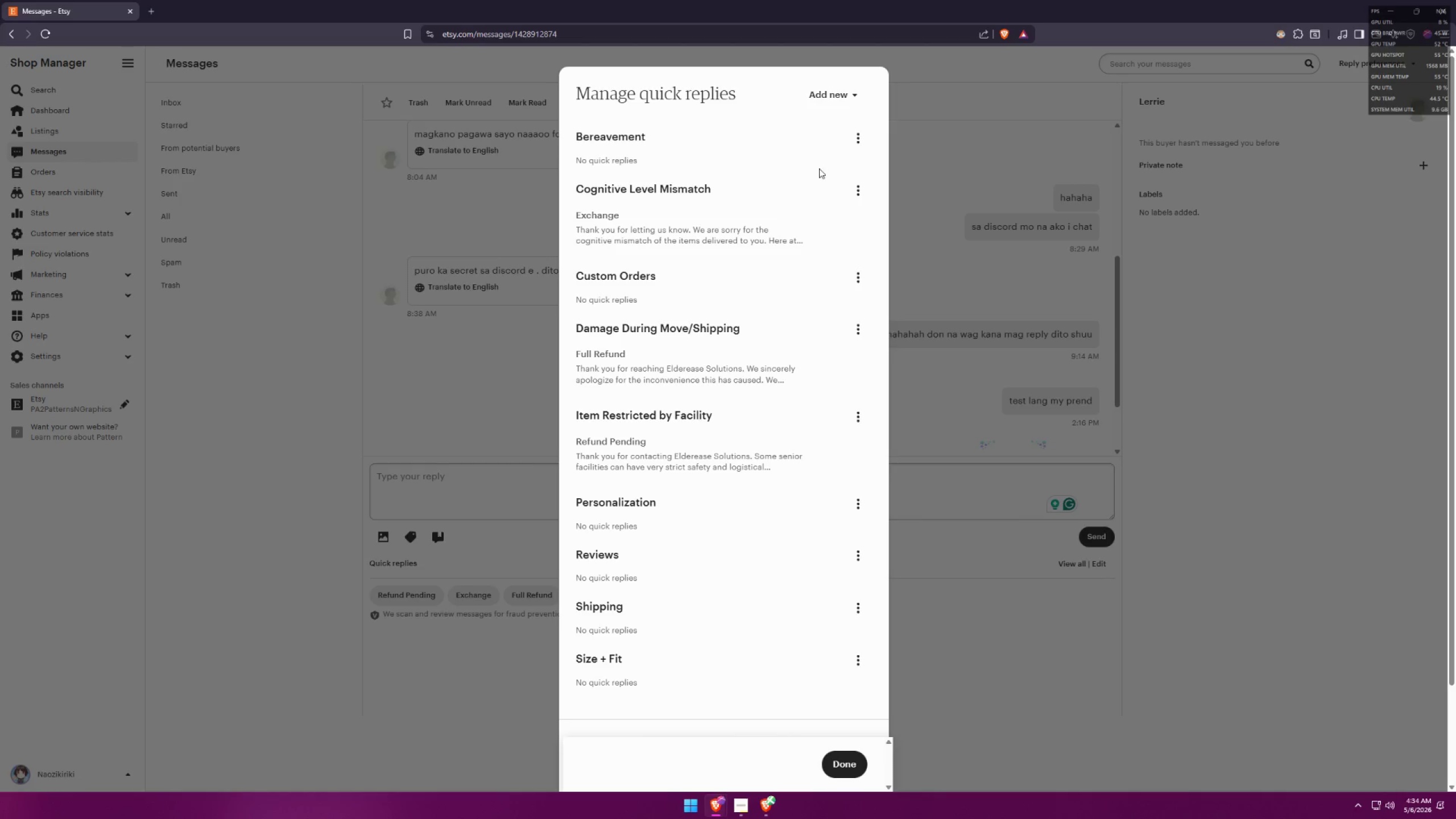 
left_click([851, 140])
 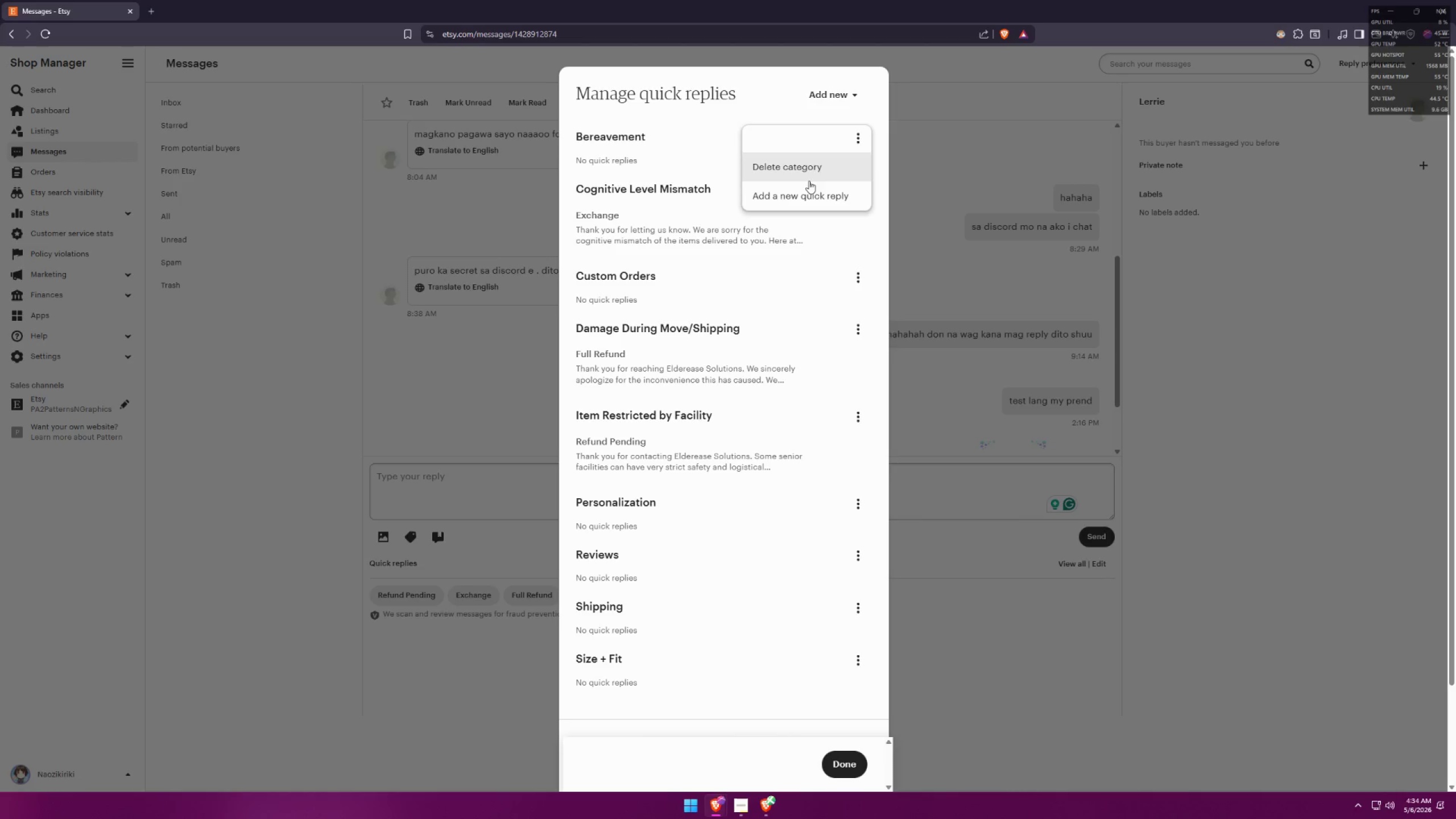 
left_click([807, 184])
 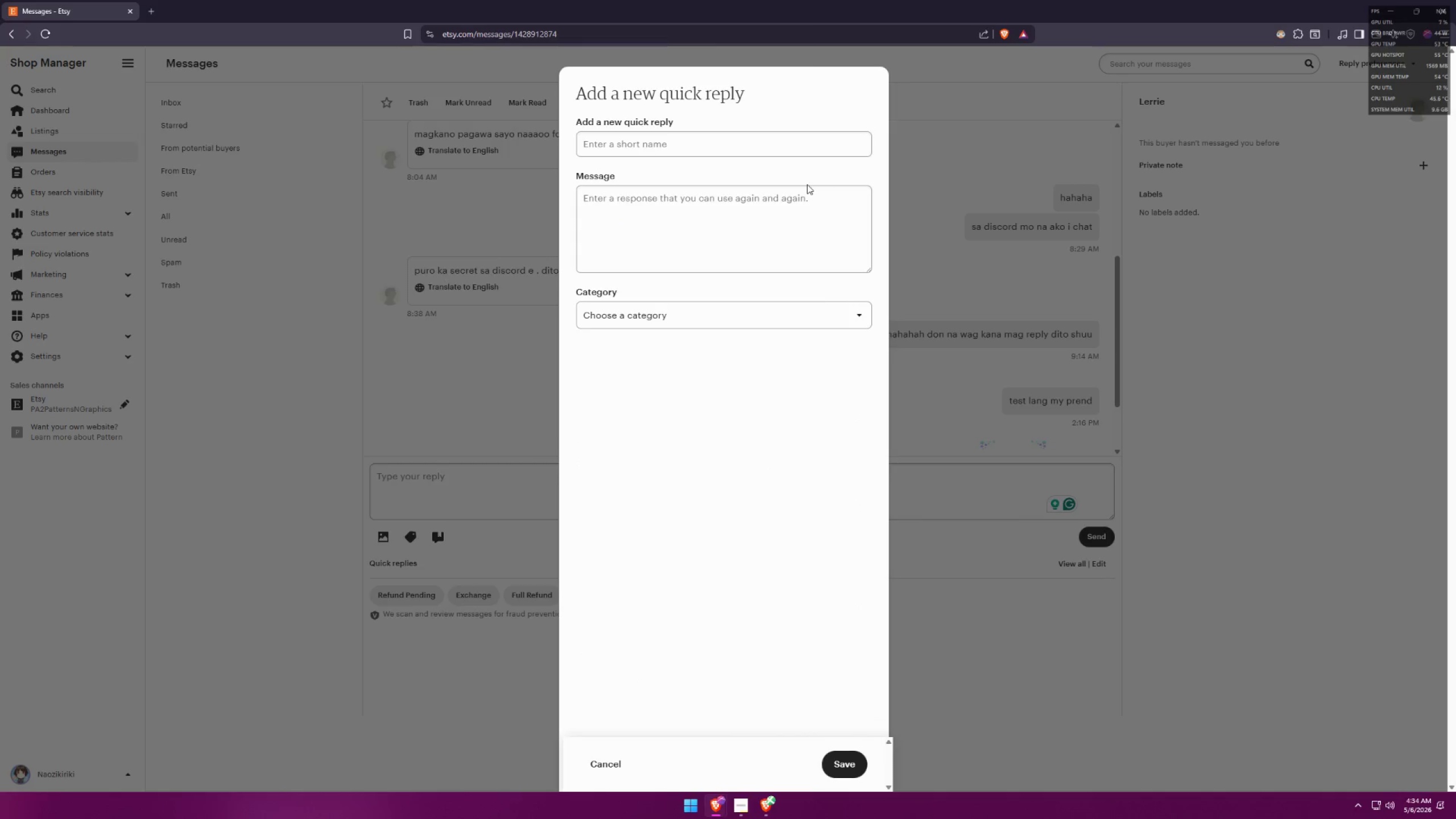 
key(Alt+AltLeft)
 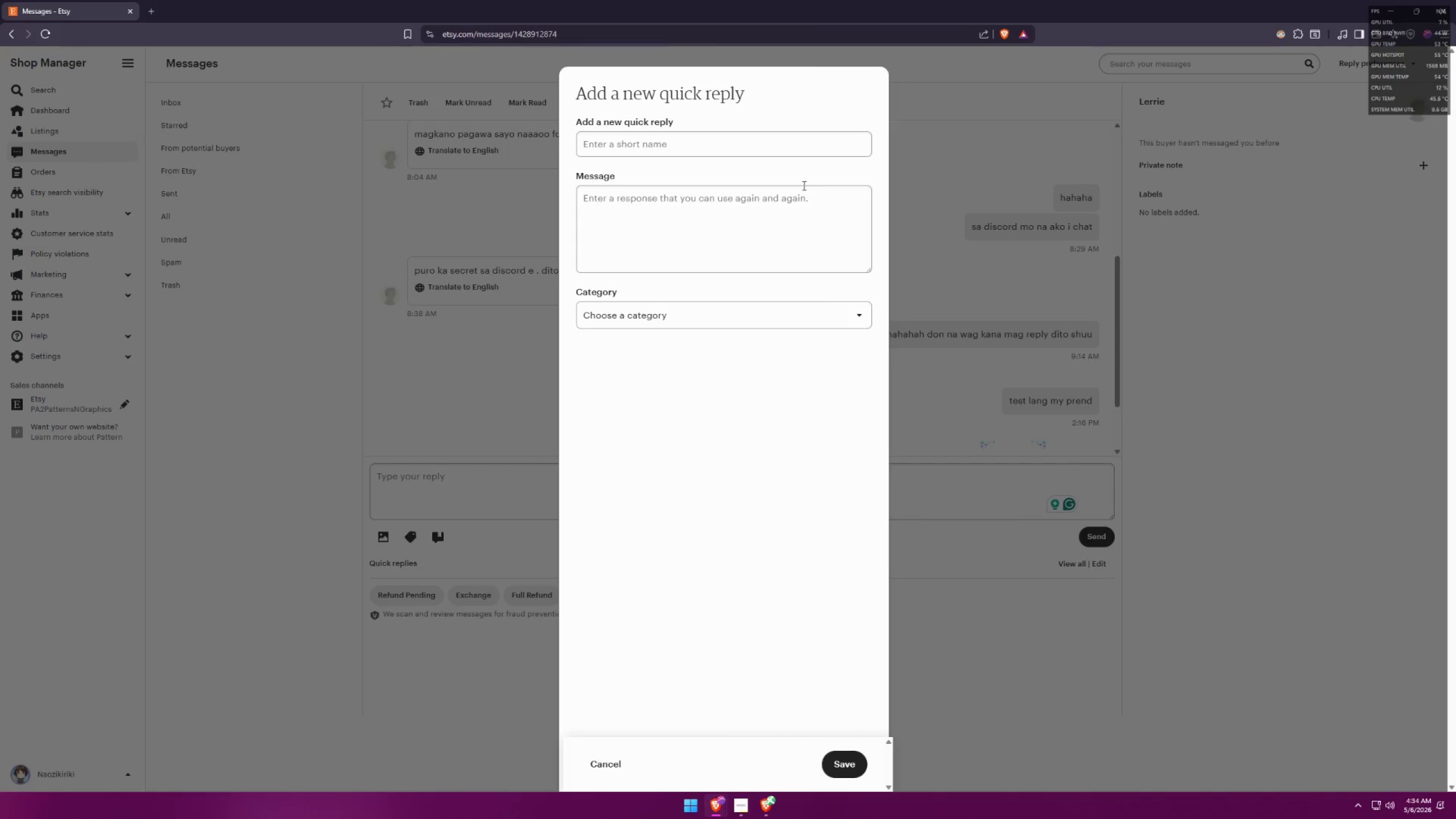 
key(Alt+Tab)
 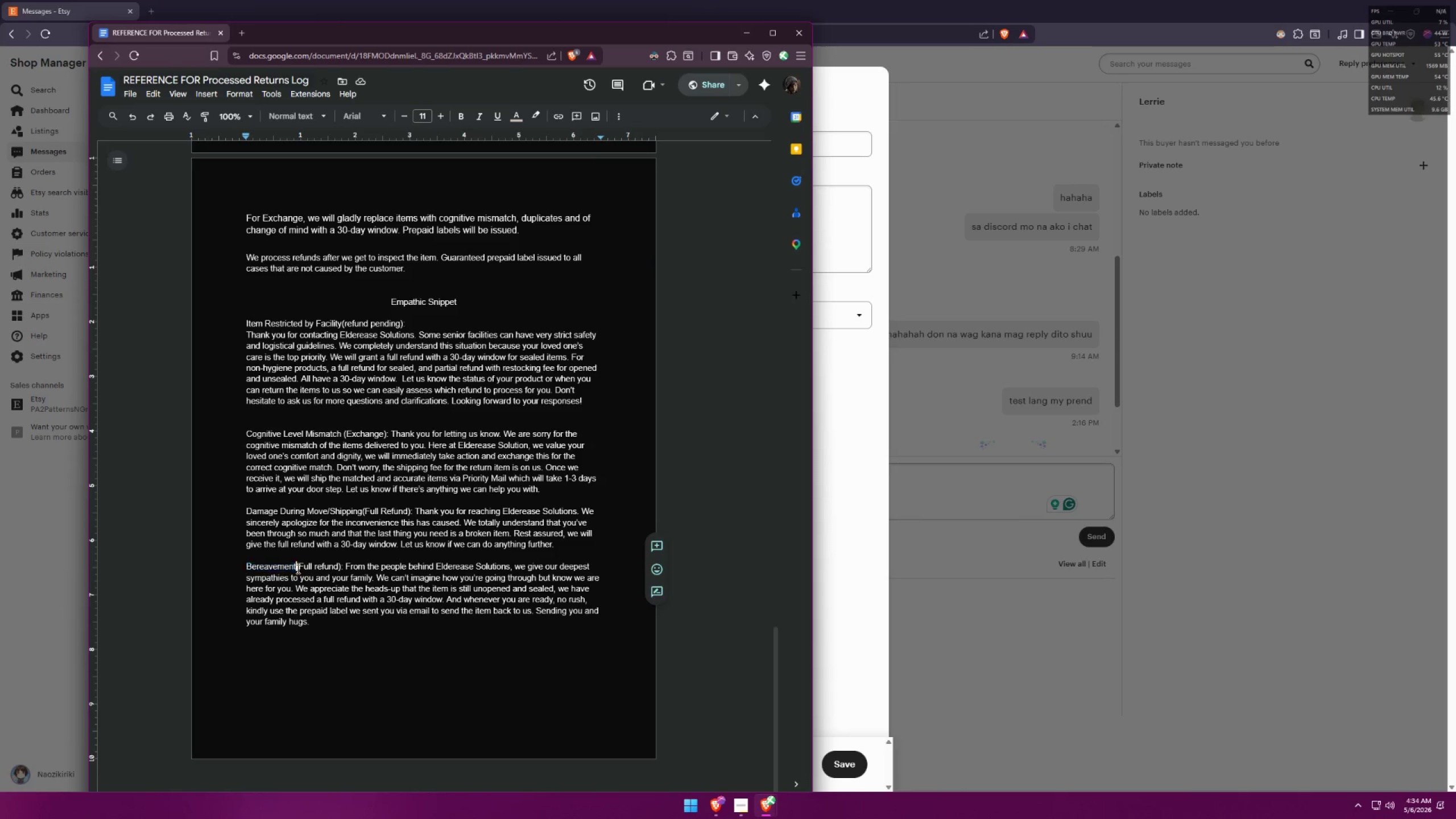 
left_click([309, 561])
 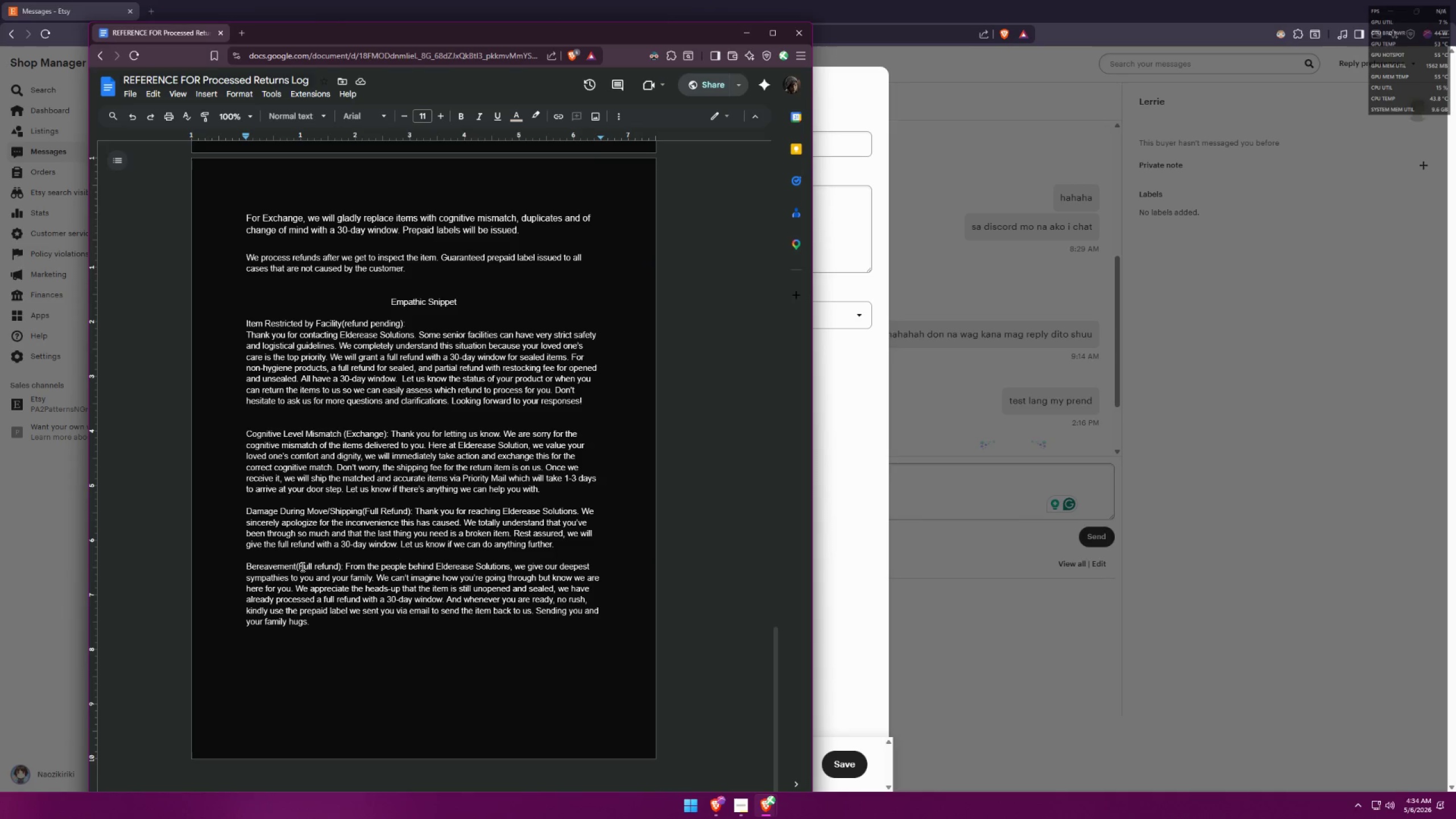 
left_click_drag(start_coordinate=[299, 566], to_coordinate=[337, 564])
 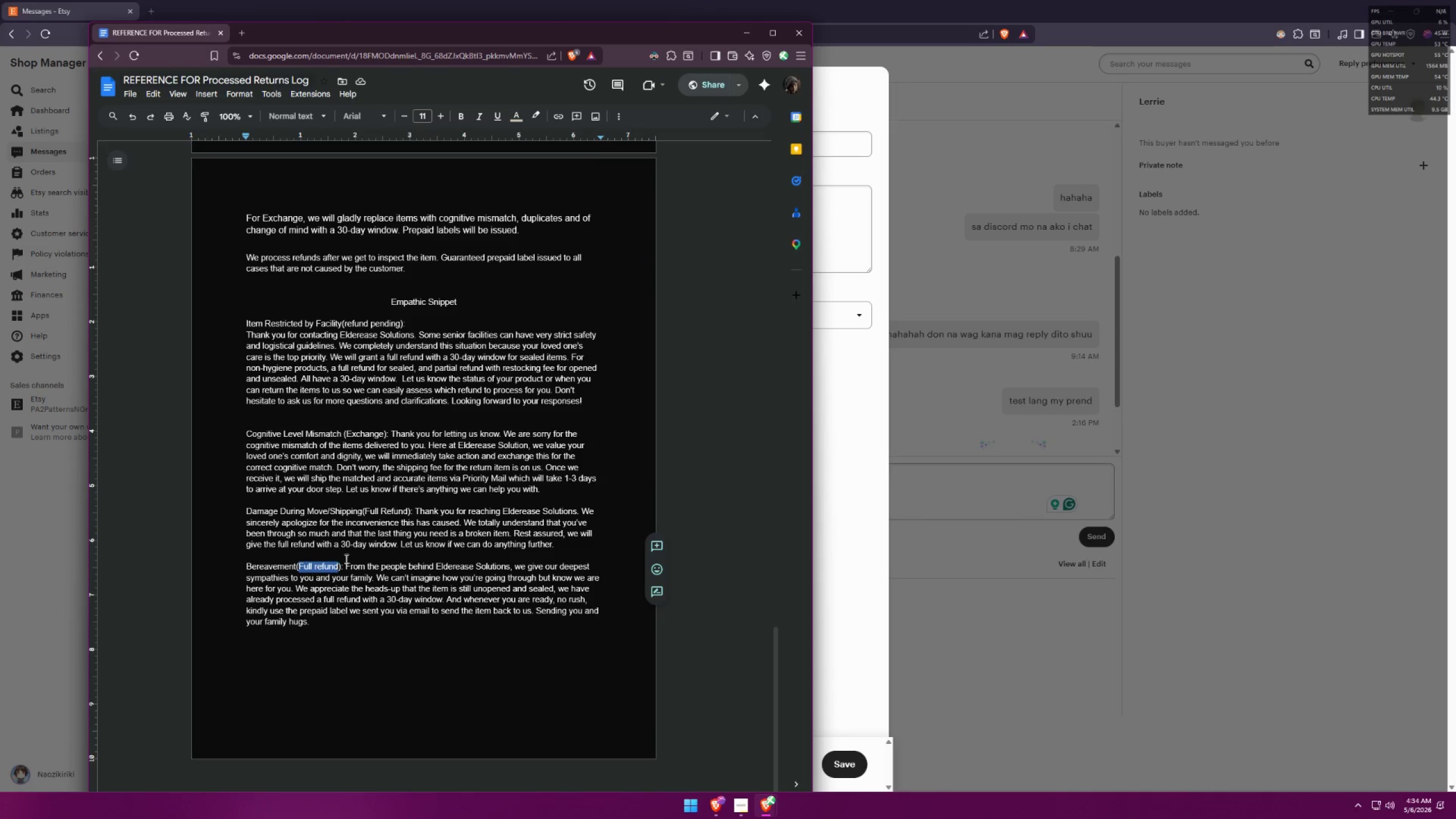 
key(Control+ControlLeft)
 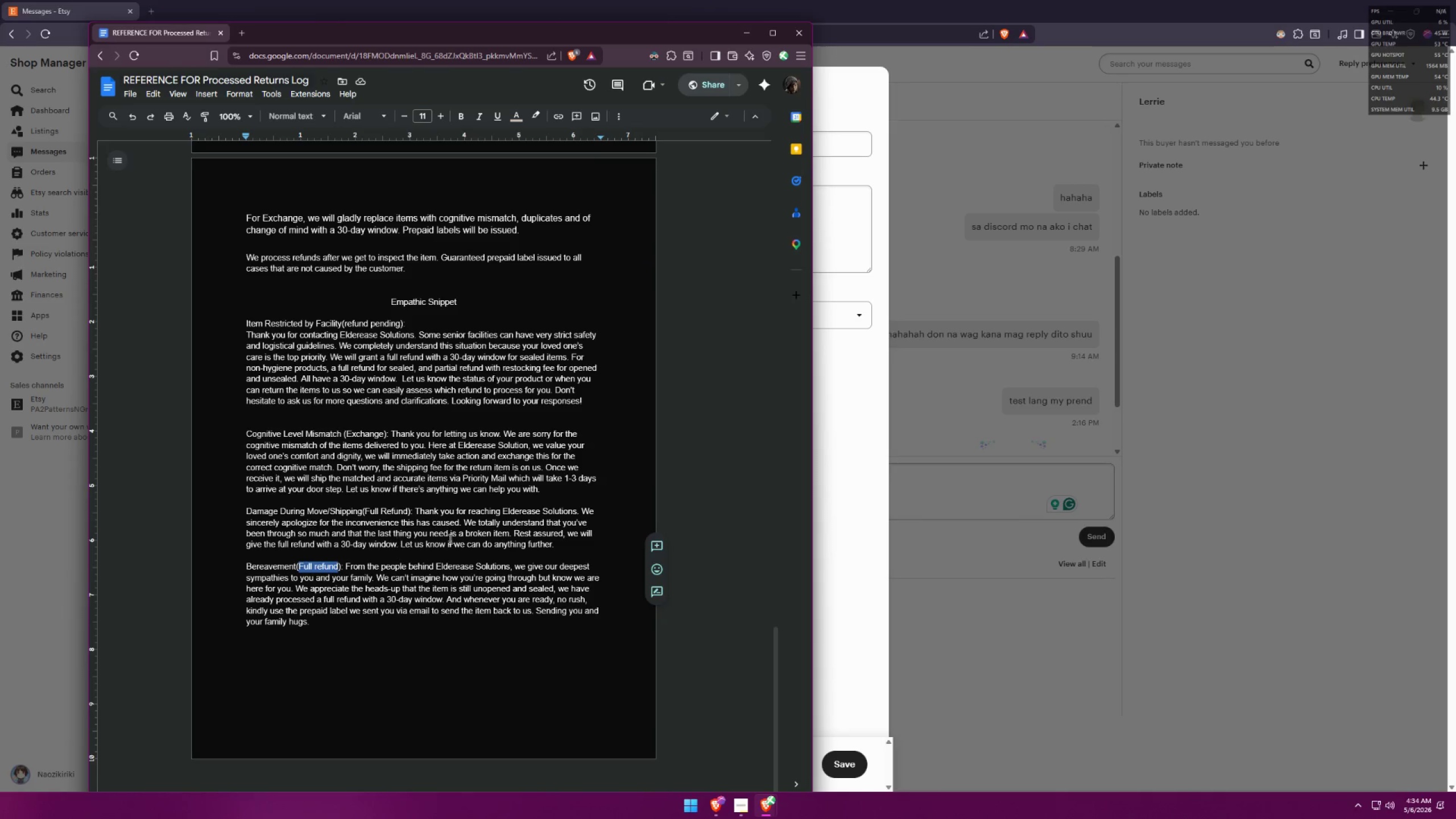 
key(Control+C)
 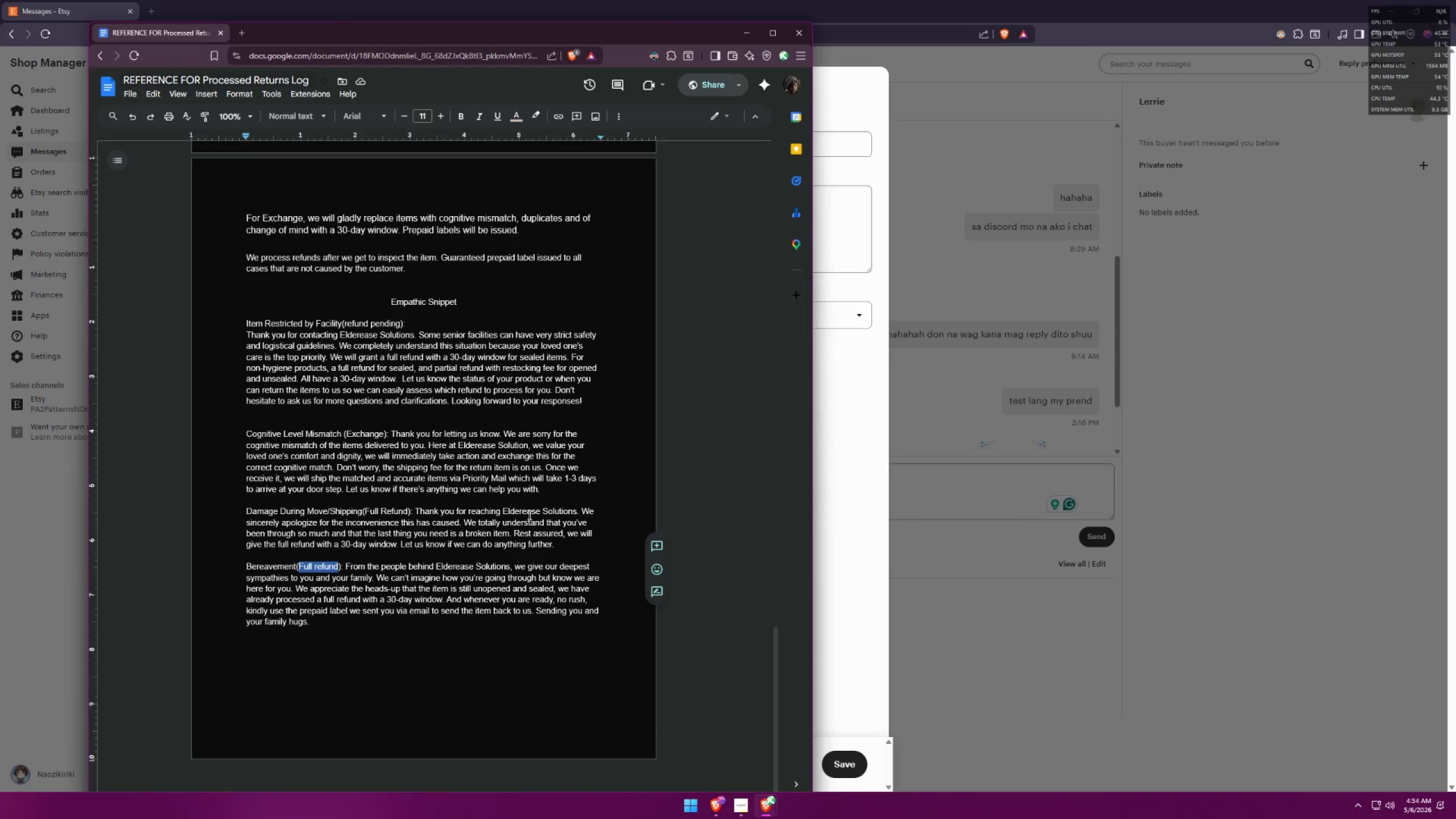 
key(Alt+AltLeft)
 